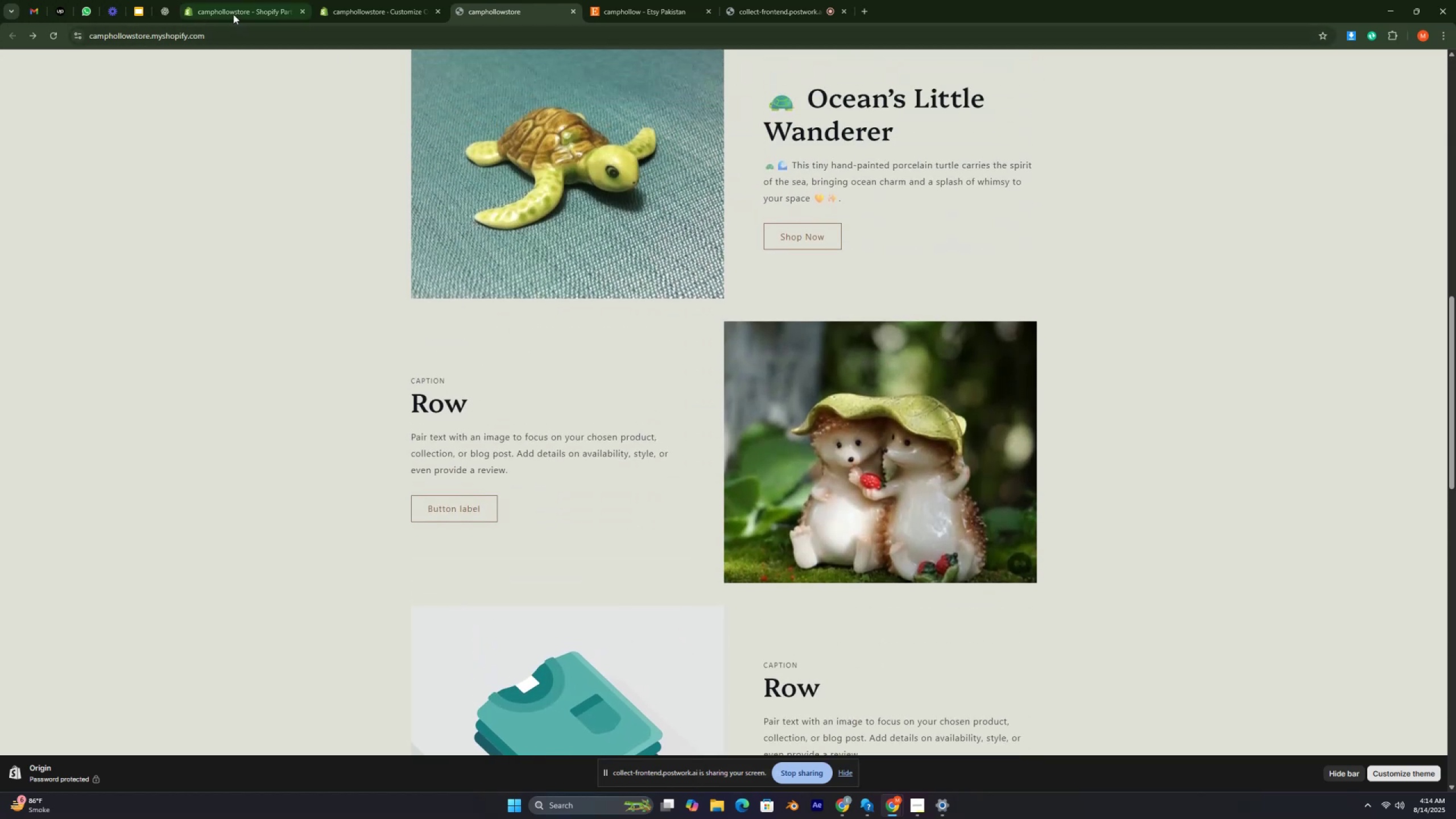 
left_click([353, 6])
 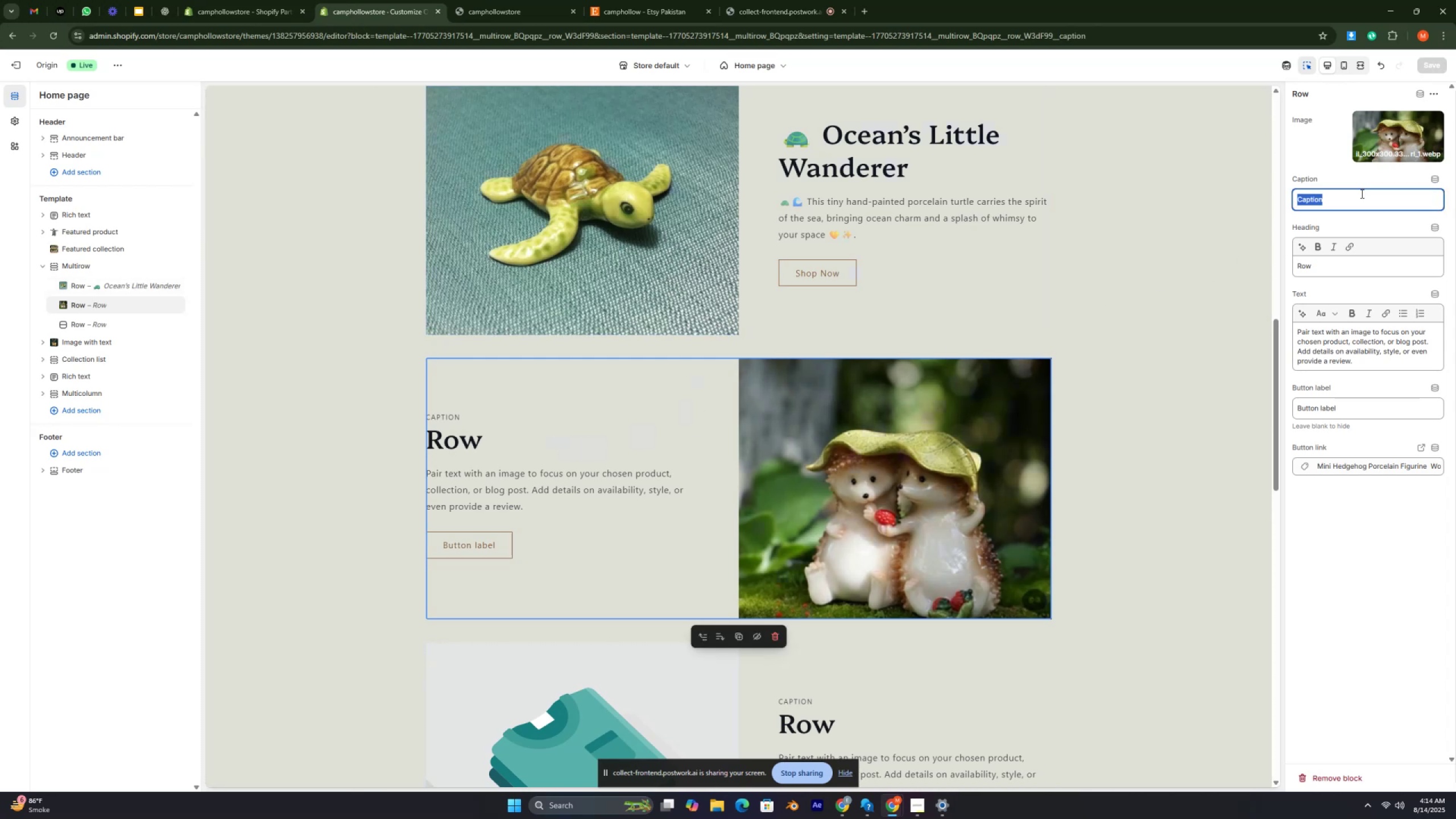 
key(Backspace)
 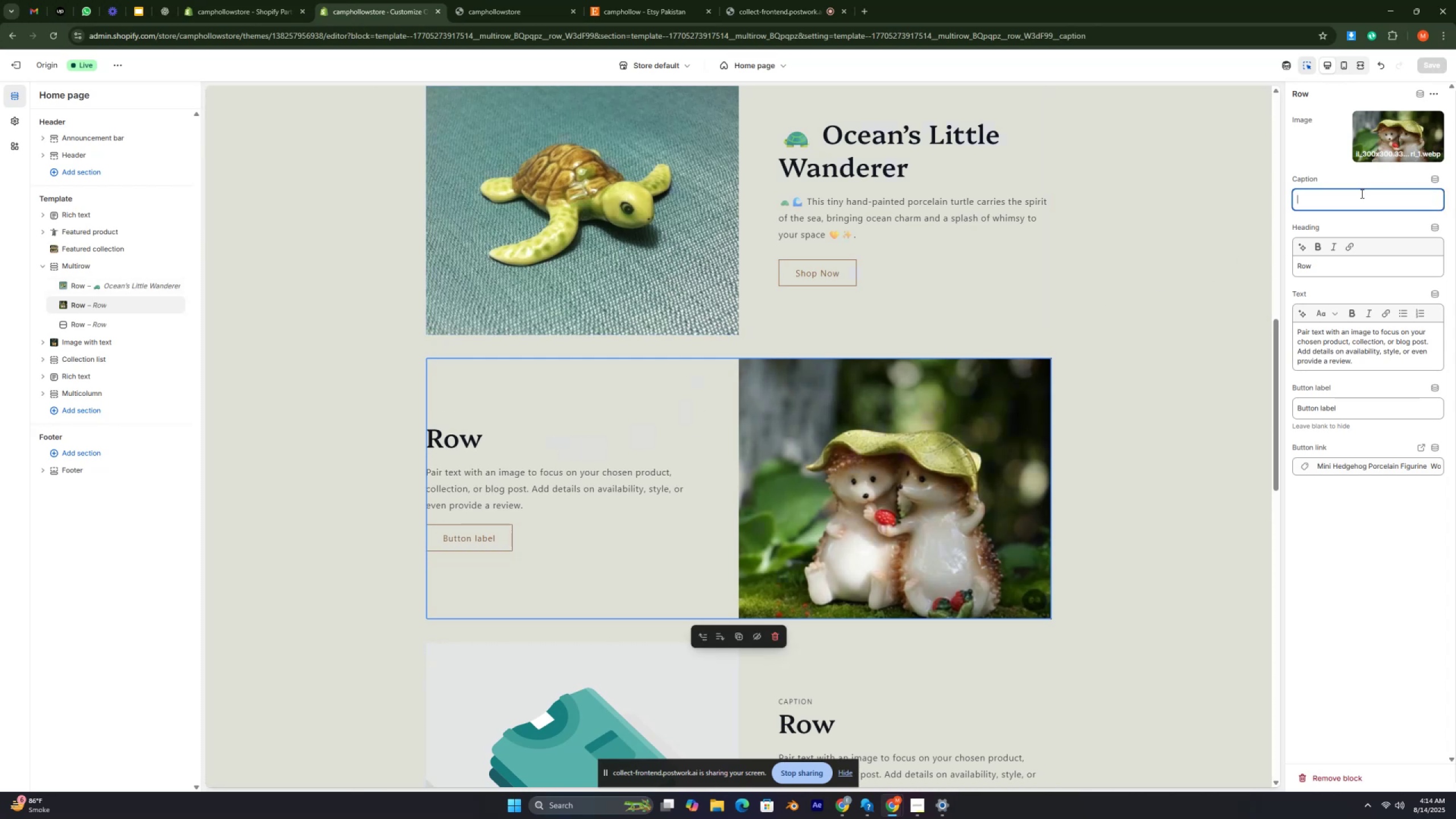 
key(Control+ControlRight)
 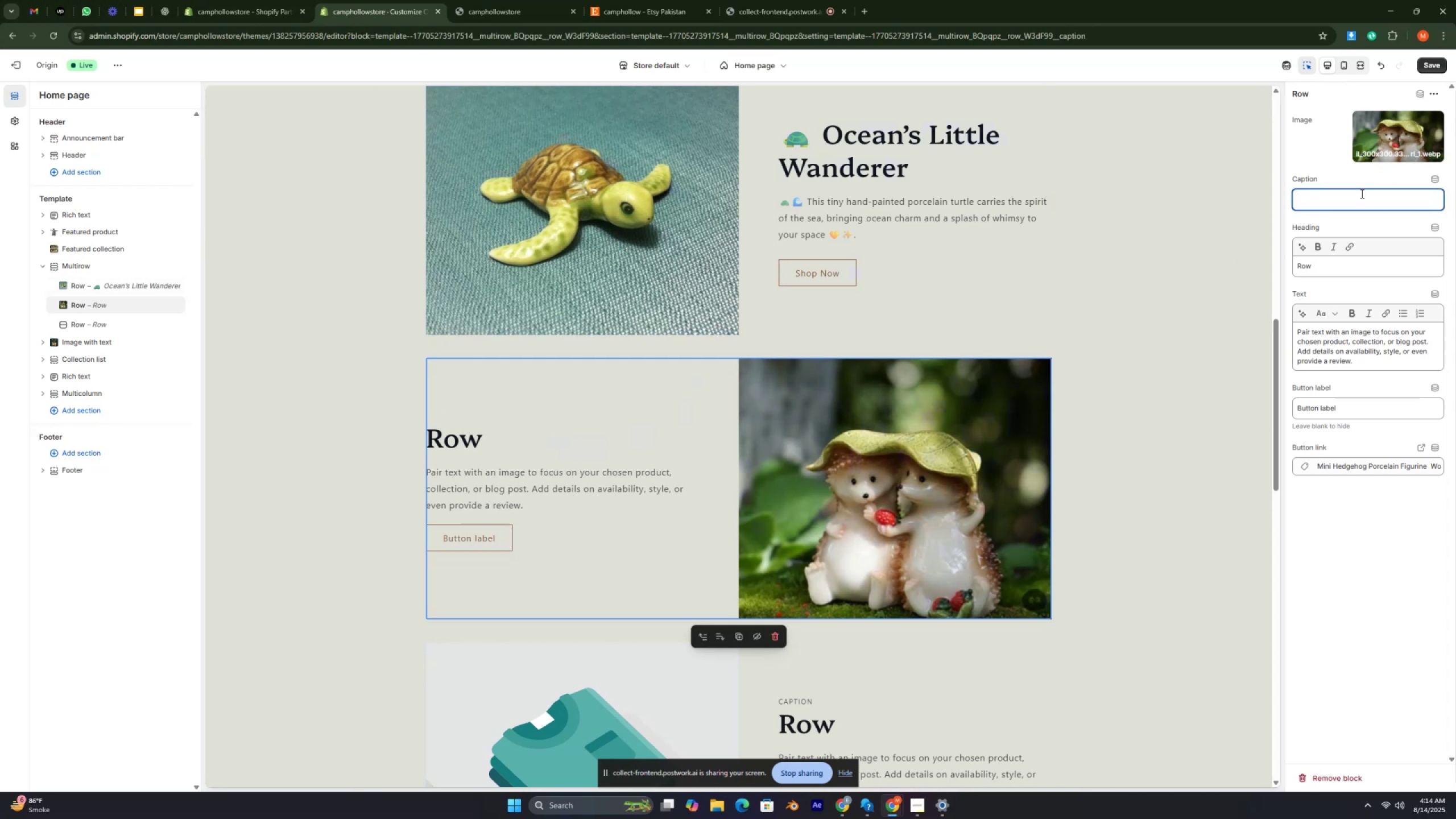 
key(Control+ControlRight)
 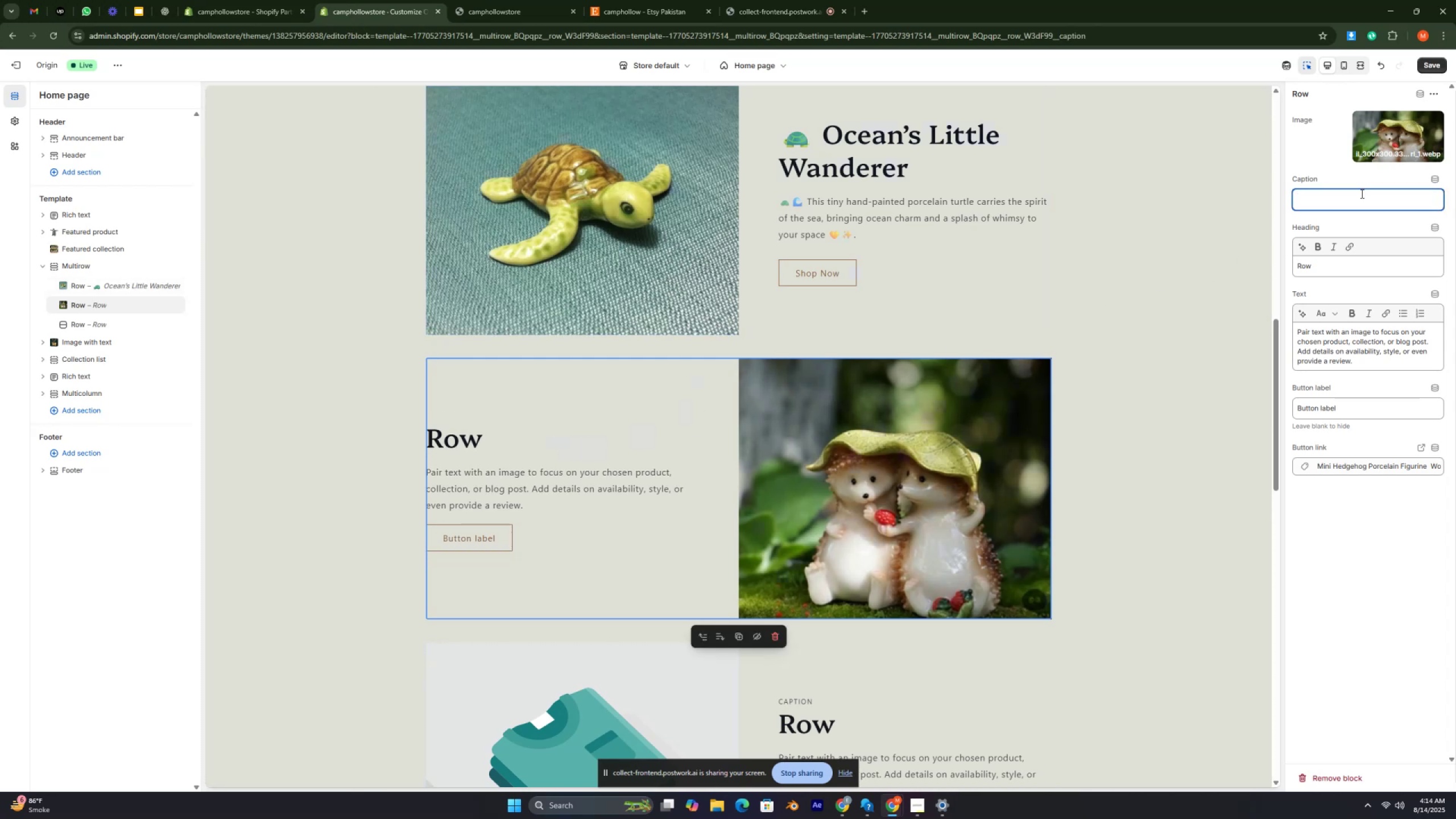 
key(Control+ControlRight)
 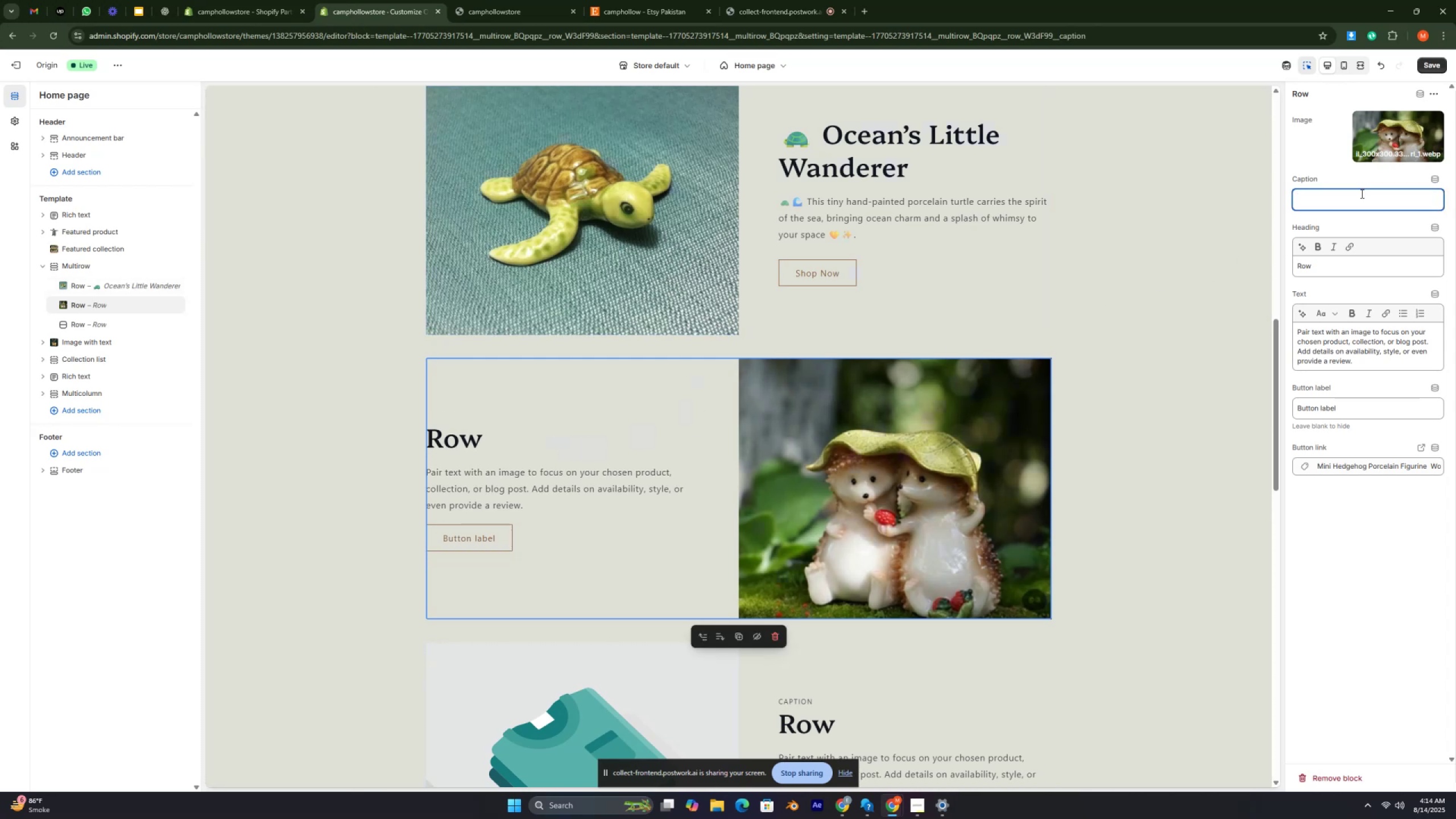 
key(Control+ControlRight)
 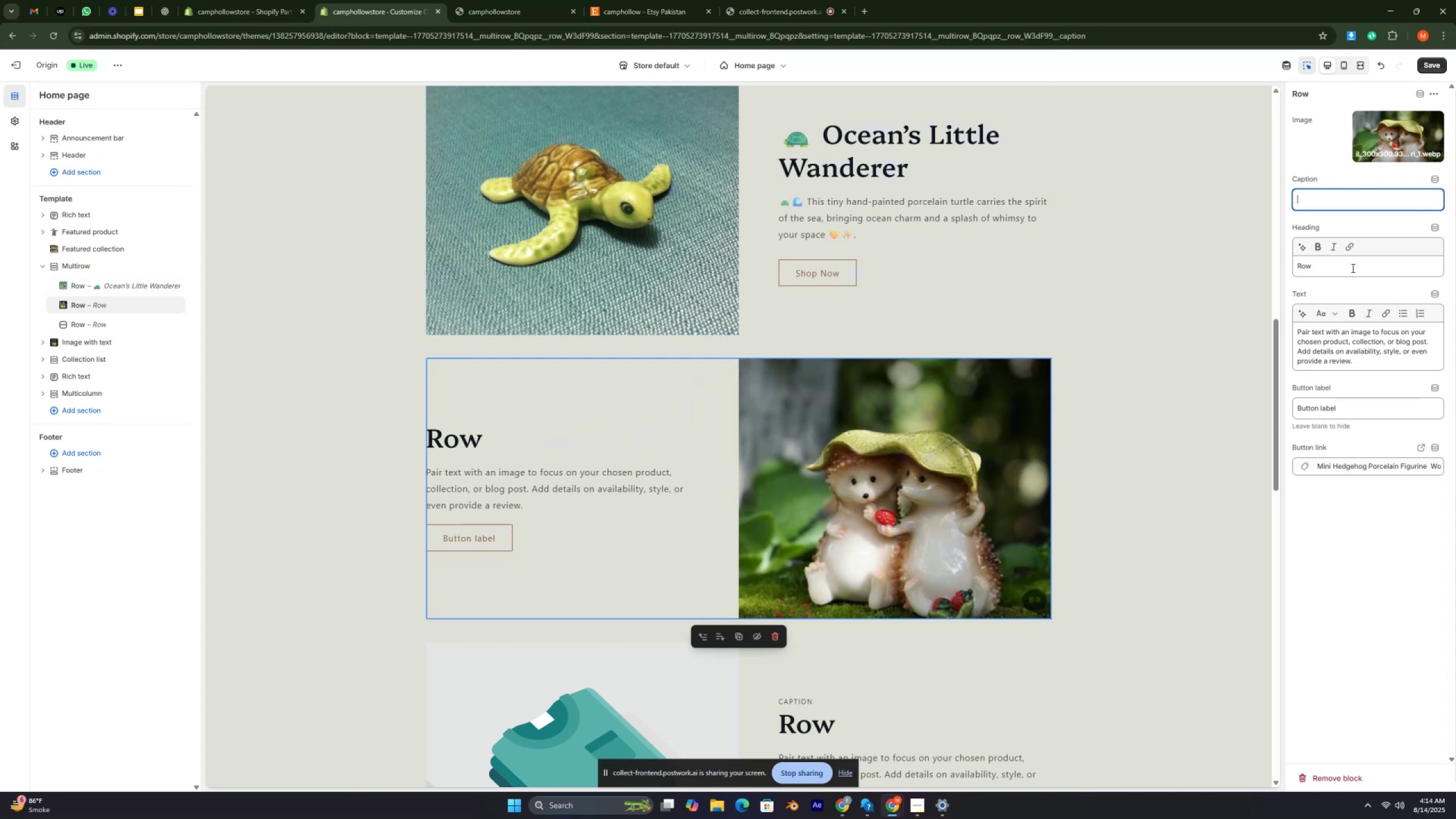 
left_click([1350, 267])
 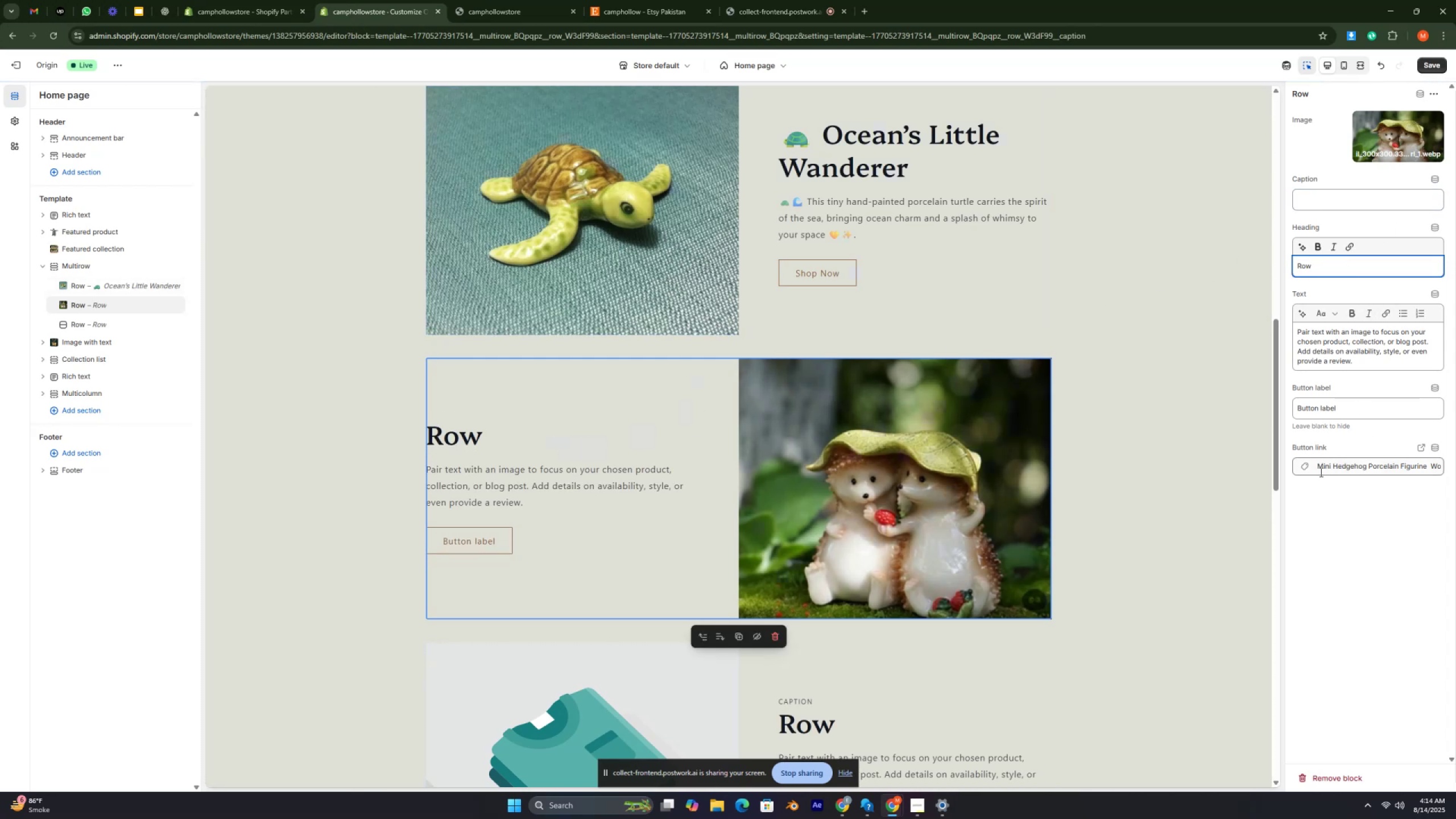 
left_click_drag(start_coordinate=[1314, 468], to_coordinate=[1453, 469])
 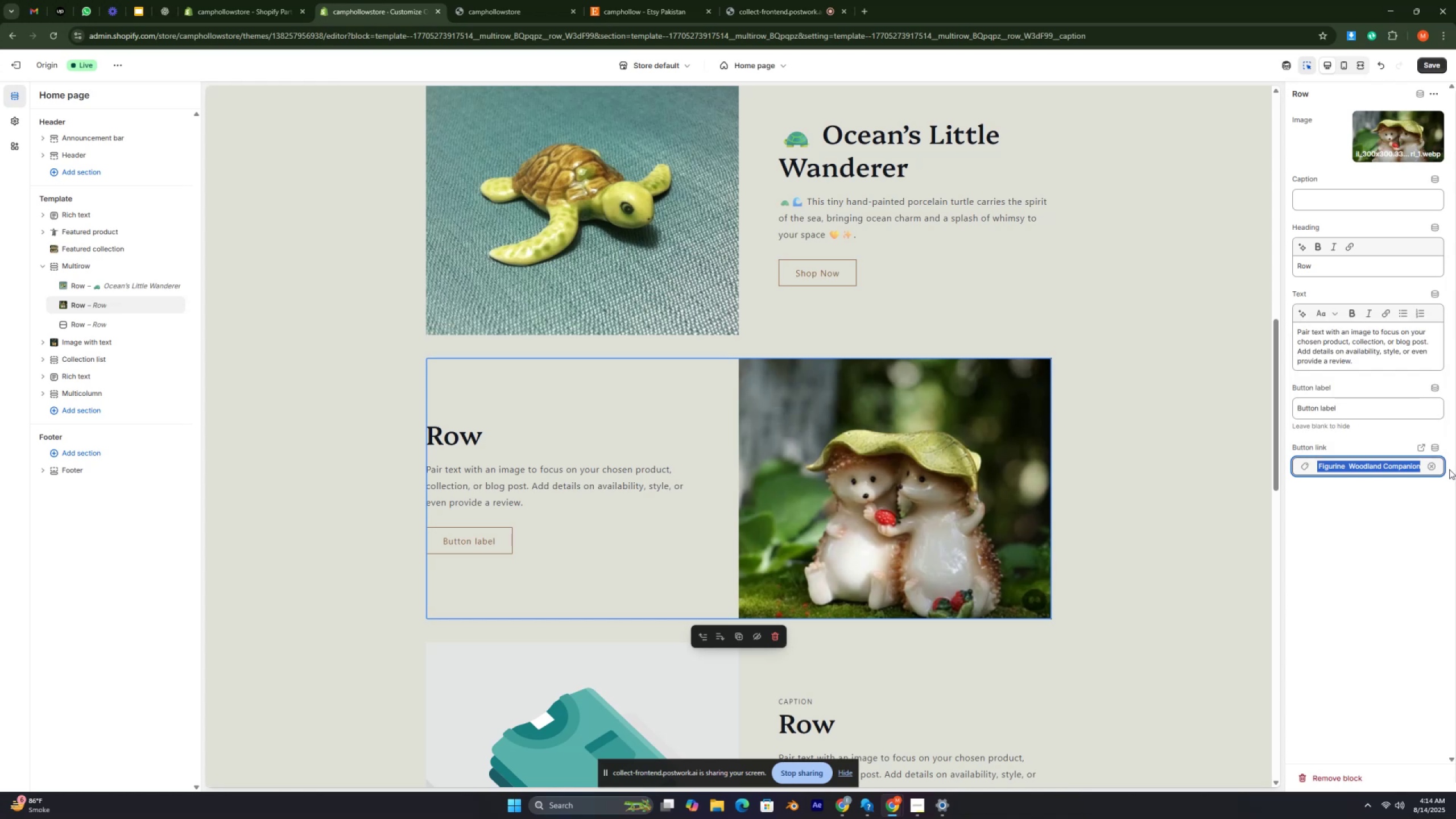 
key(Control+C)
 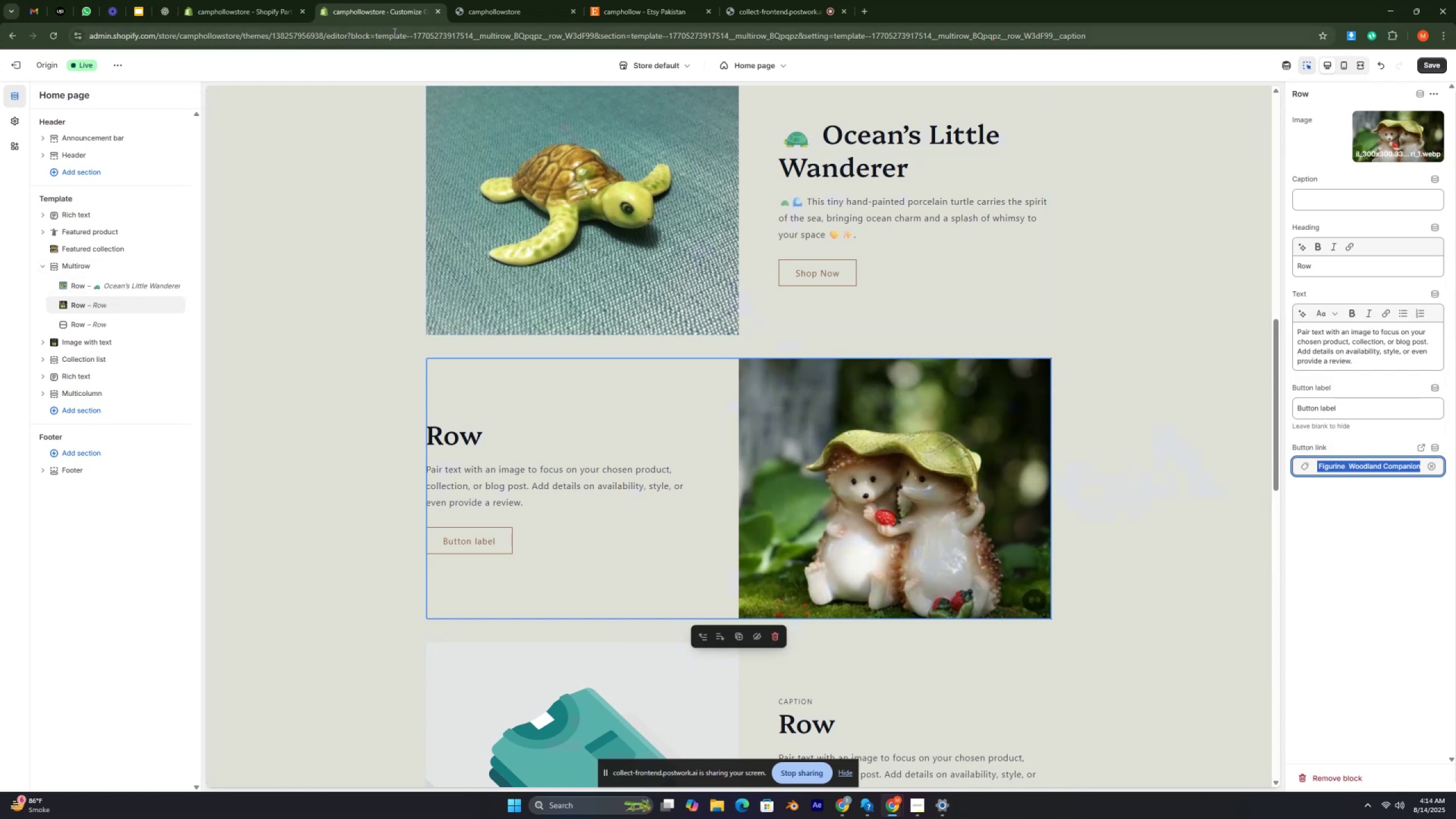 
wait(10.55)
 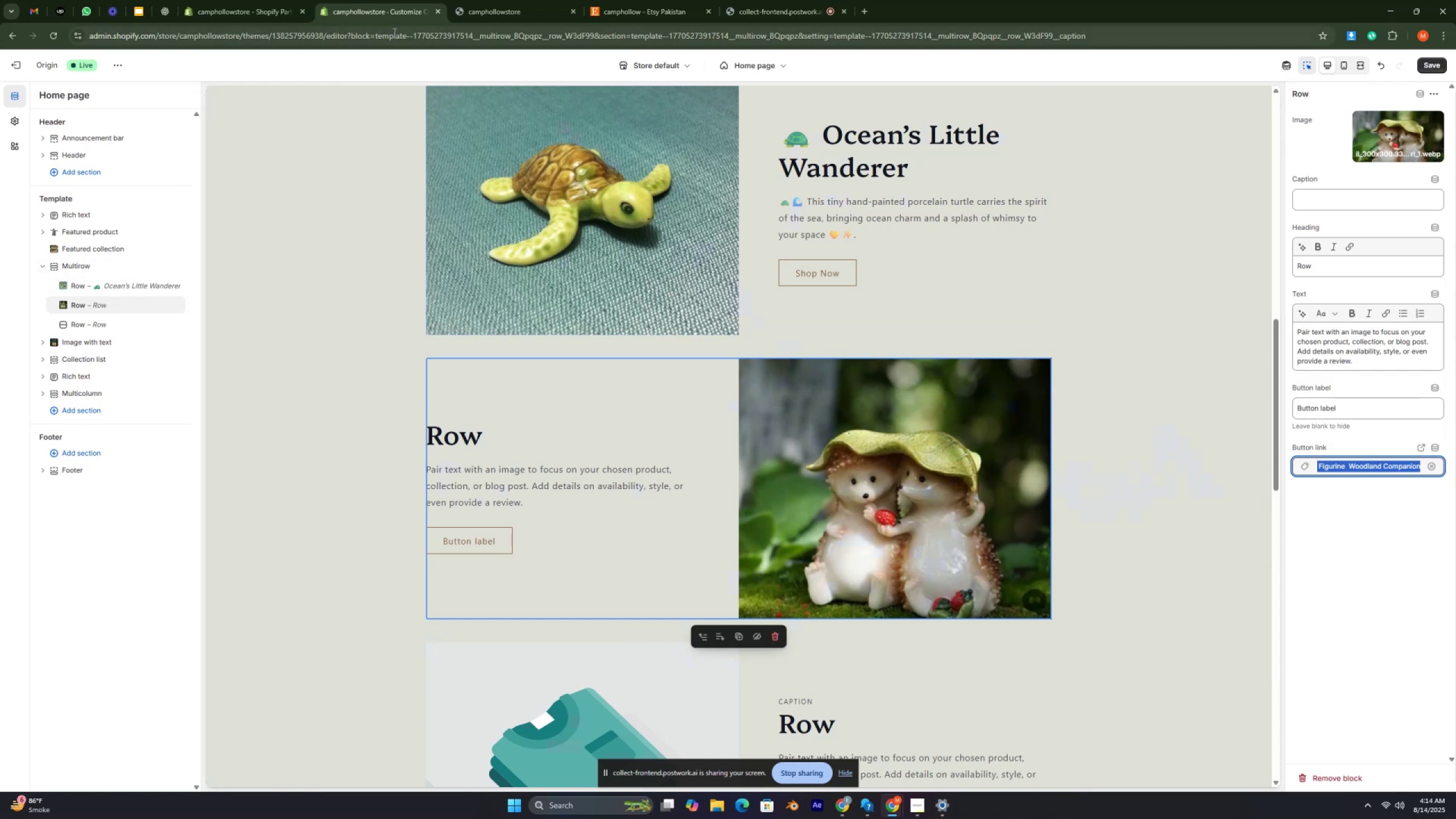 
left_click([164, 6])
 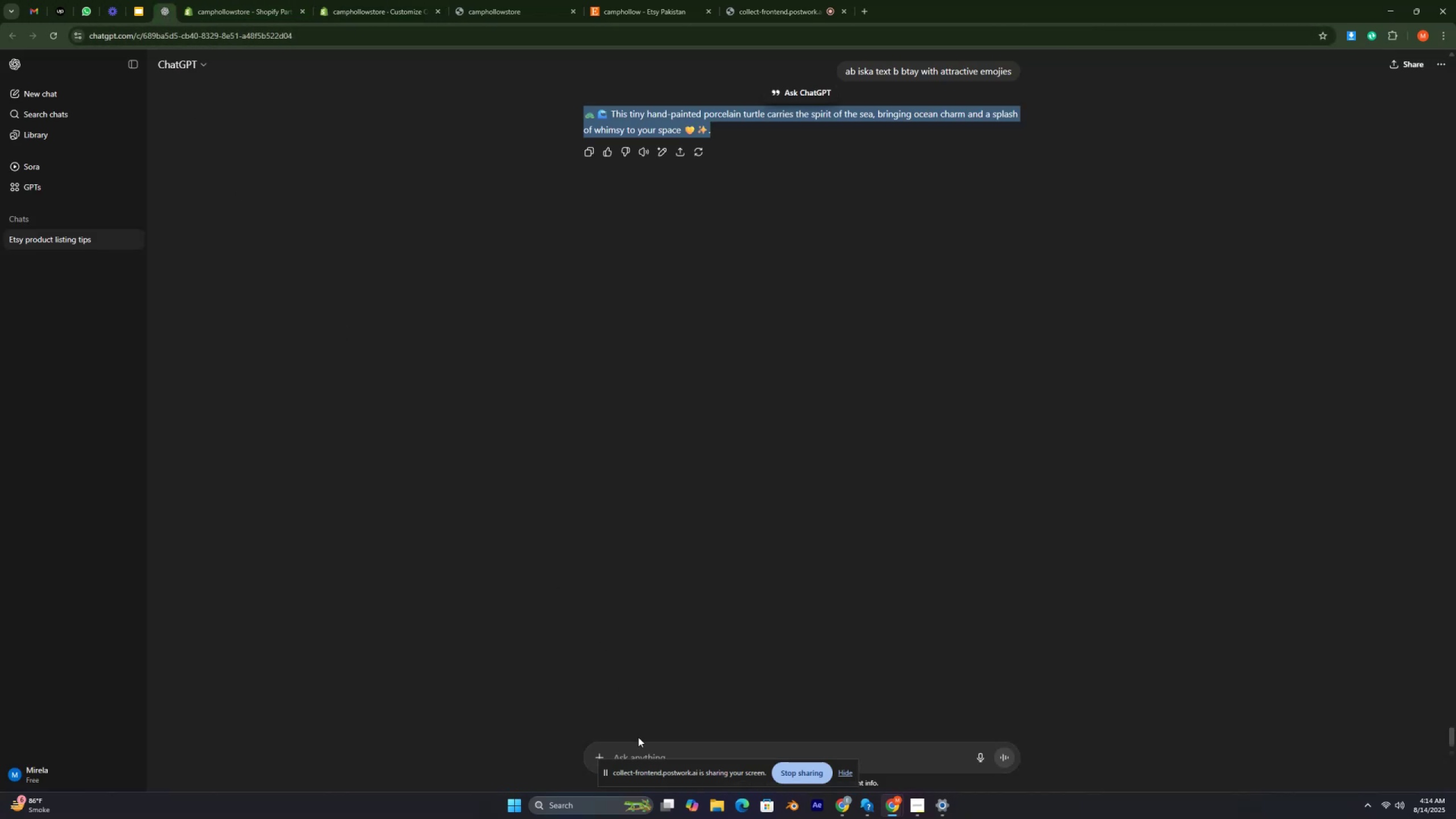 
left_click([640, 742])
 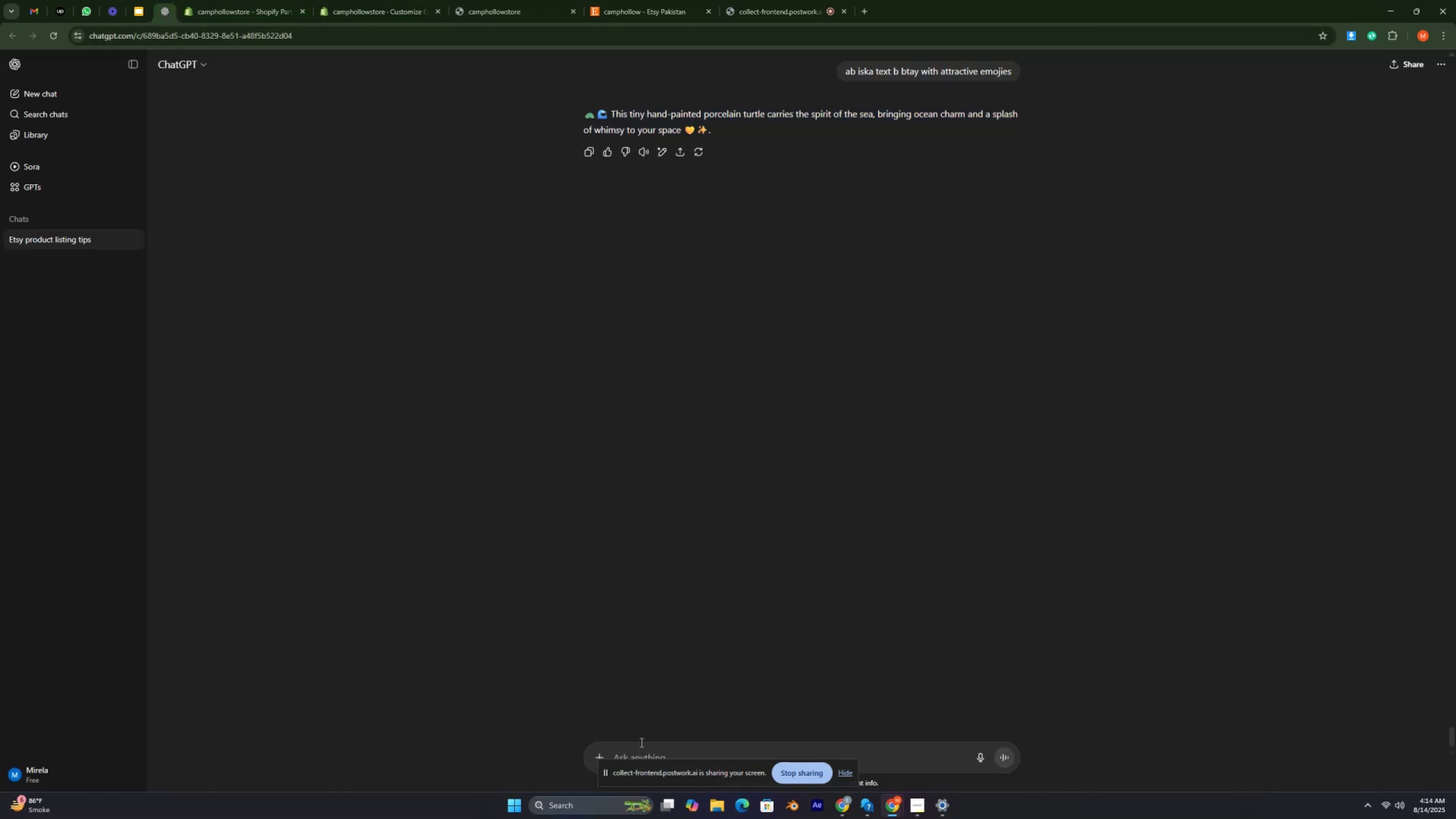 
key(Control+V)
 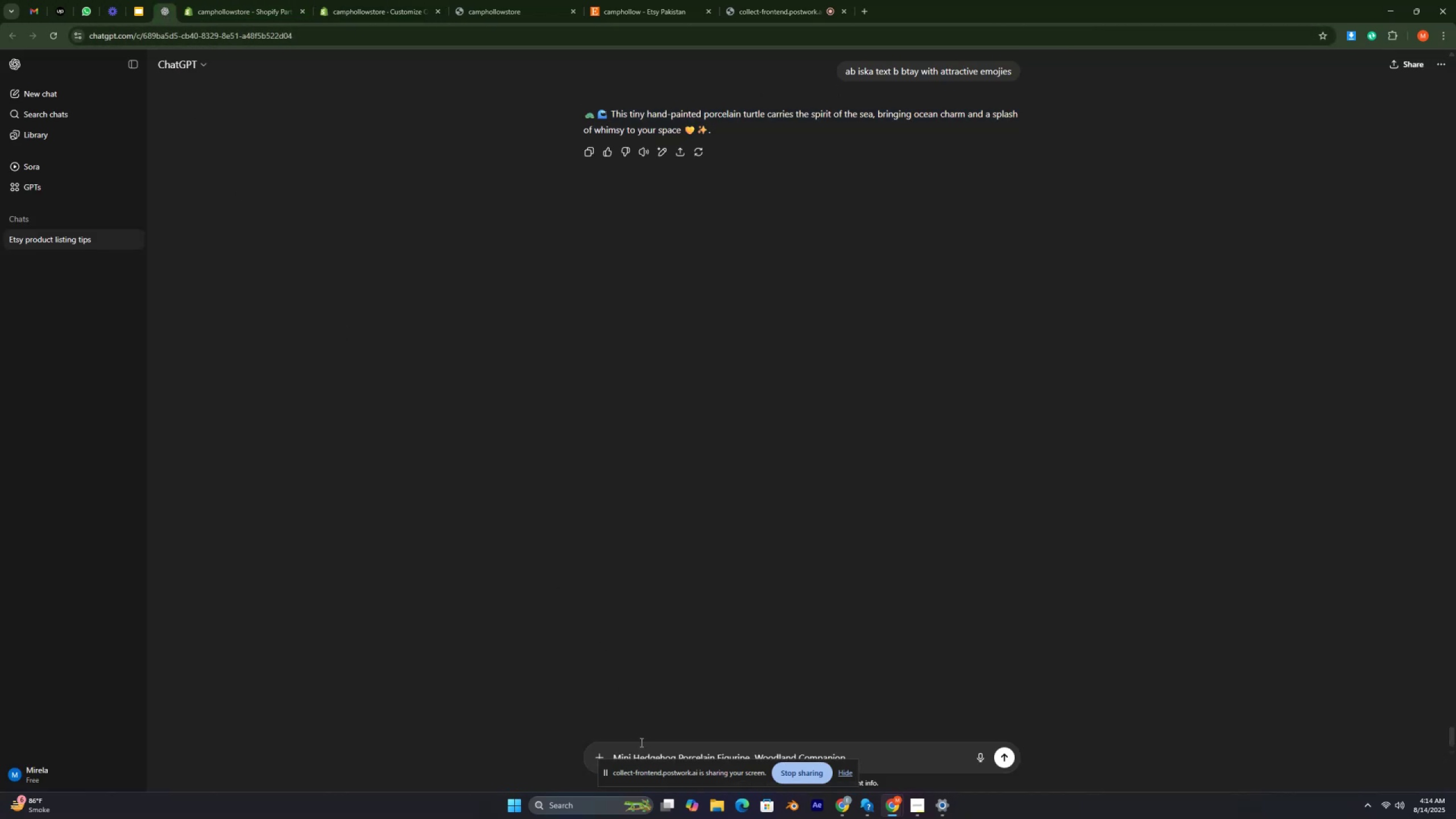 
key(M)
 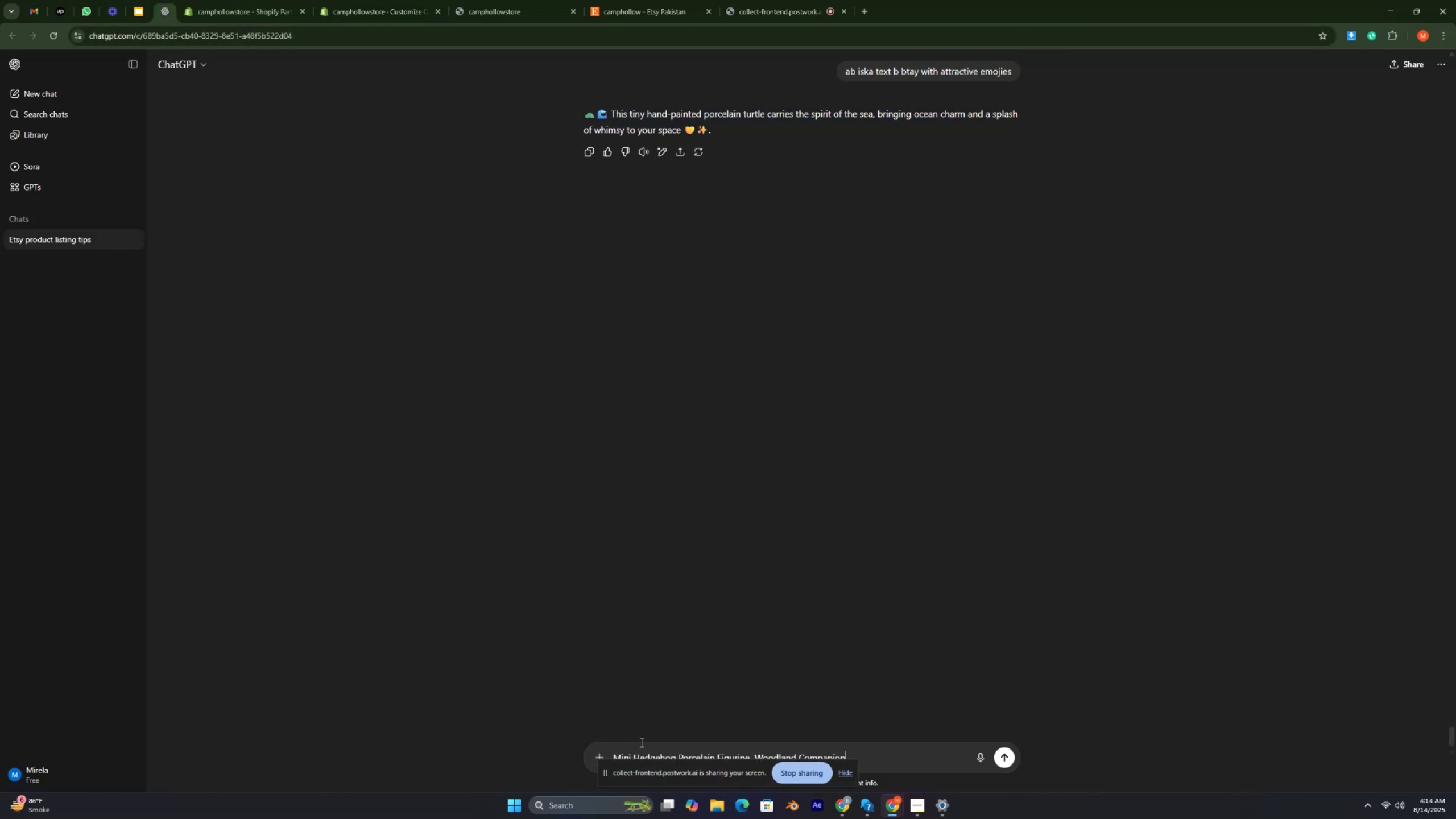 
key(Space)
 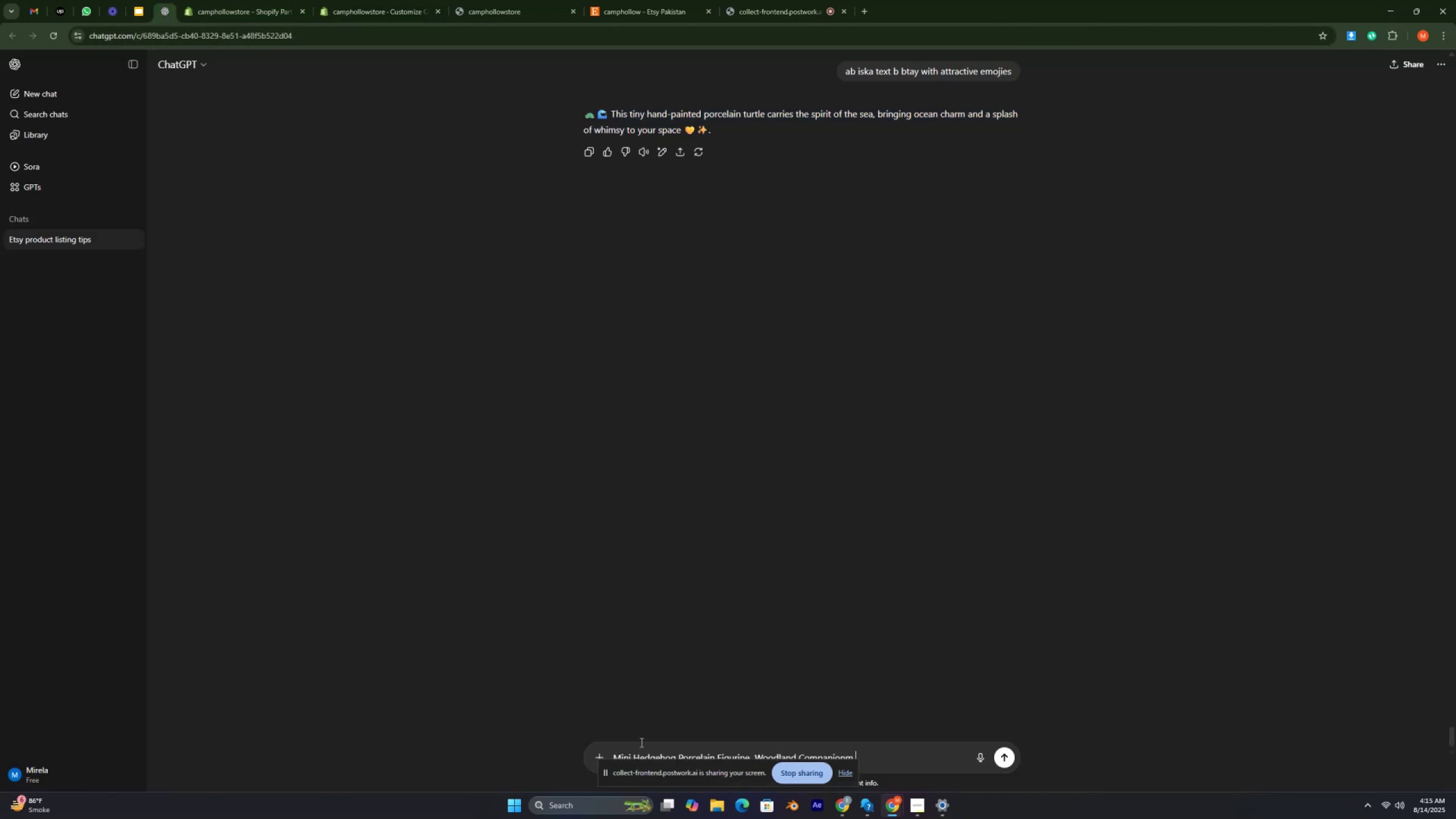 
key(Space)
 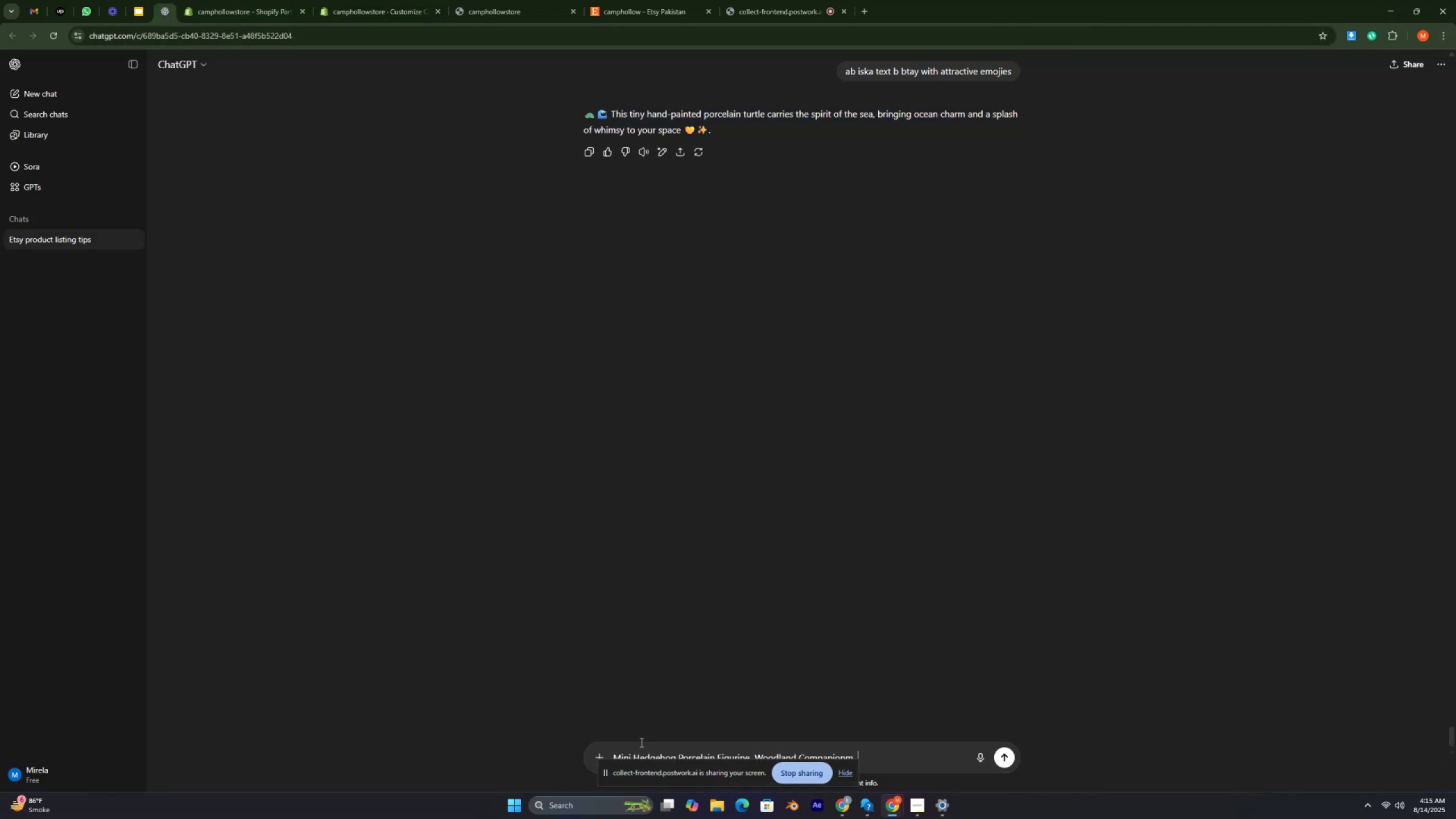 
key(Space)
 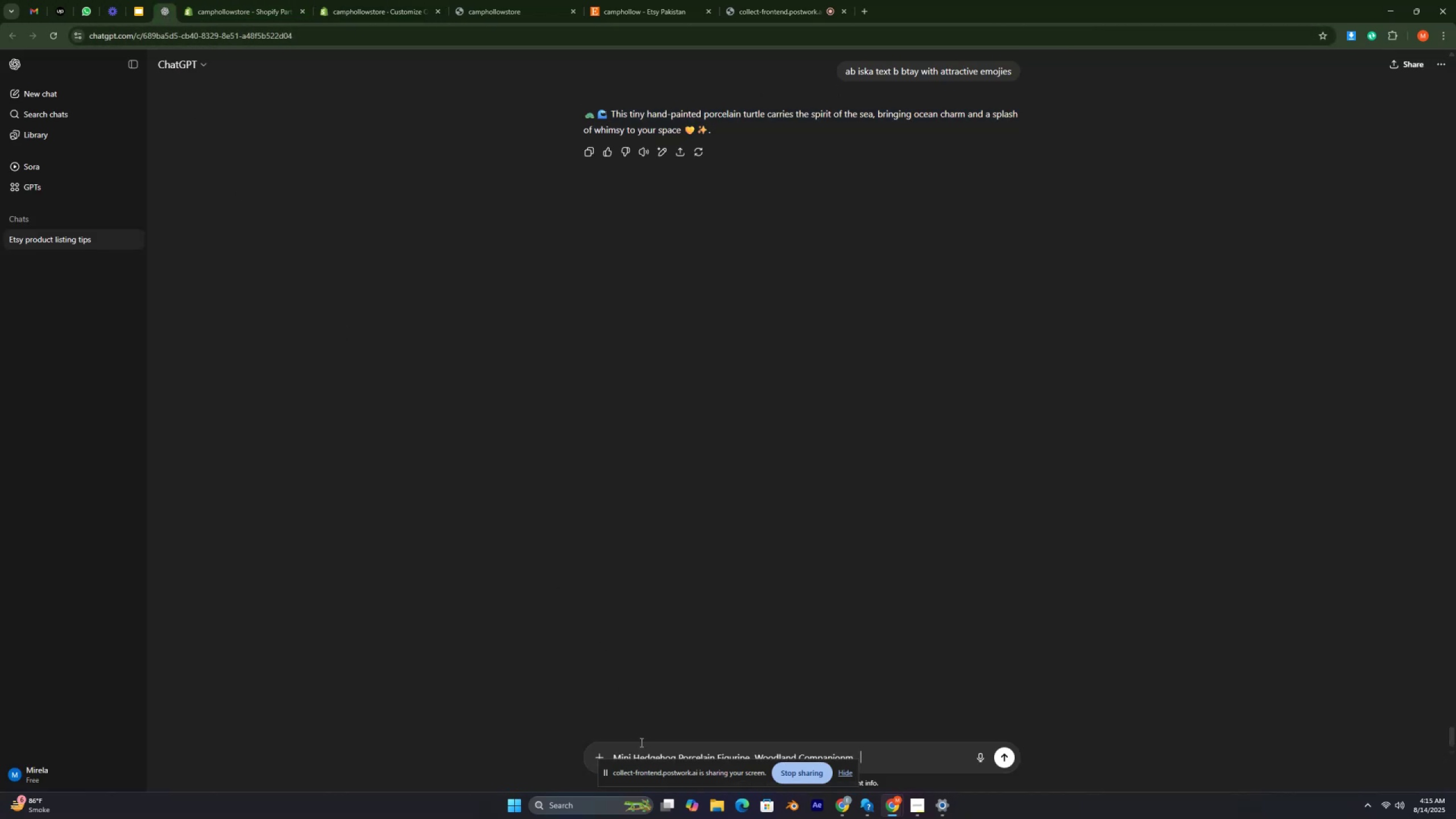 
key(Space)
 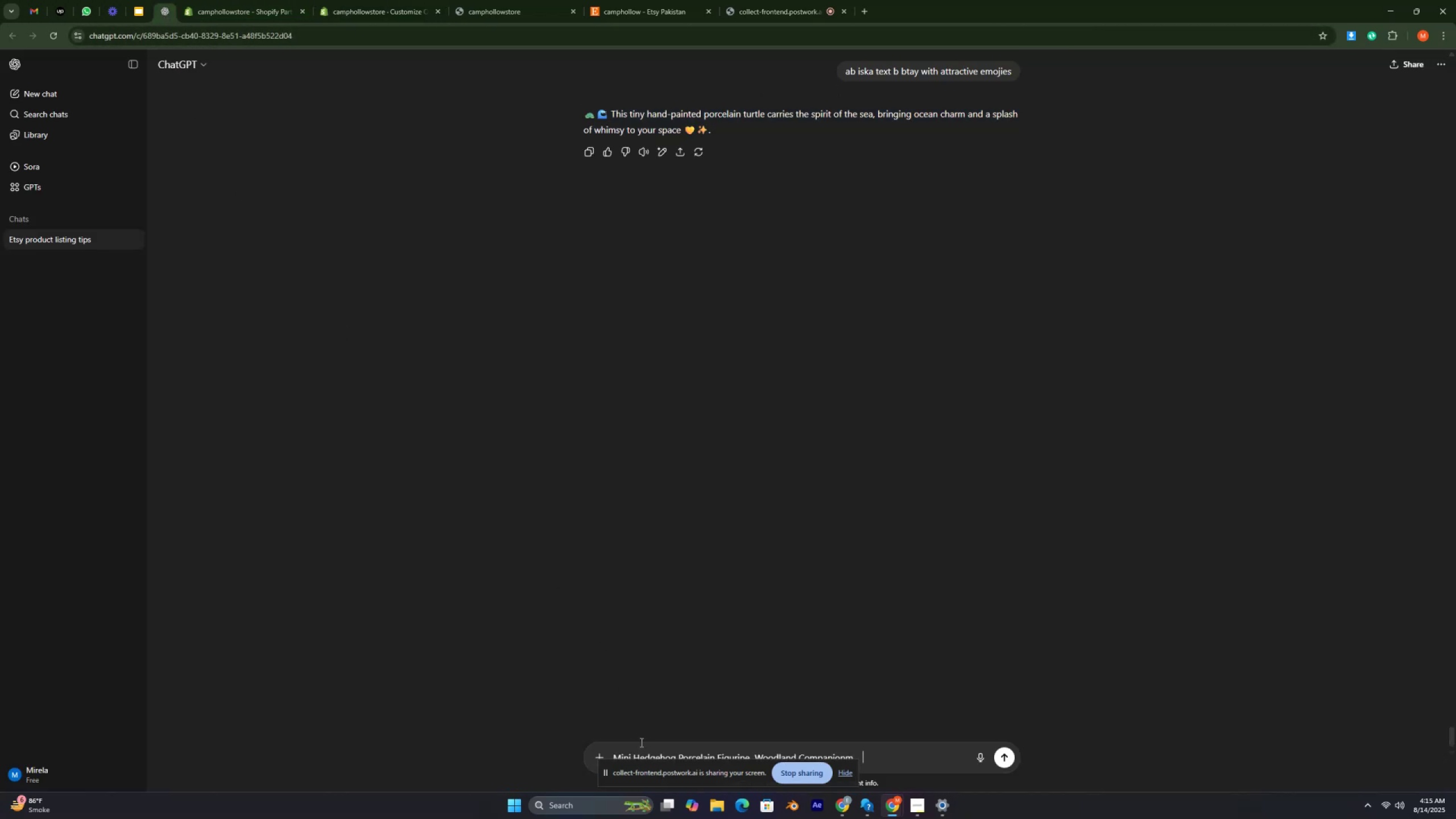 
key(Space)
 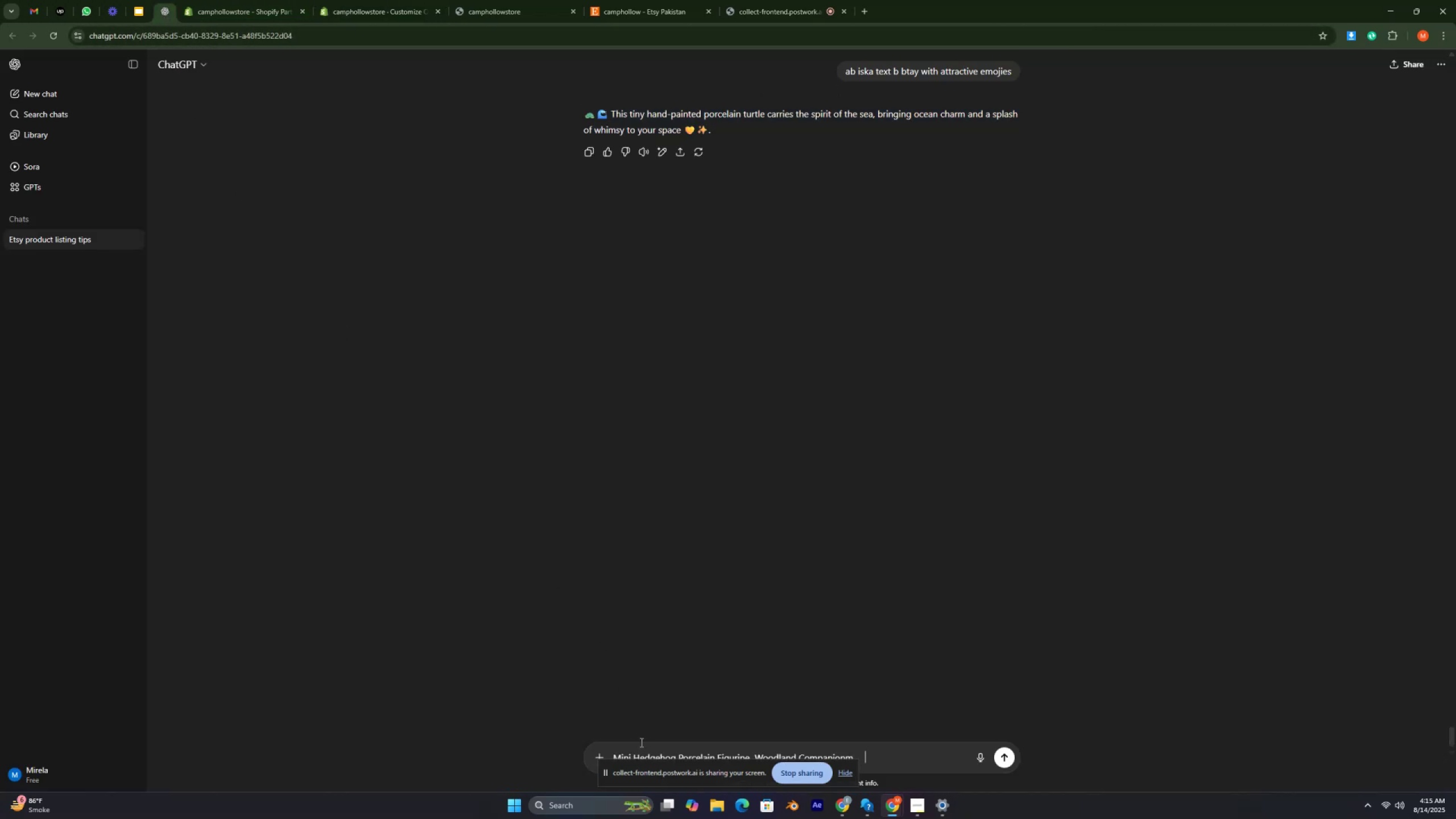 
key(Space)
 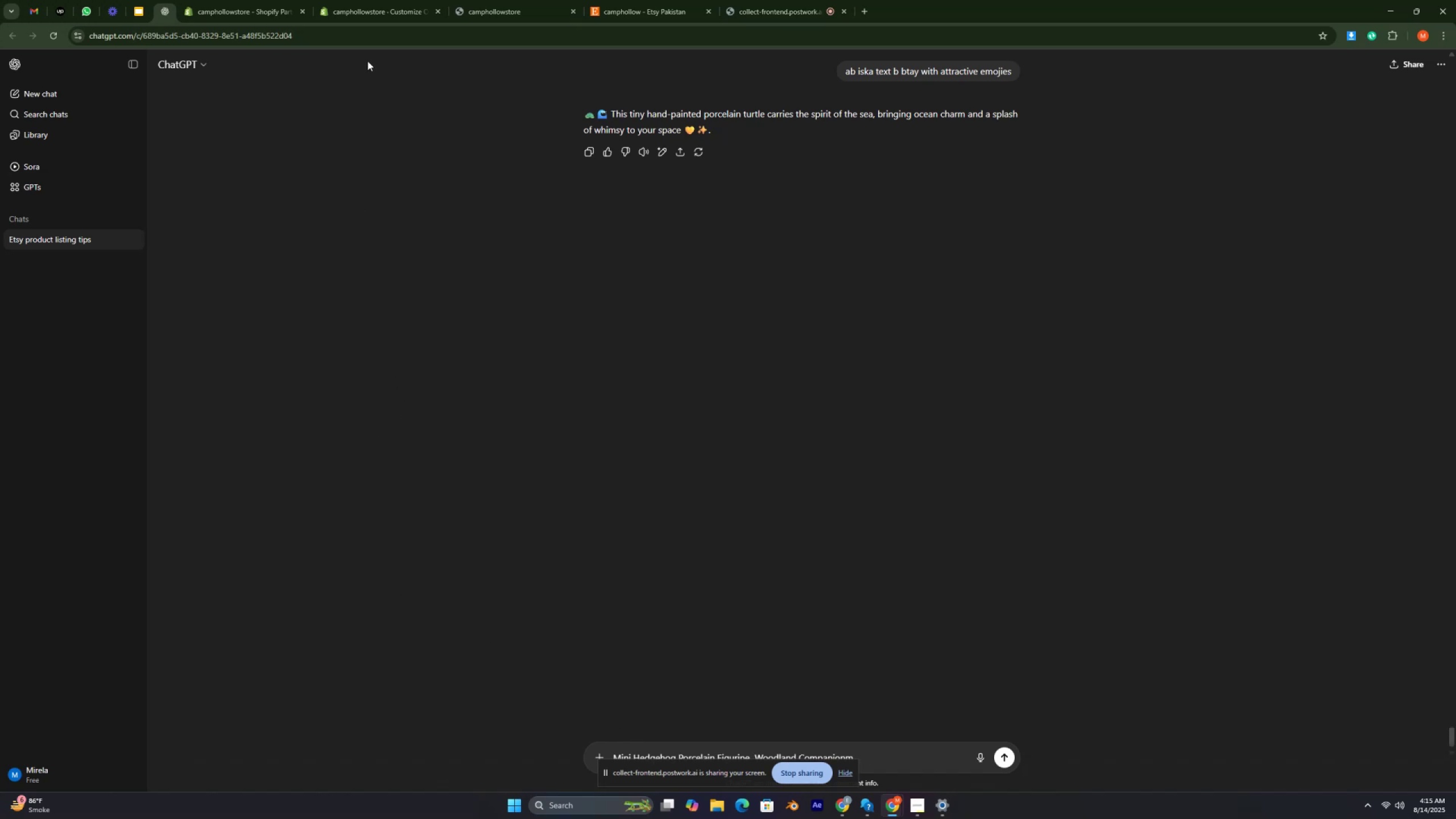 
left_click([375, 16])
 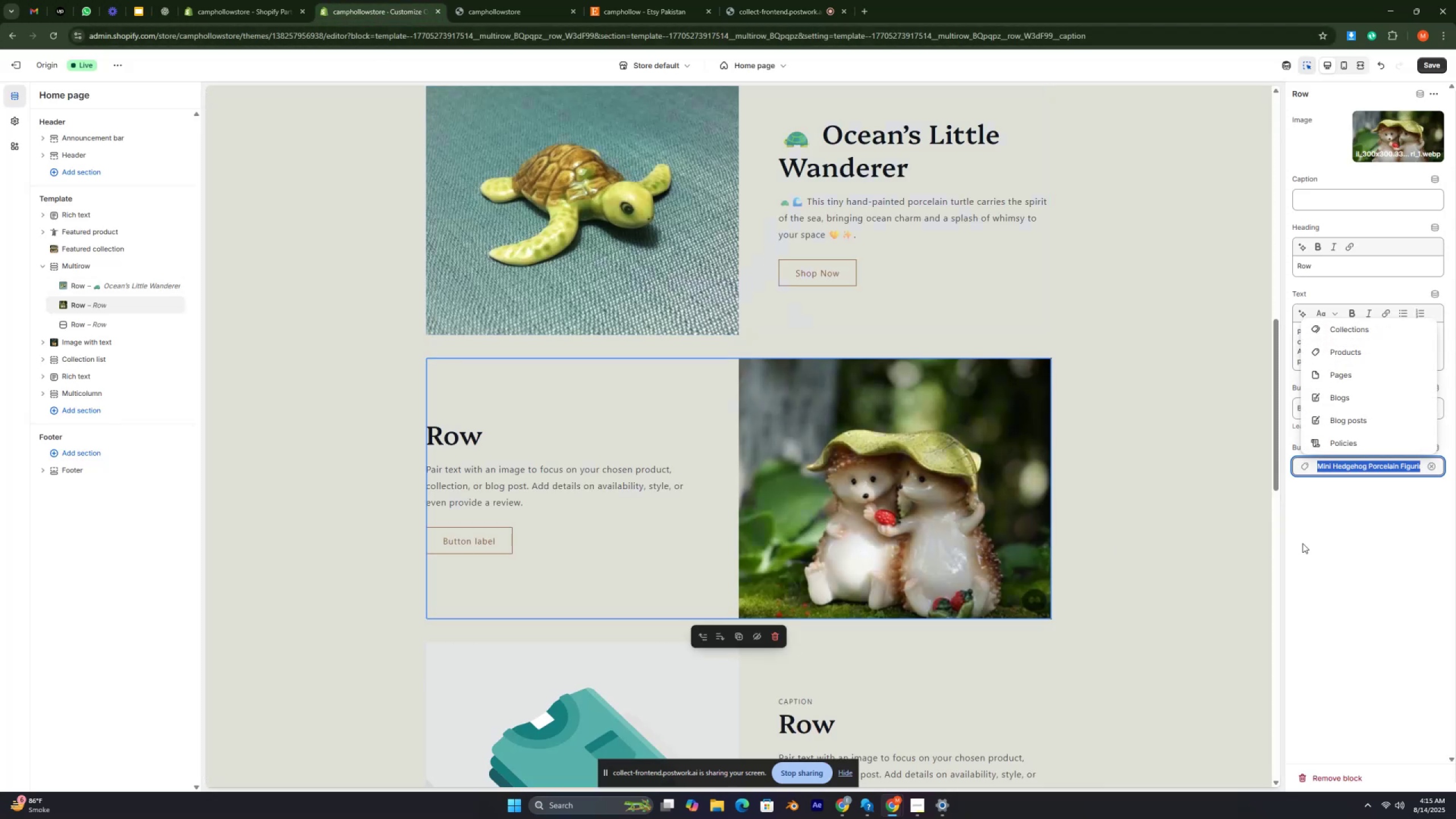 
wait(6.1)
 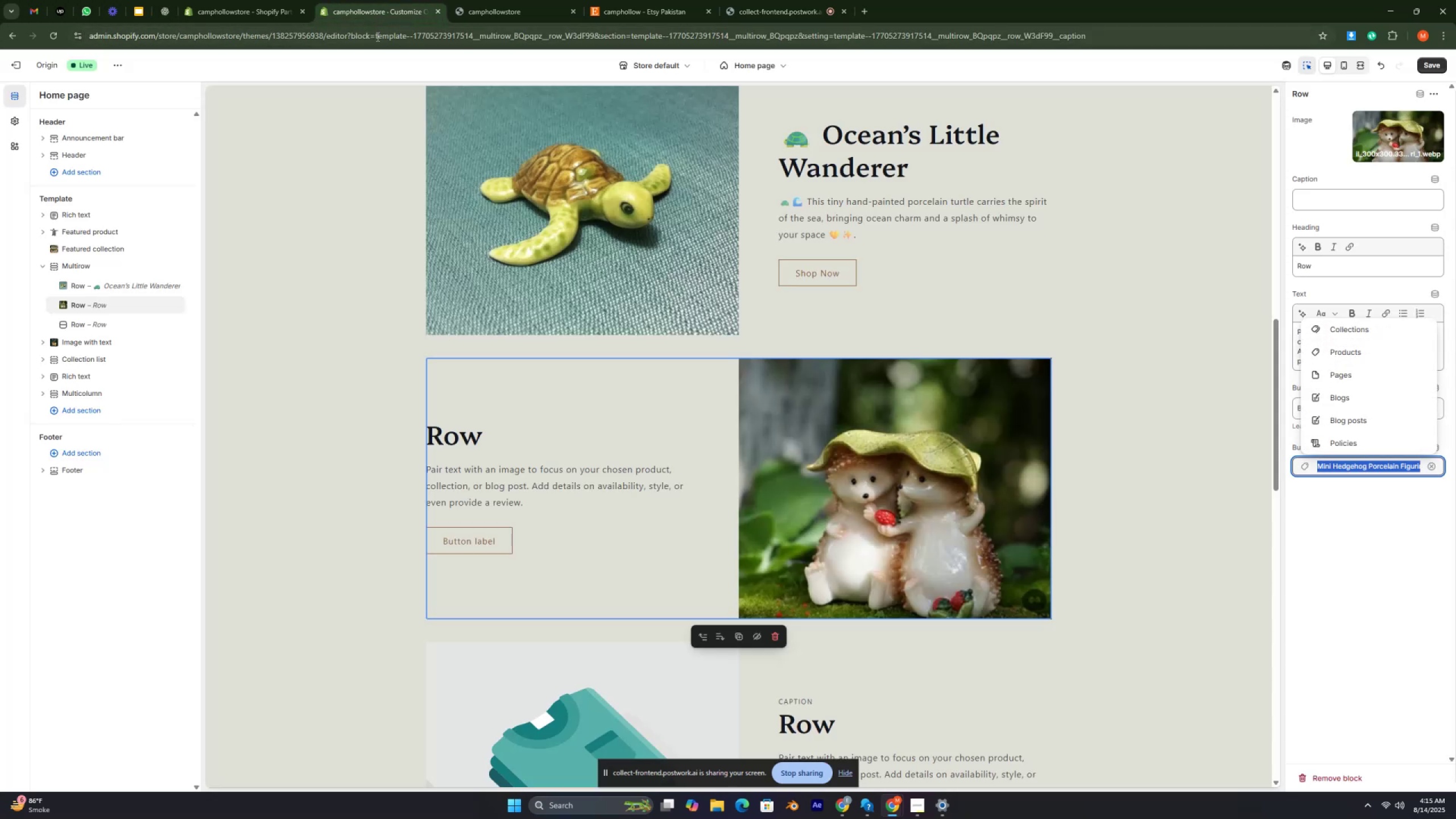 
left_click([1188, 505])
 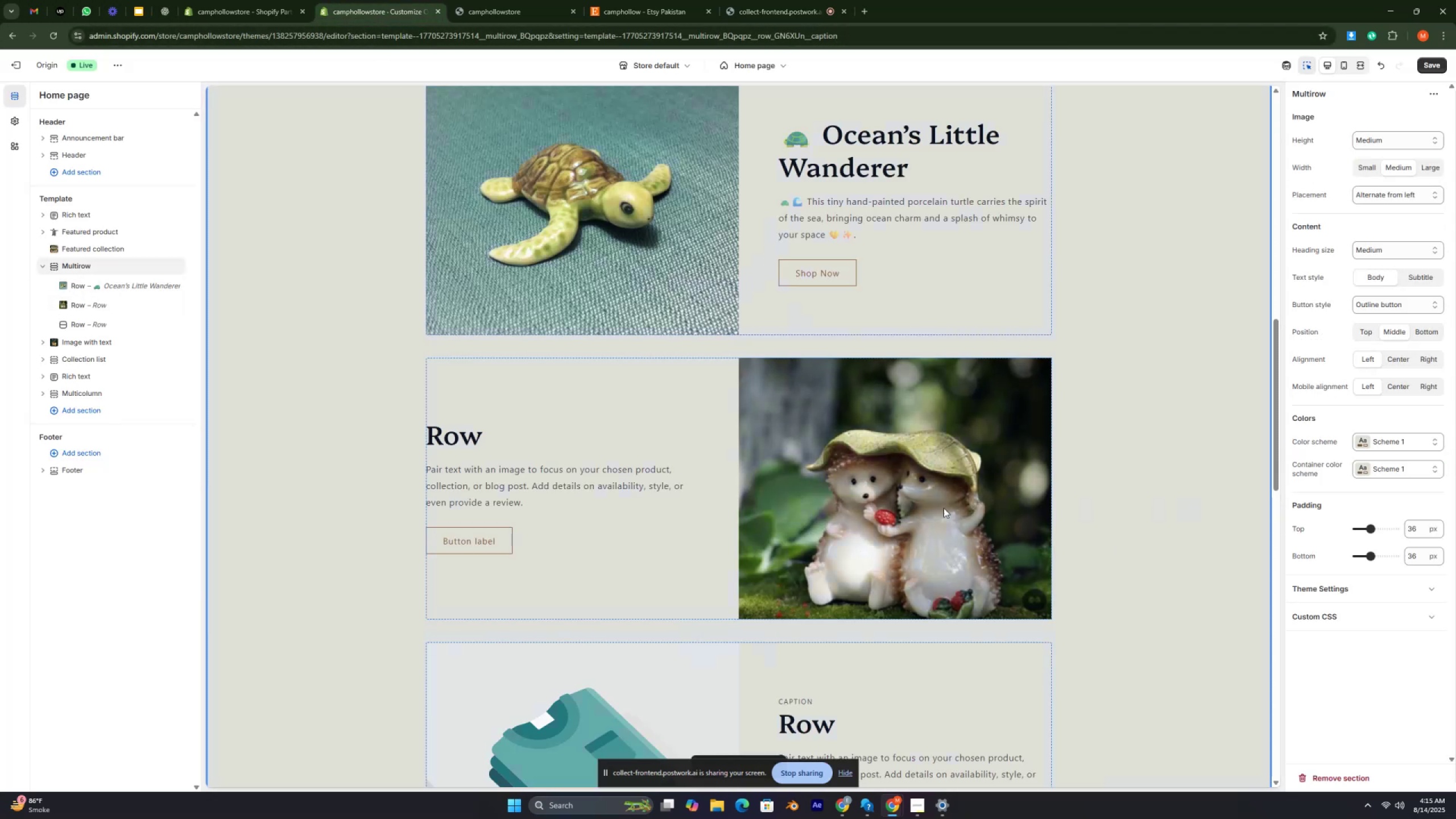 
left_click([524, 491])
 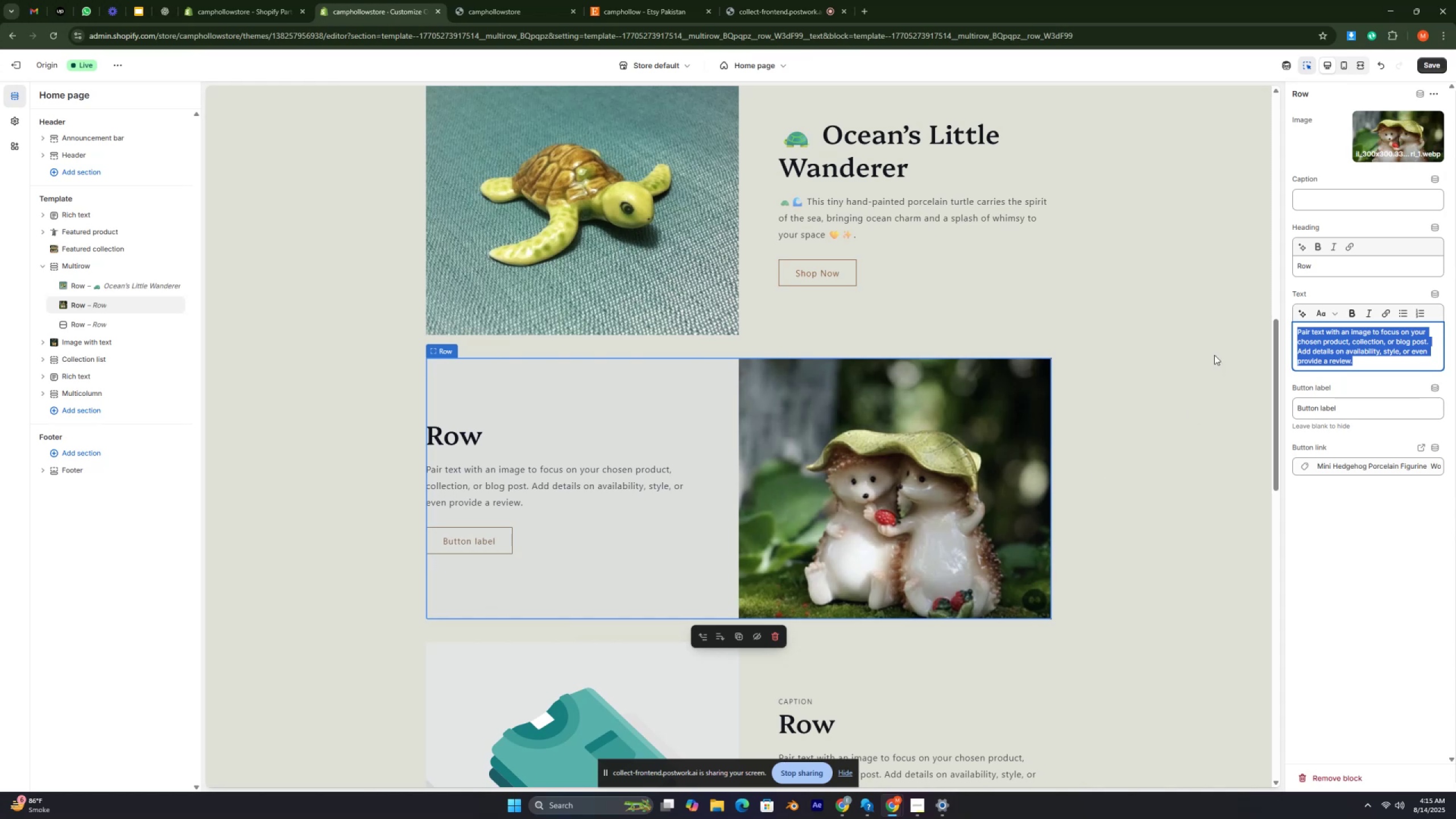 
double_click([1329, 269])
 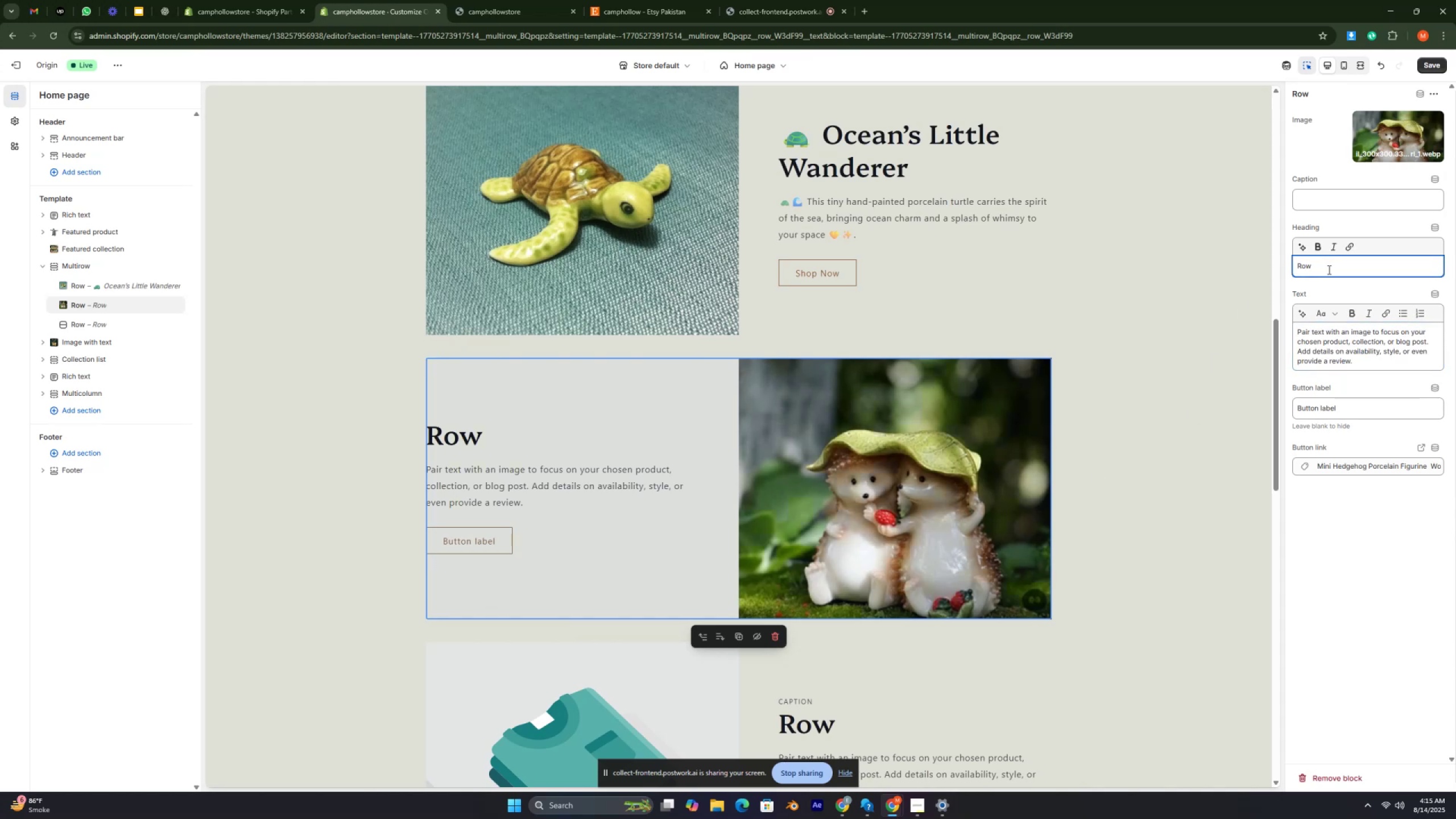 
double_click([1322, 270])
 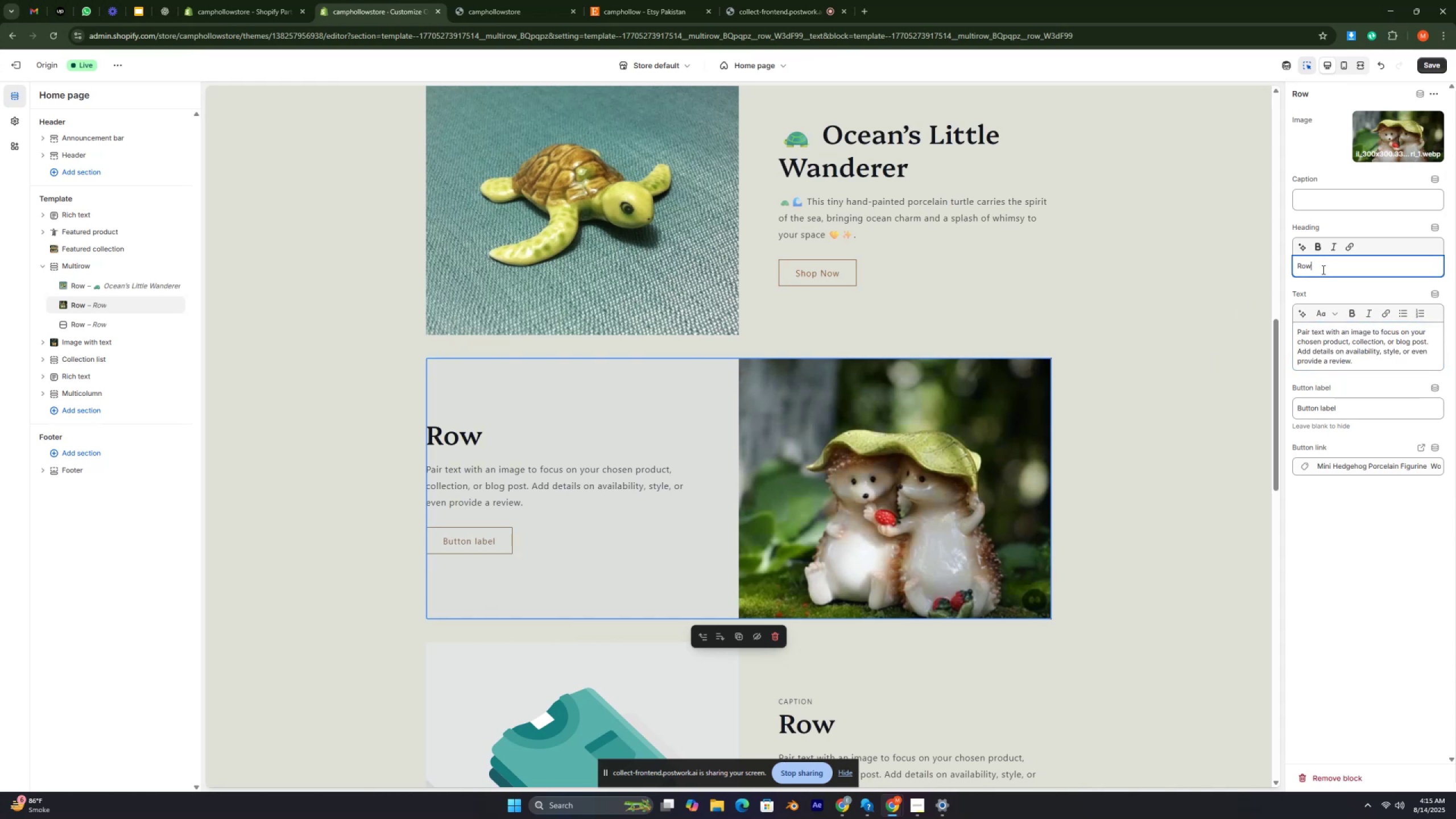 
triple_click([1322, 270])
 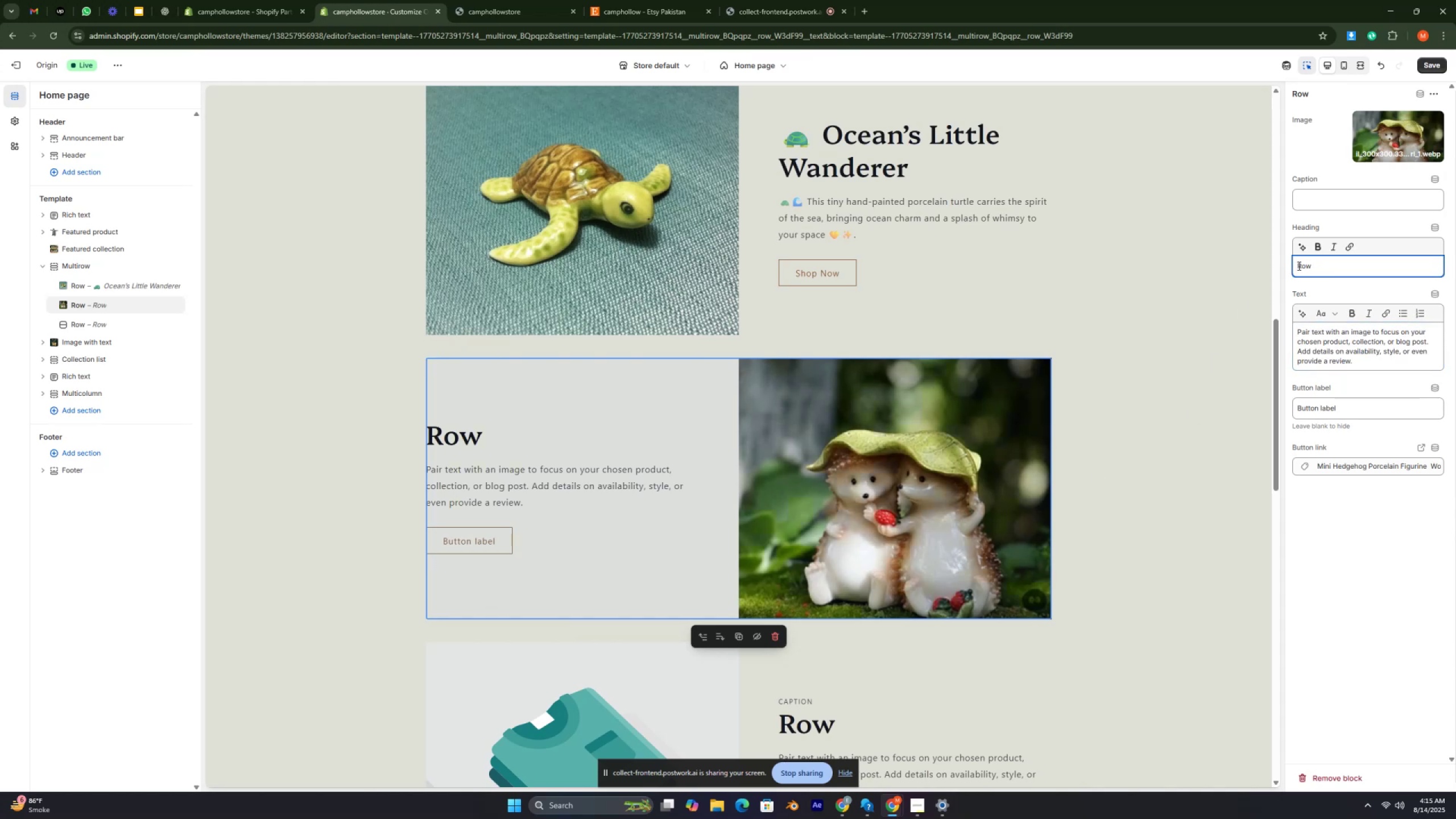 
double_click([1299, 266])
 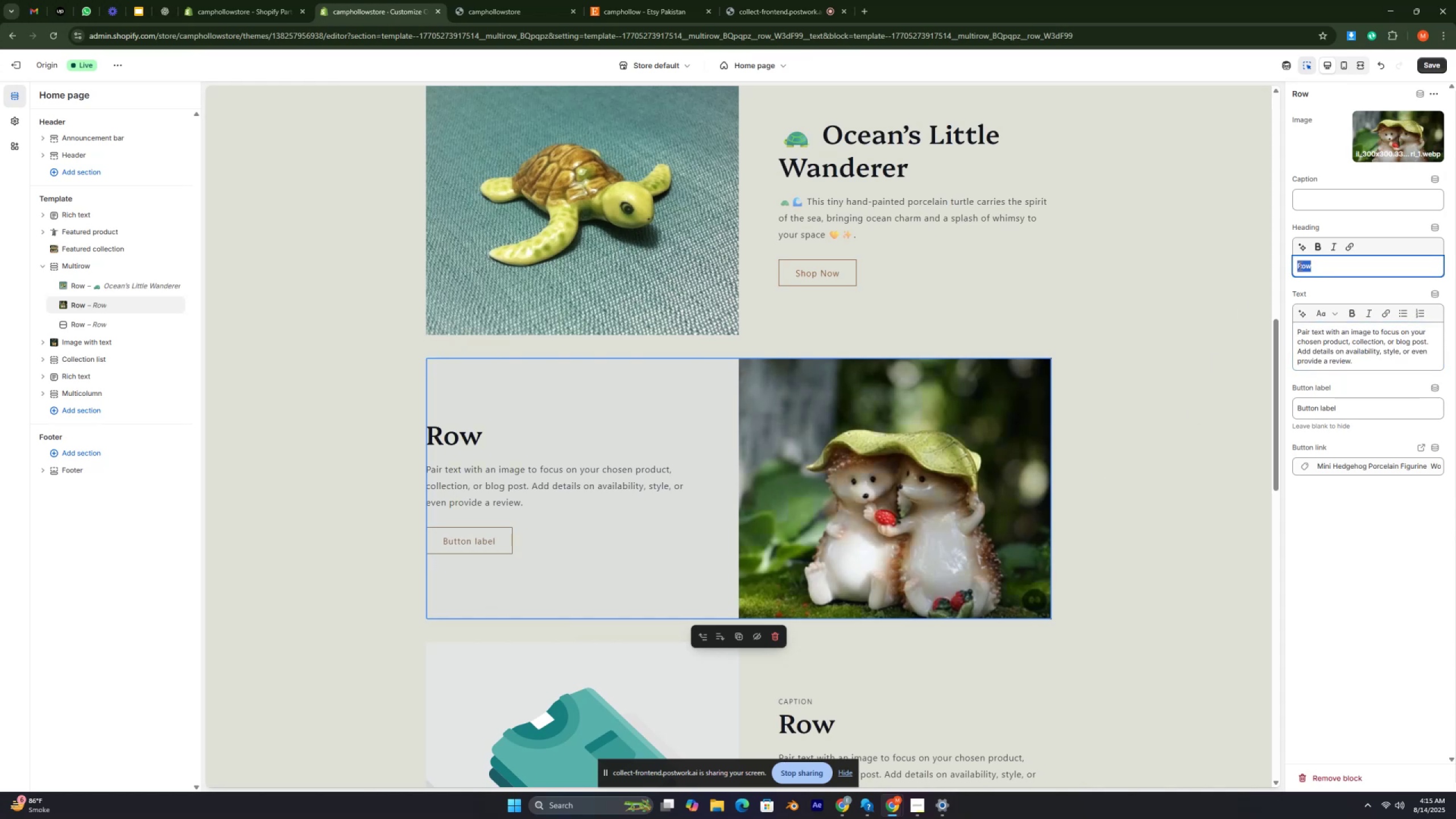 
triple_click([1299, 266])
 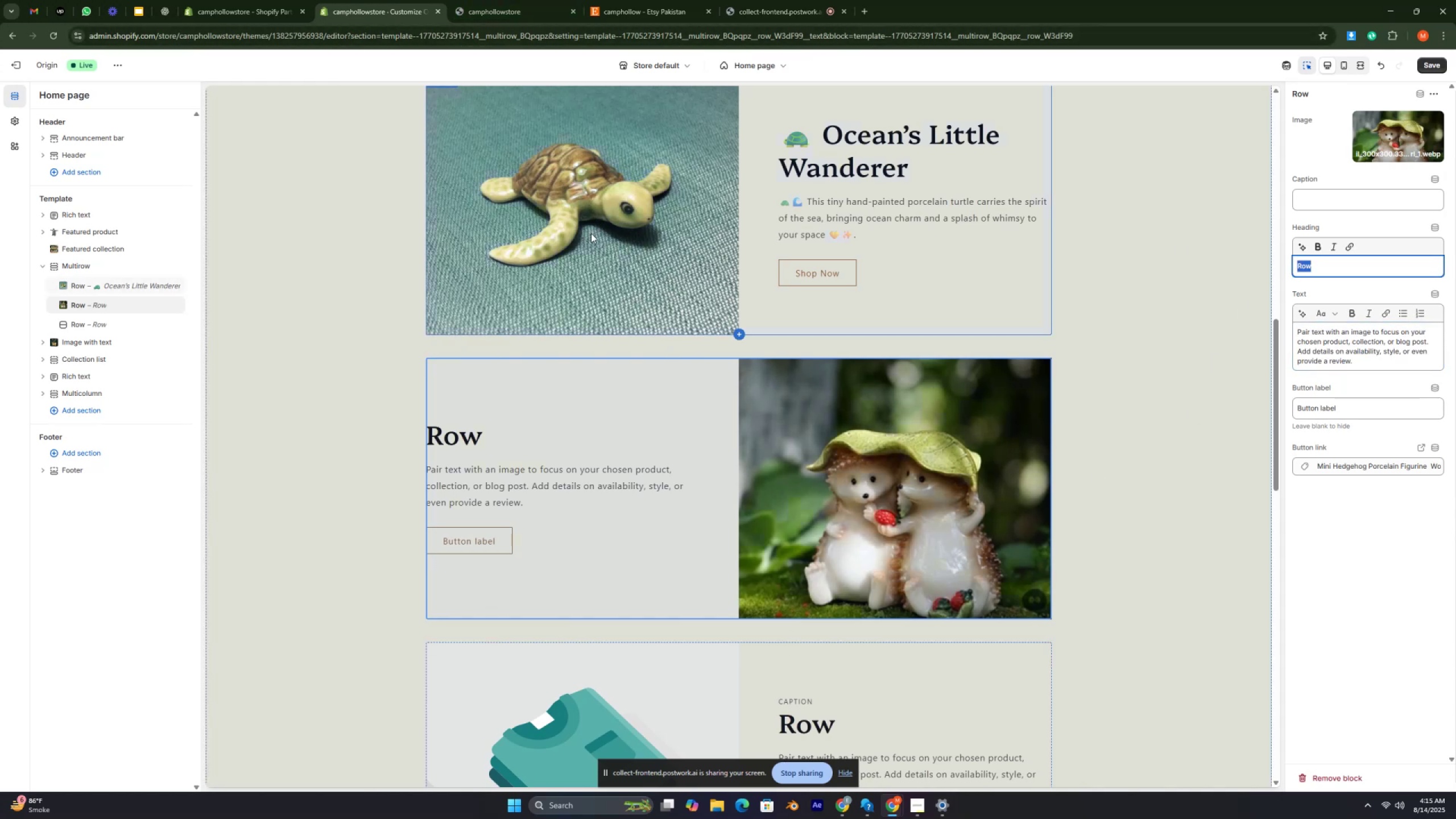 
wait(5.47)
 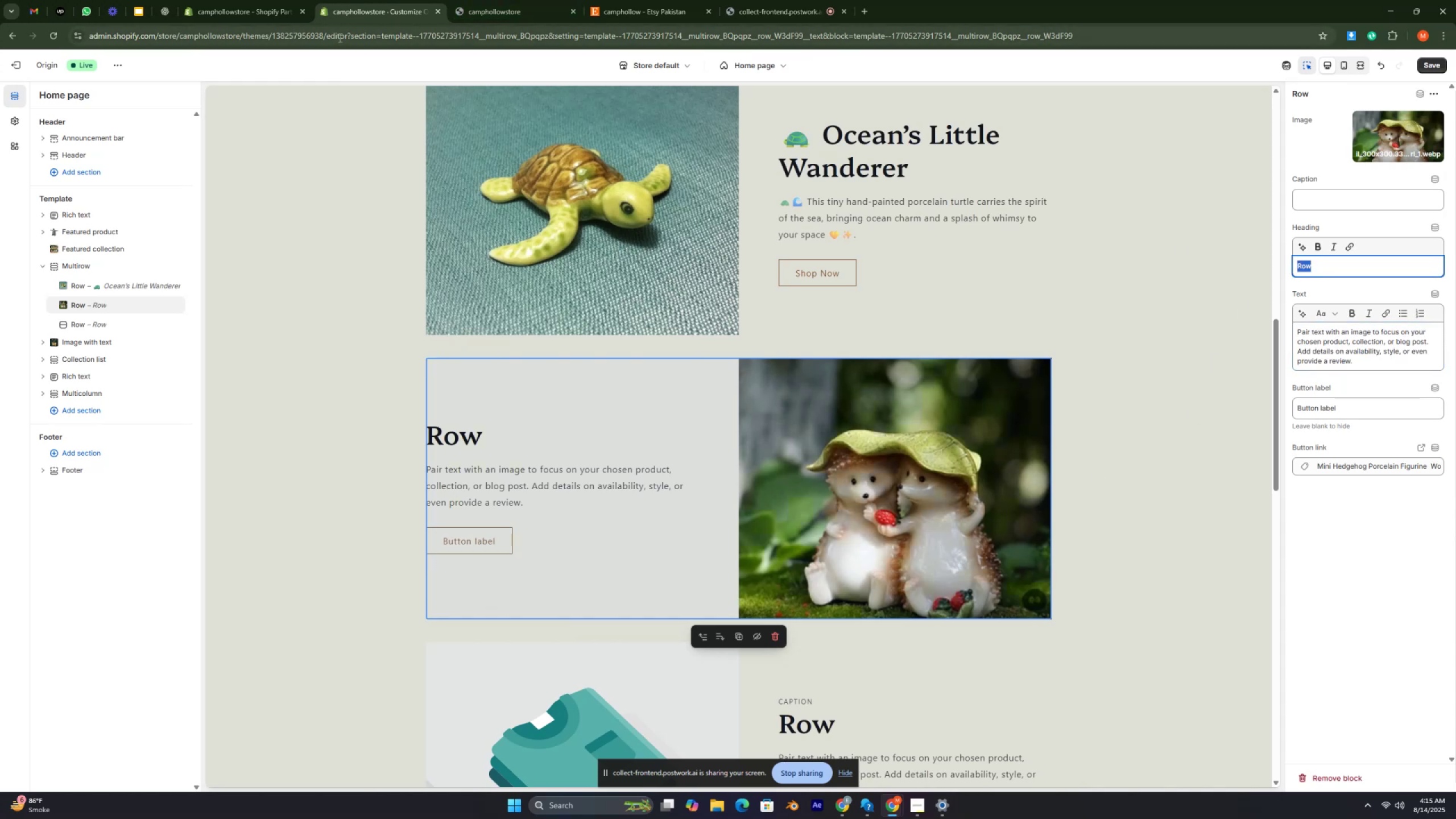 
left_click([166, 7])
 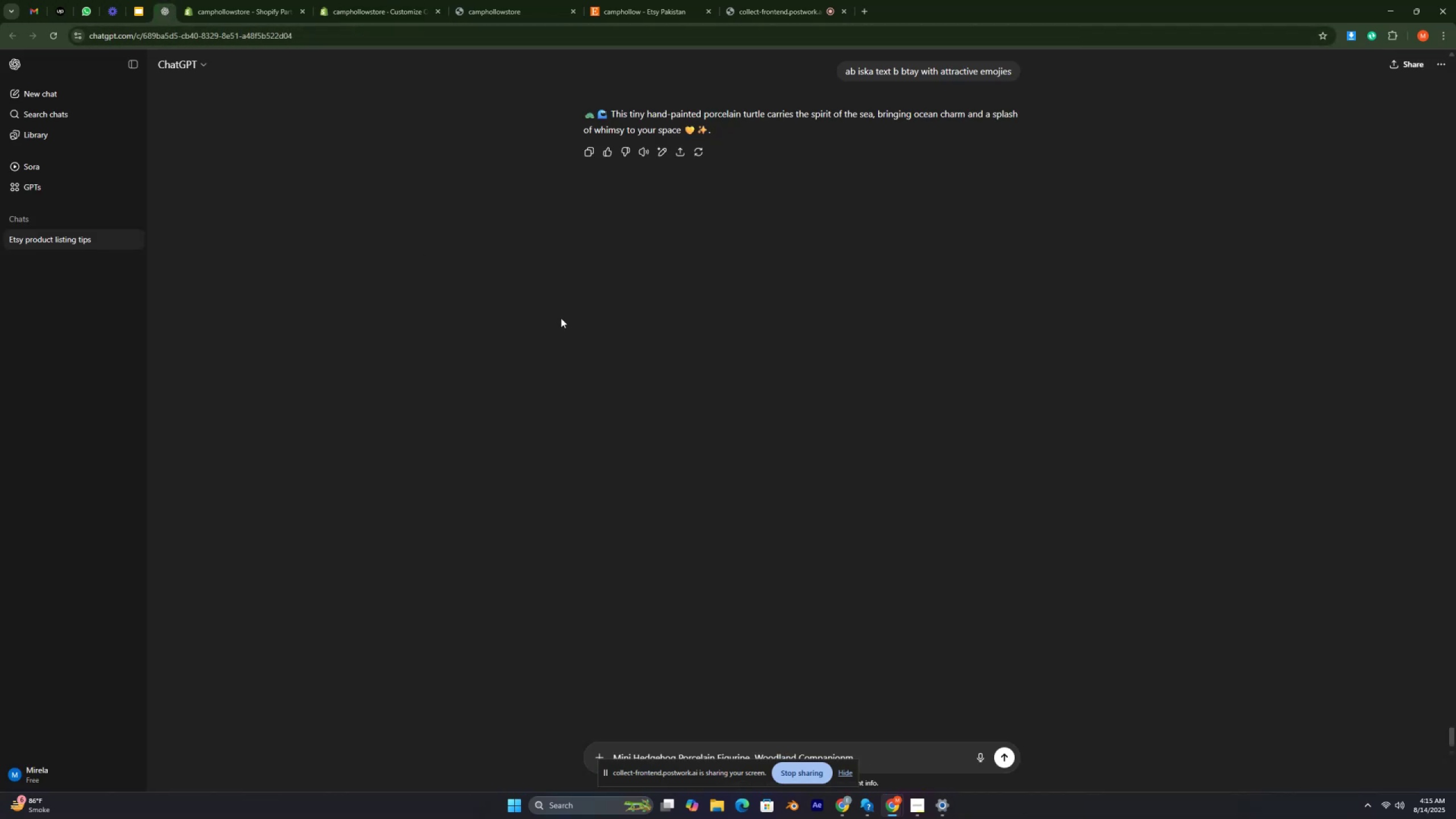 
type( yh product ka title j)
key(Backspace)
type(ha iski atrractive )
 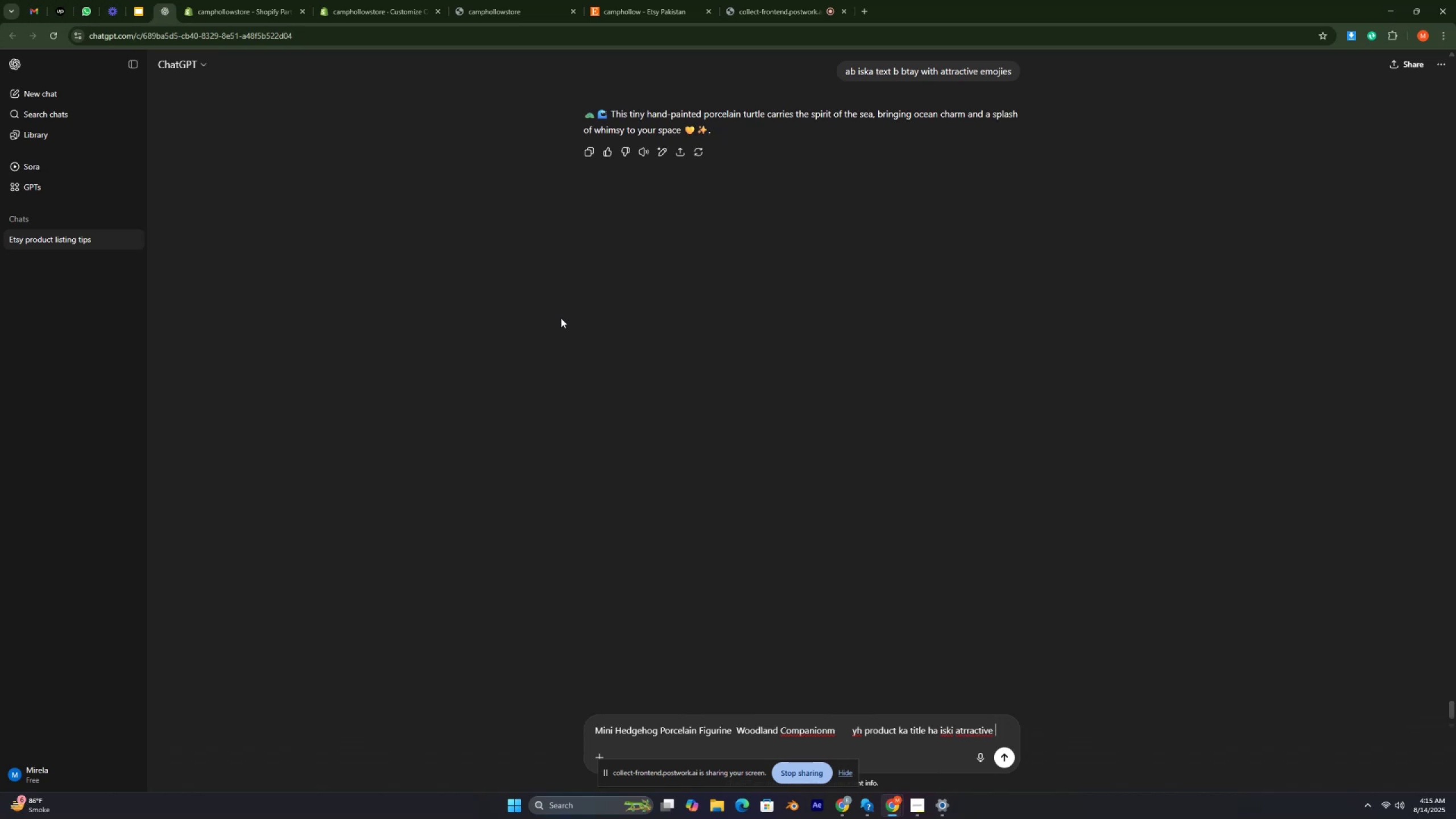 
type(heading btay)
 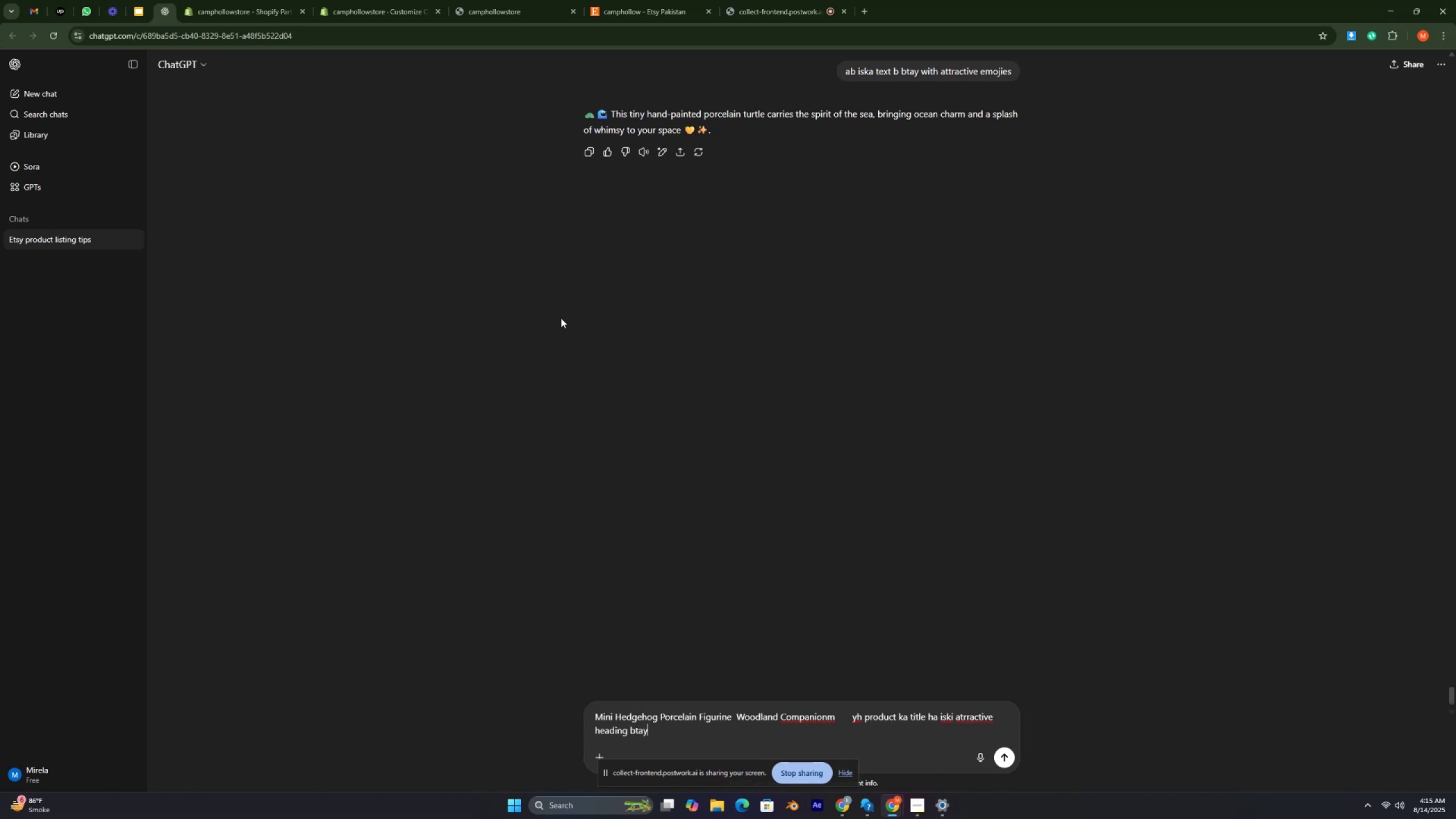 
key(Enter)
 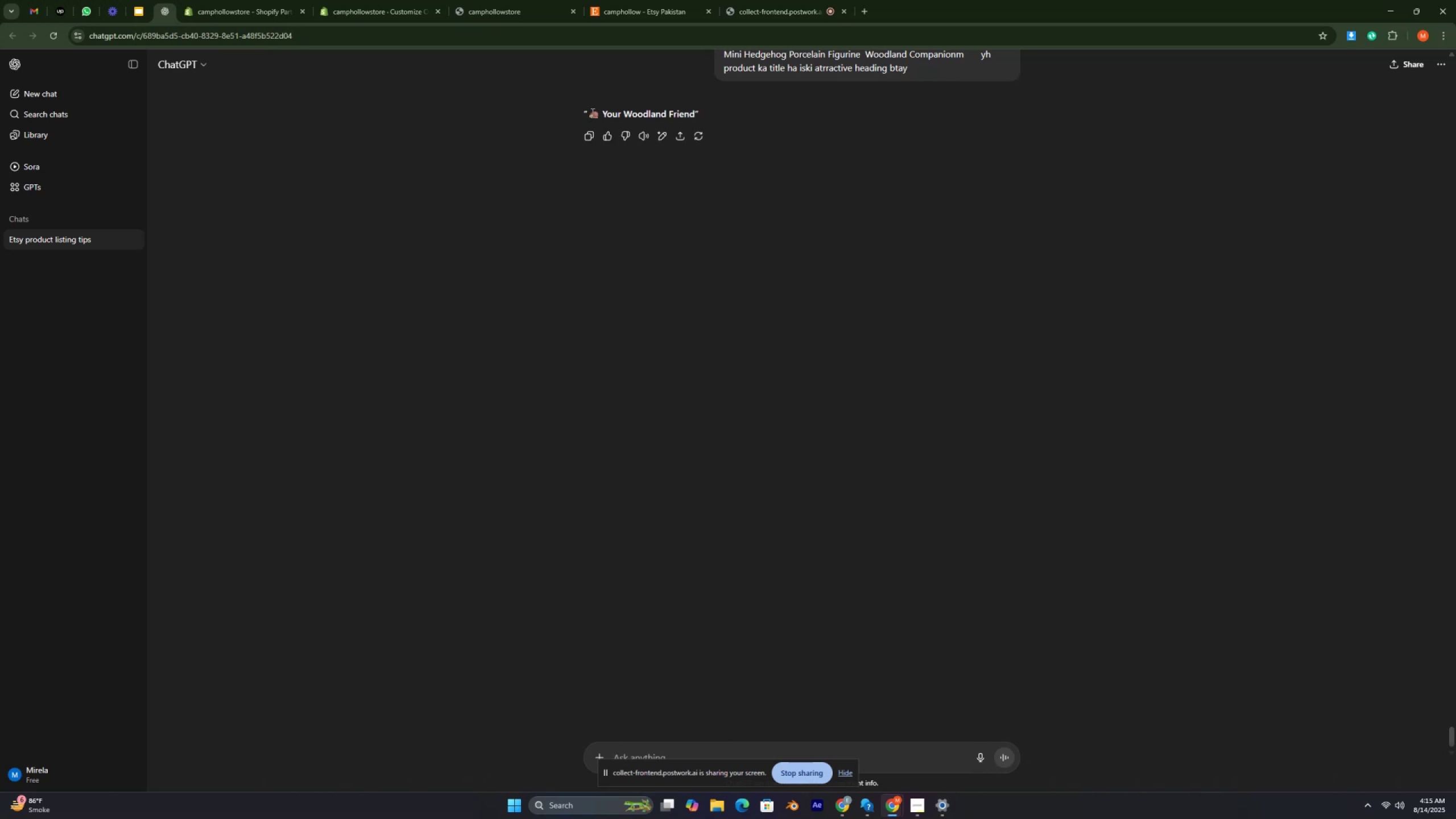 
wait(6.05)
 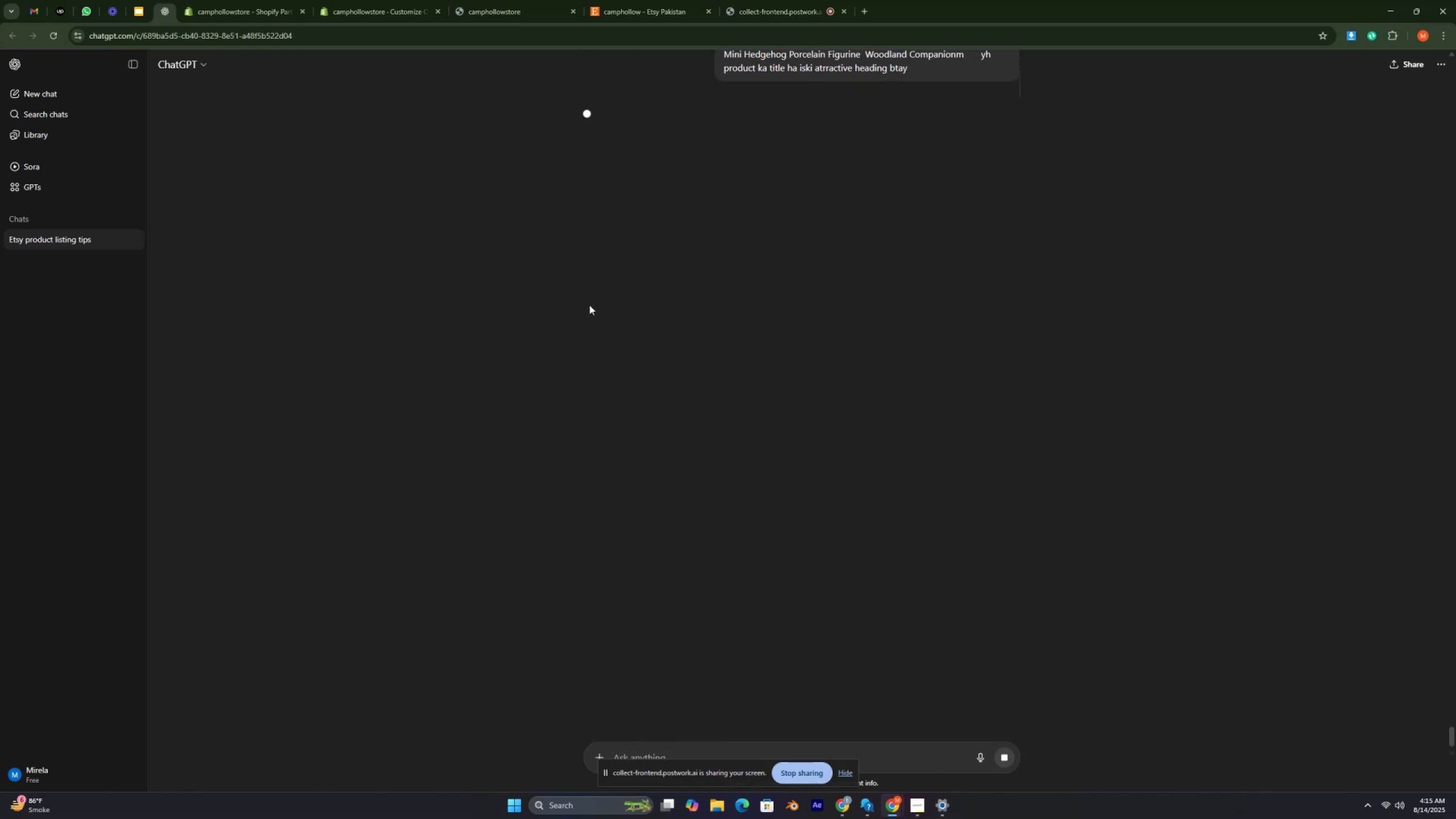 
left_click_drag(start_coordinate=[586, 113], to_coordinate=[693, 121])
 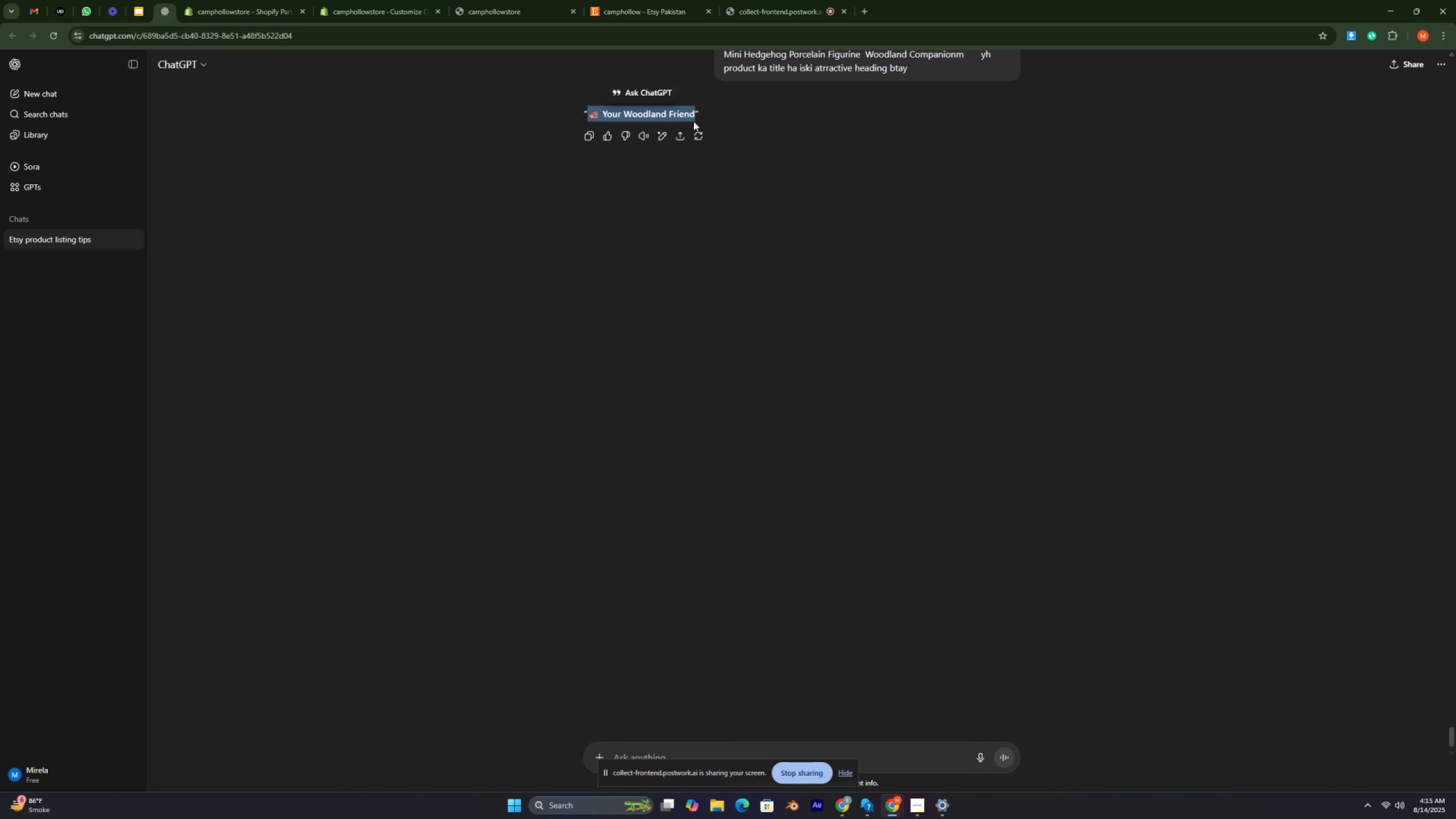 
key(Control+C)
 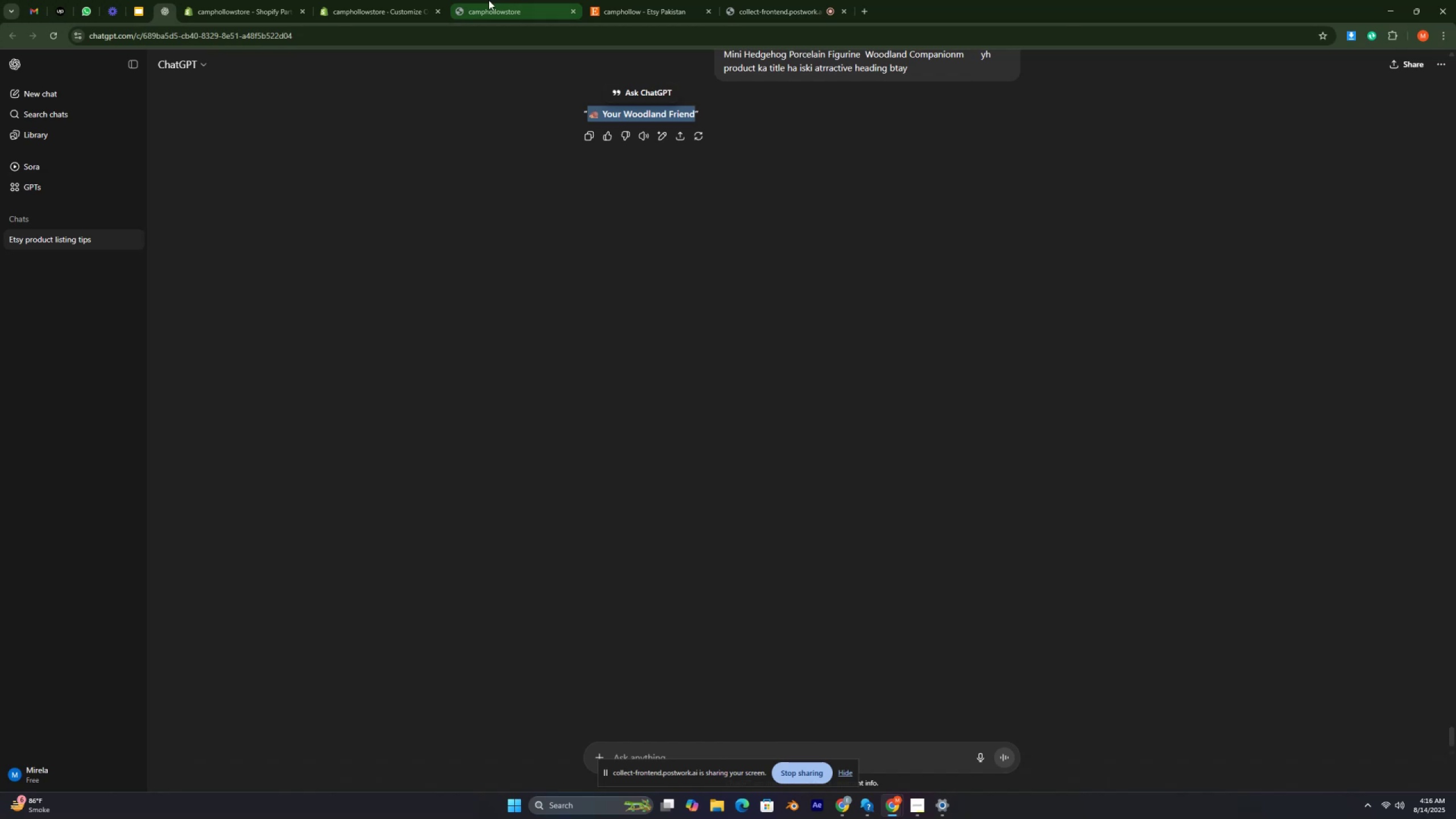 
left_click([358, 9])
 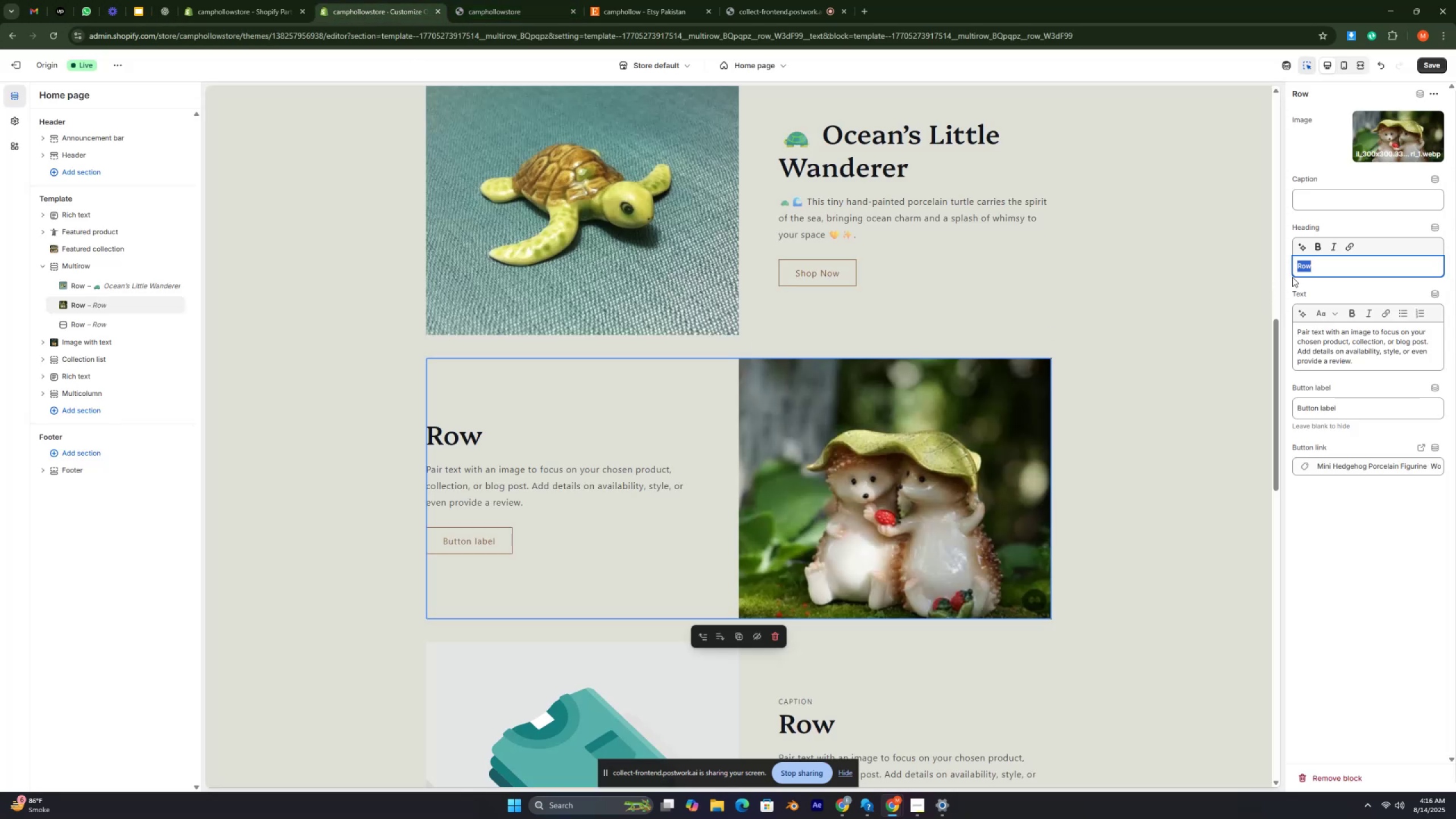 
key(Control+V)
 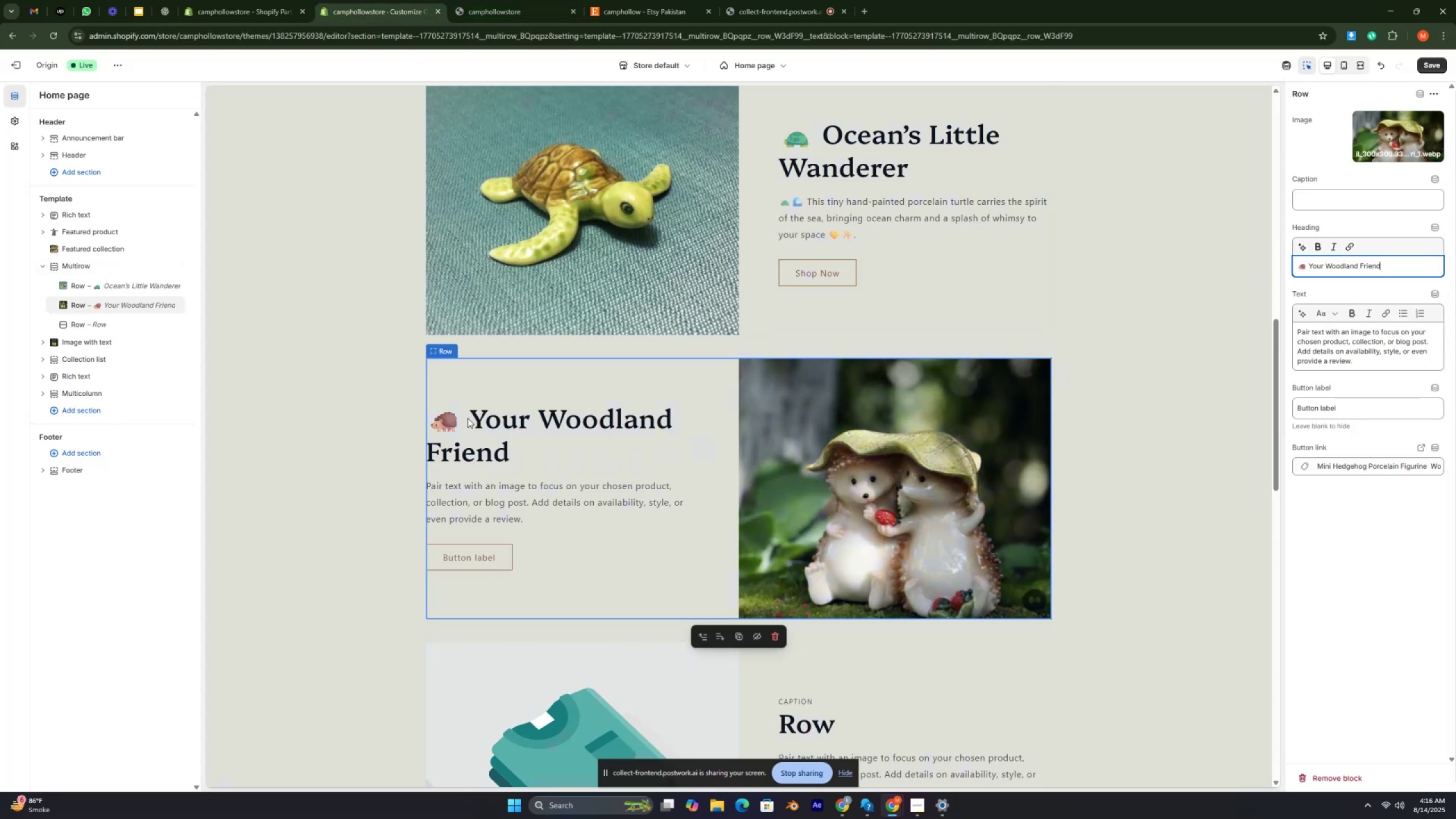 
scroll: coordinate [796, 447], scroll_direction: down, amount: 2.0
 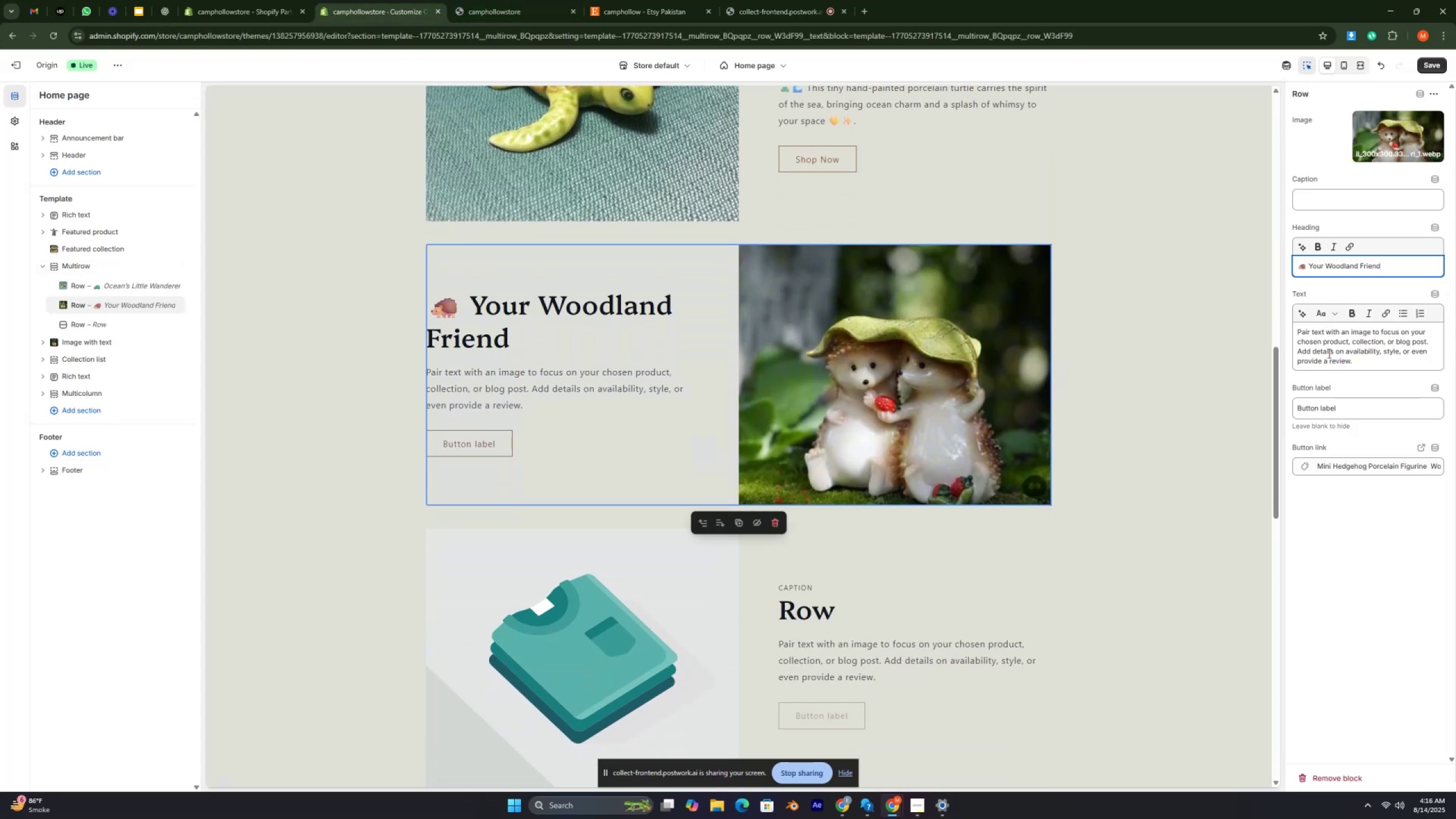 
double_click([1329, 351])
 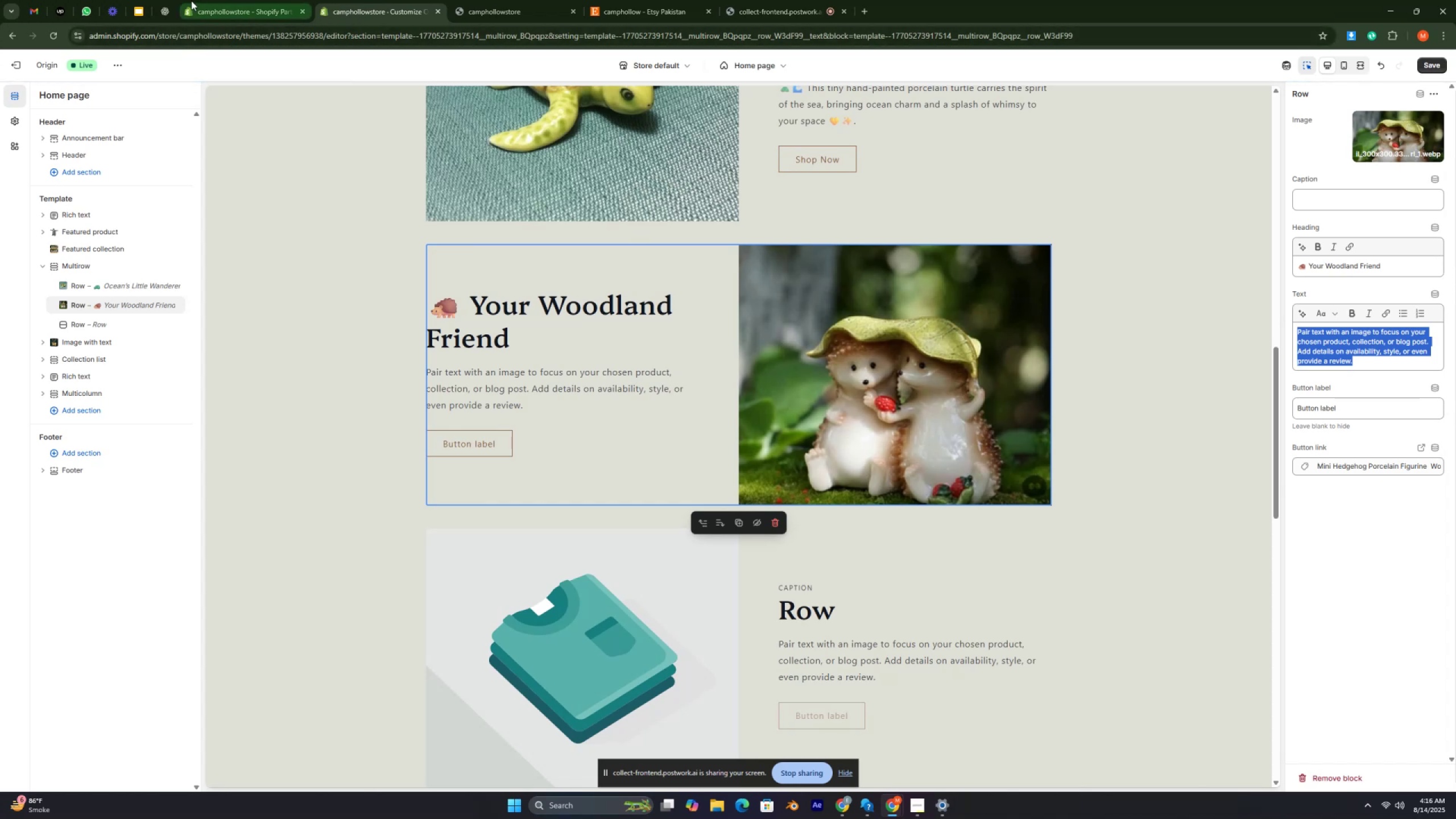 
left_click([167, 11])
 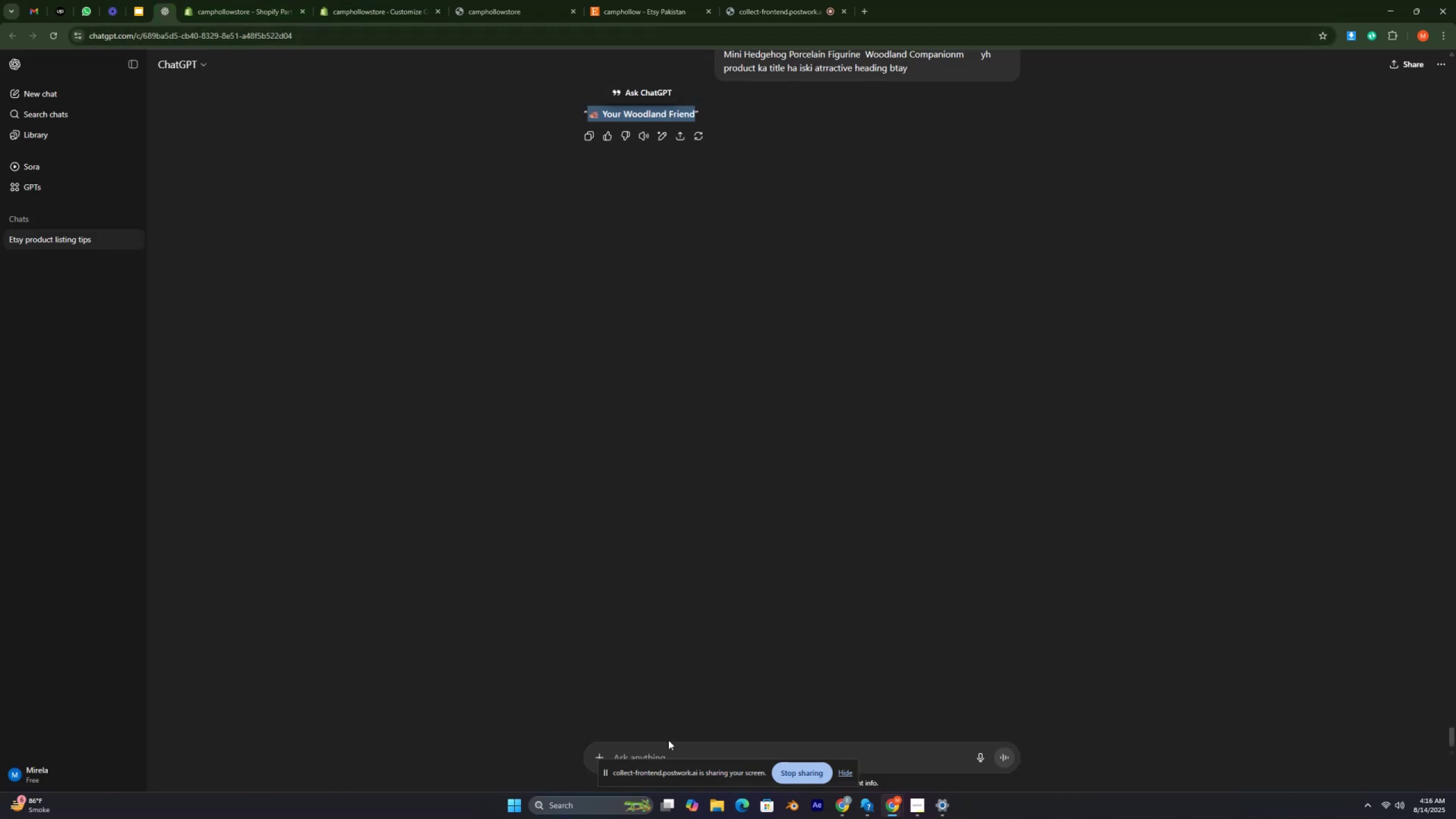 
left_click([661, 742])
 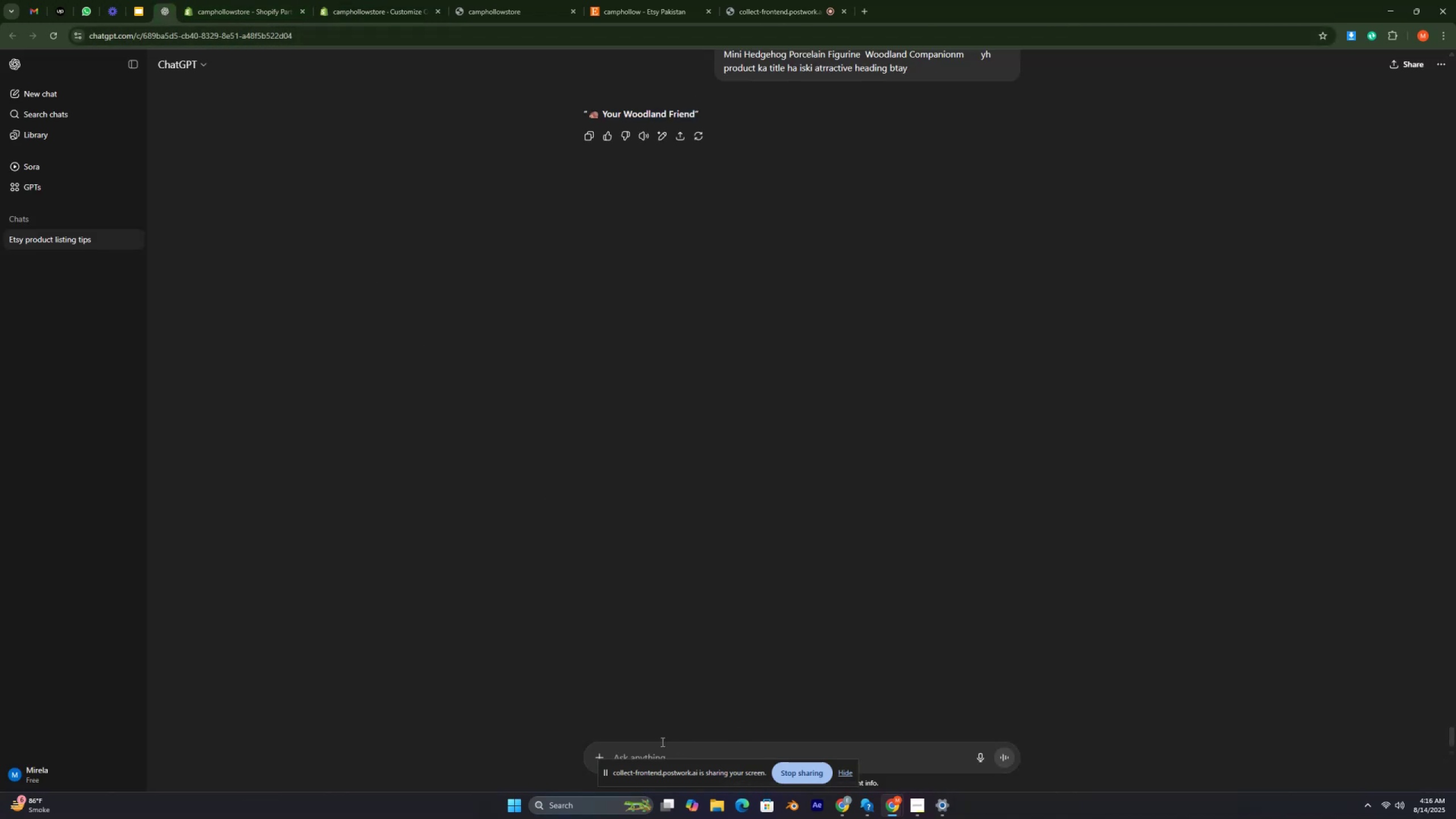 
type(iska shorty text btay)
 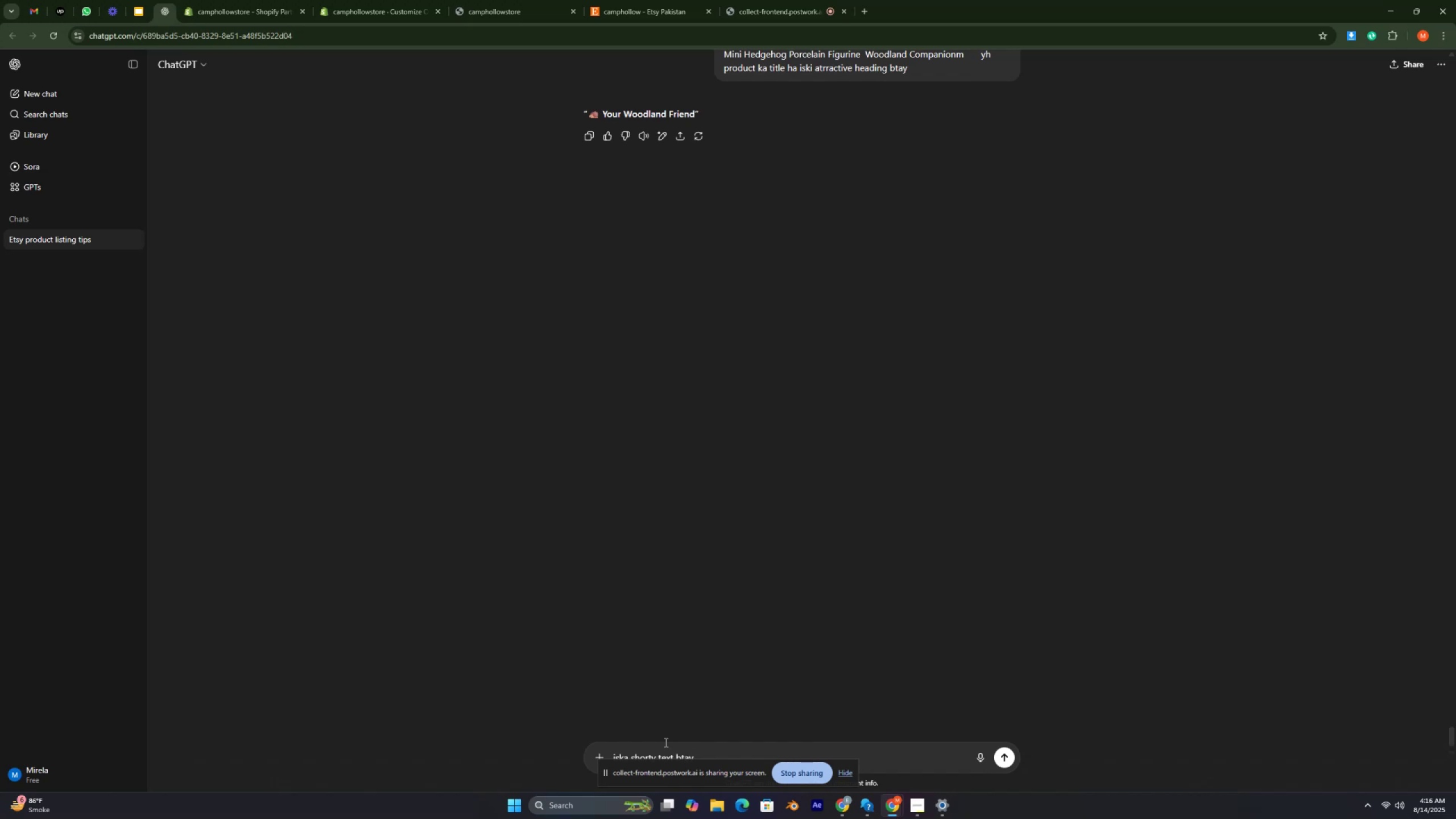 
wait(5.41)
 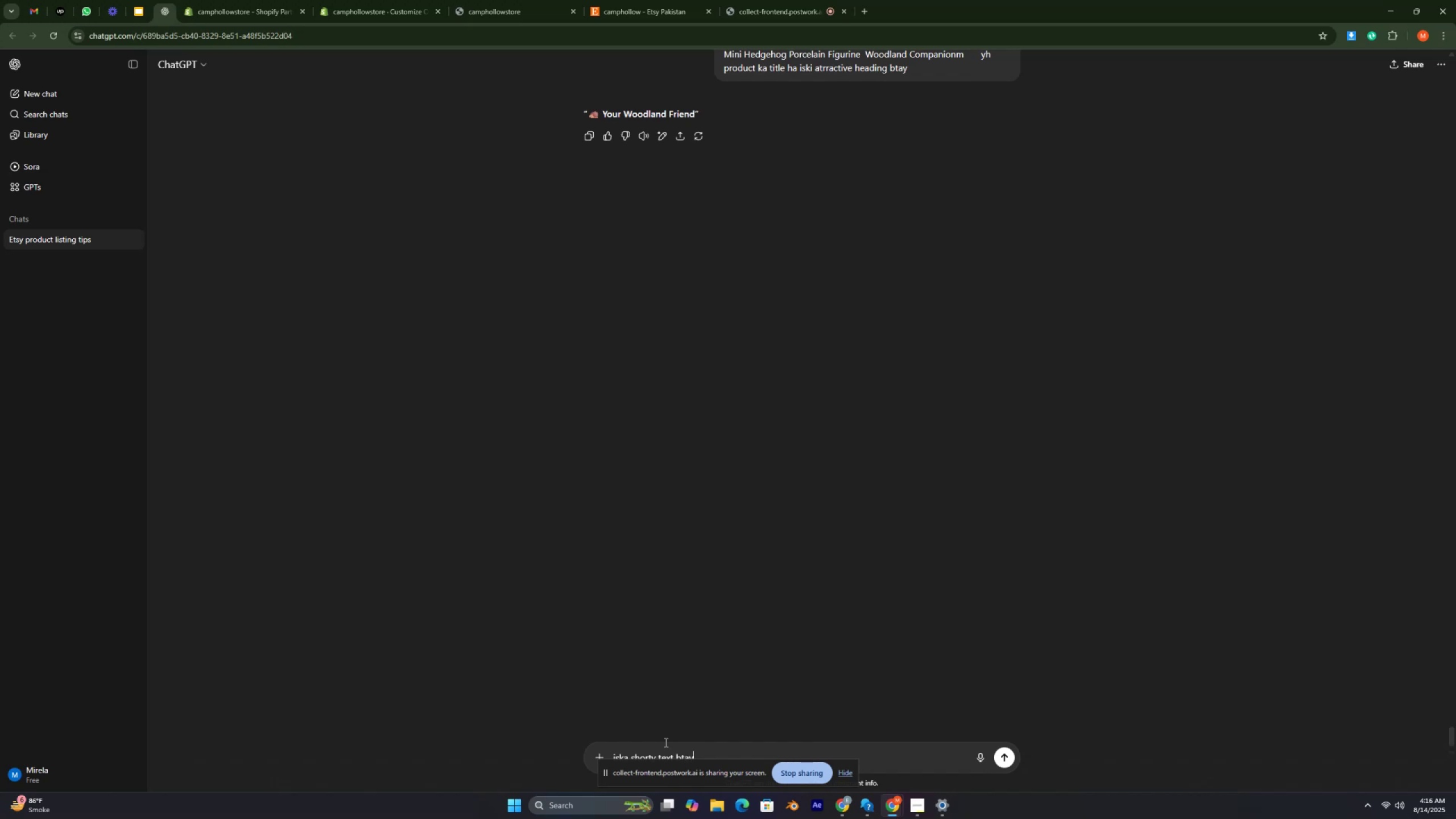 
left_click([656, 752])
 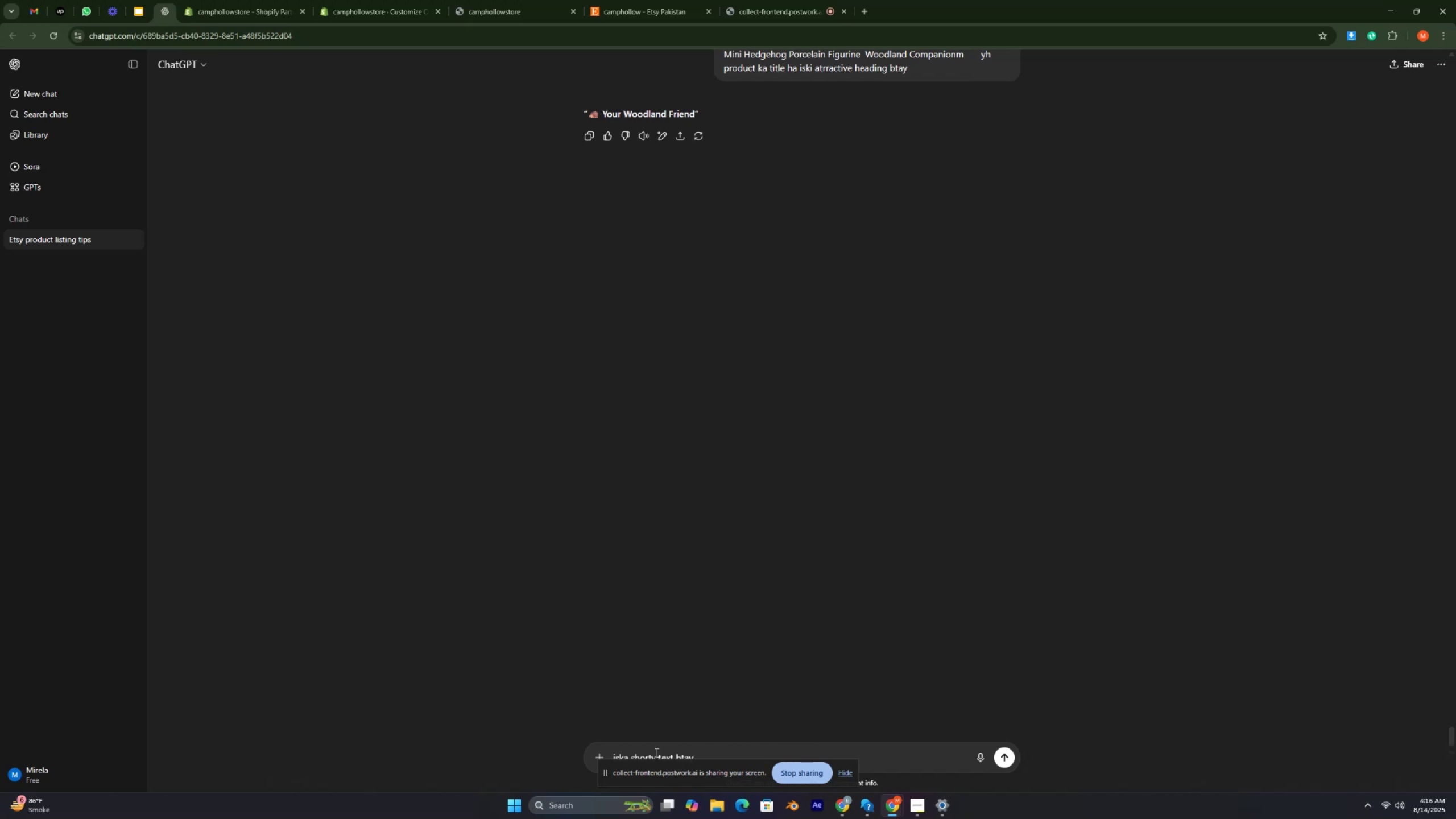 
key(Backspace)
 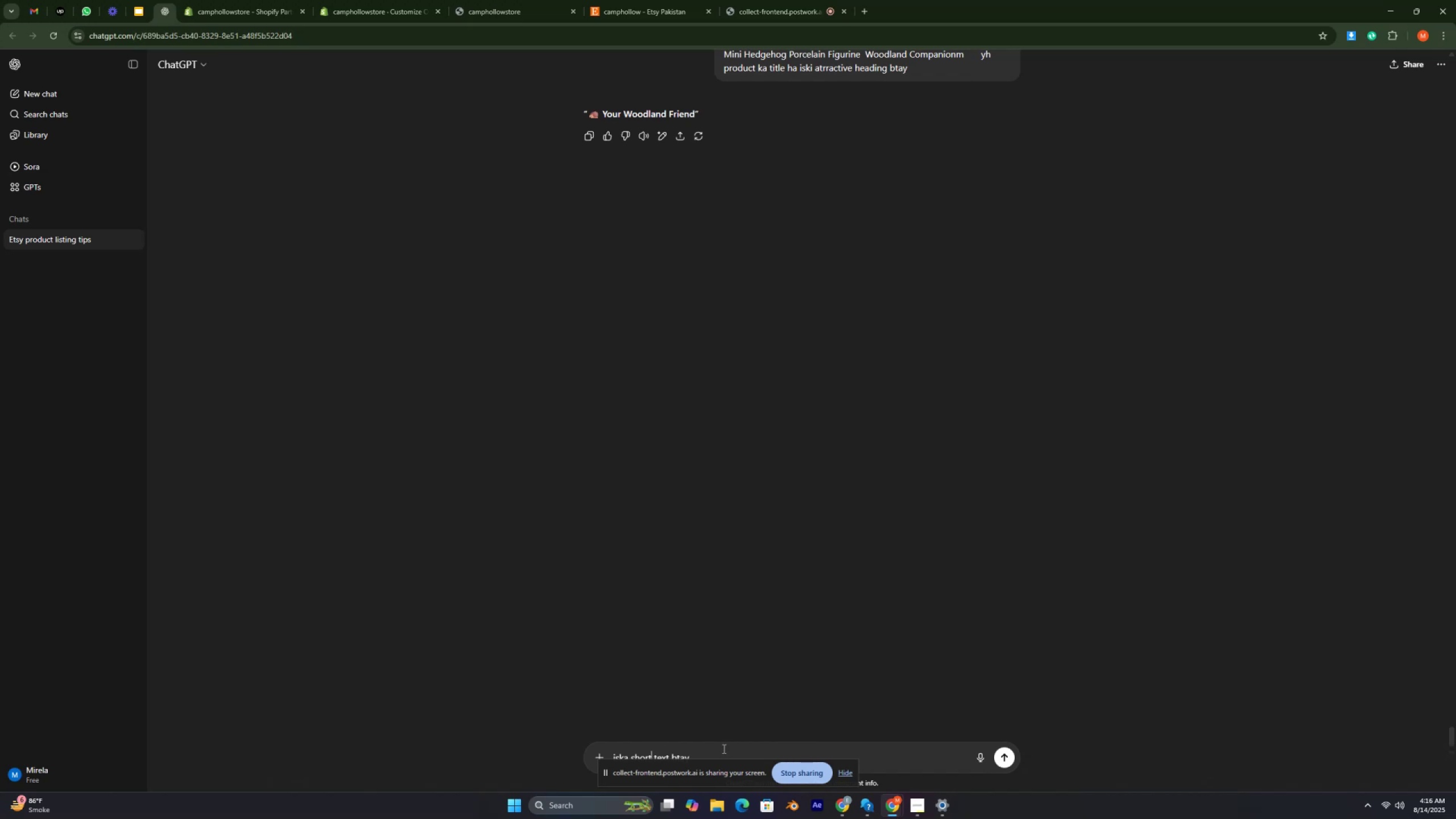 
left_click([712, 748])
 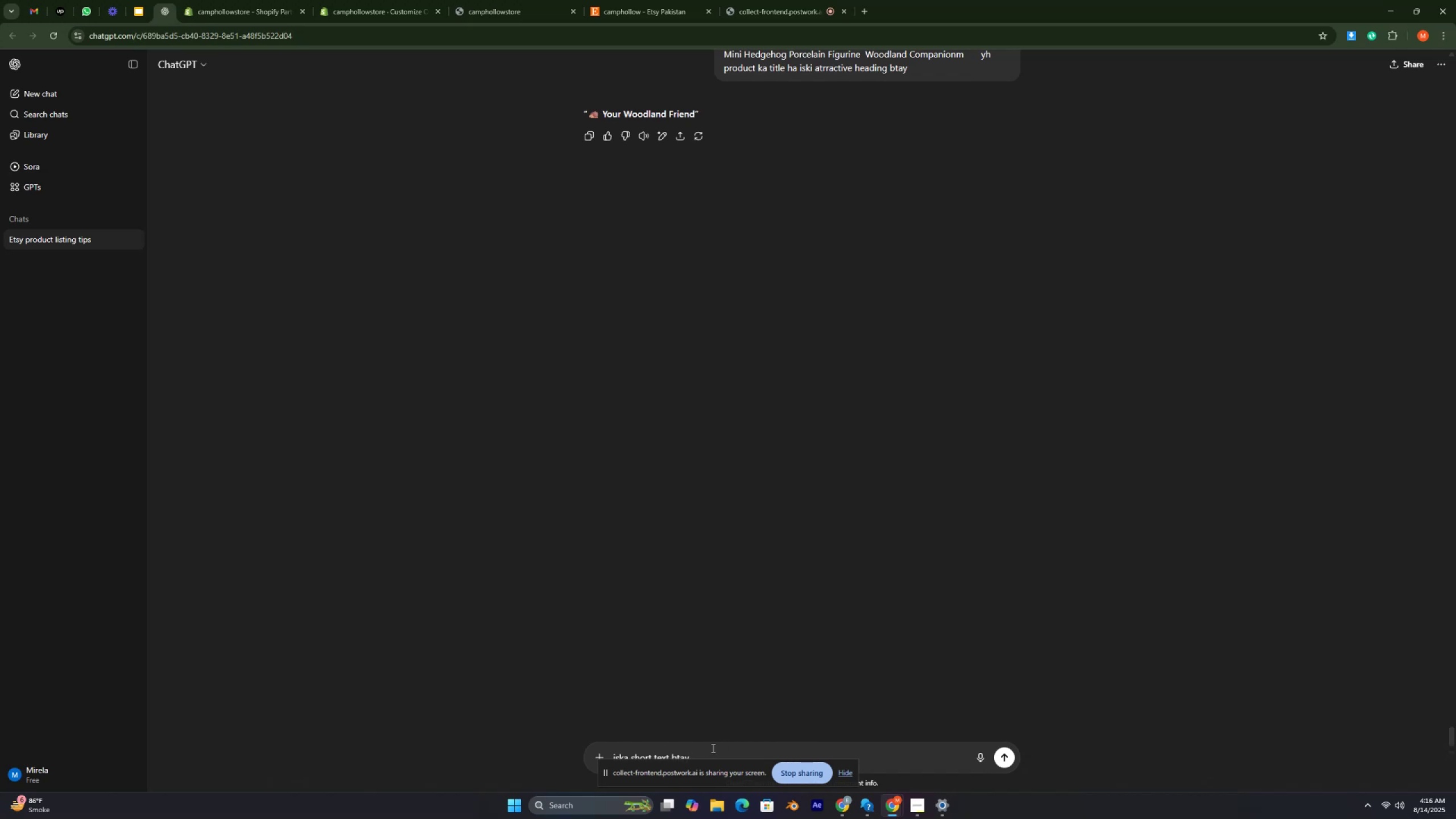 
type( with attractive e)
 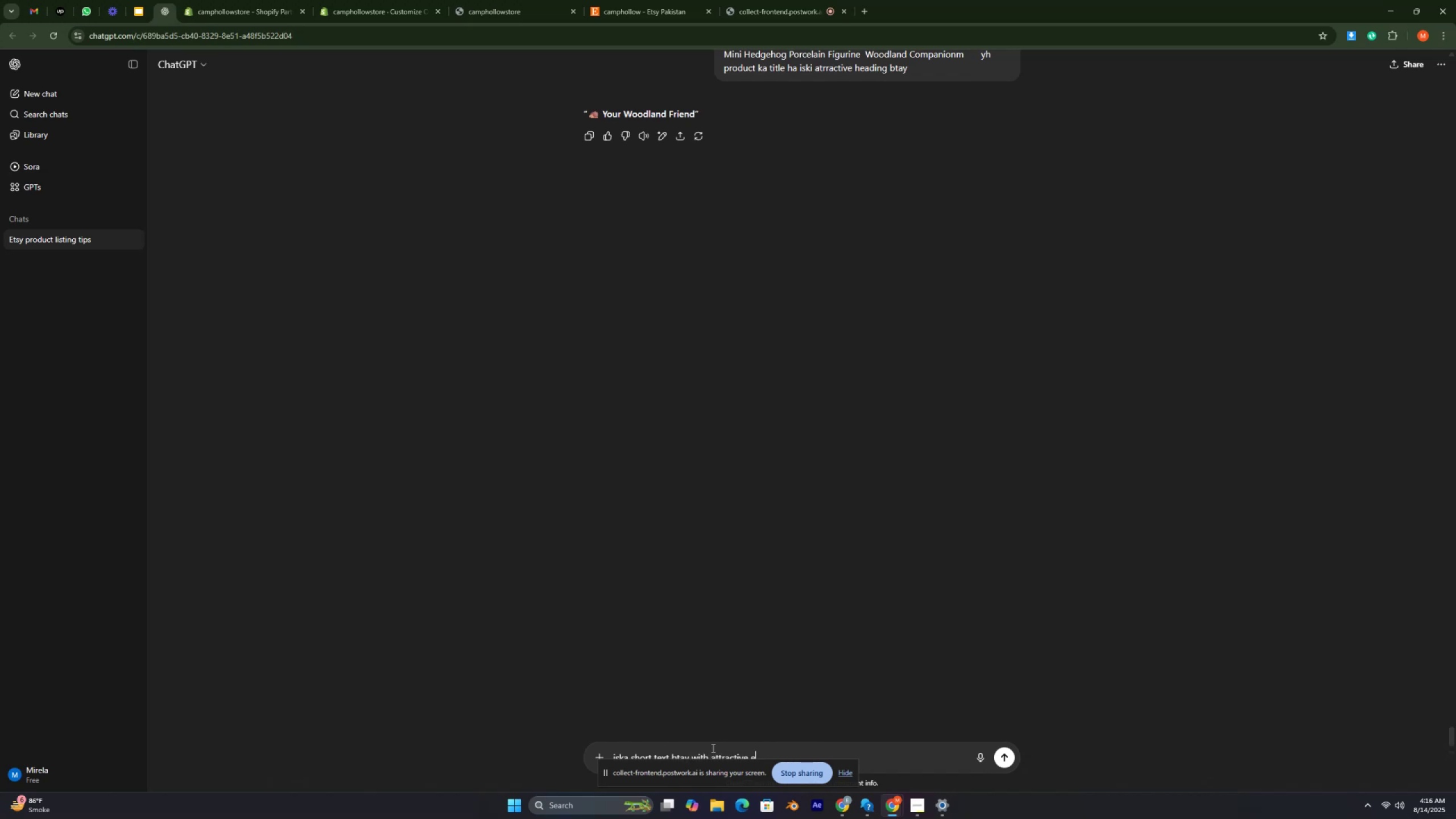 
key(Control+ControlLeft)
 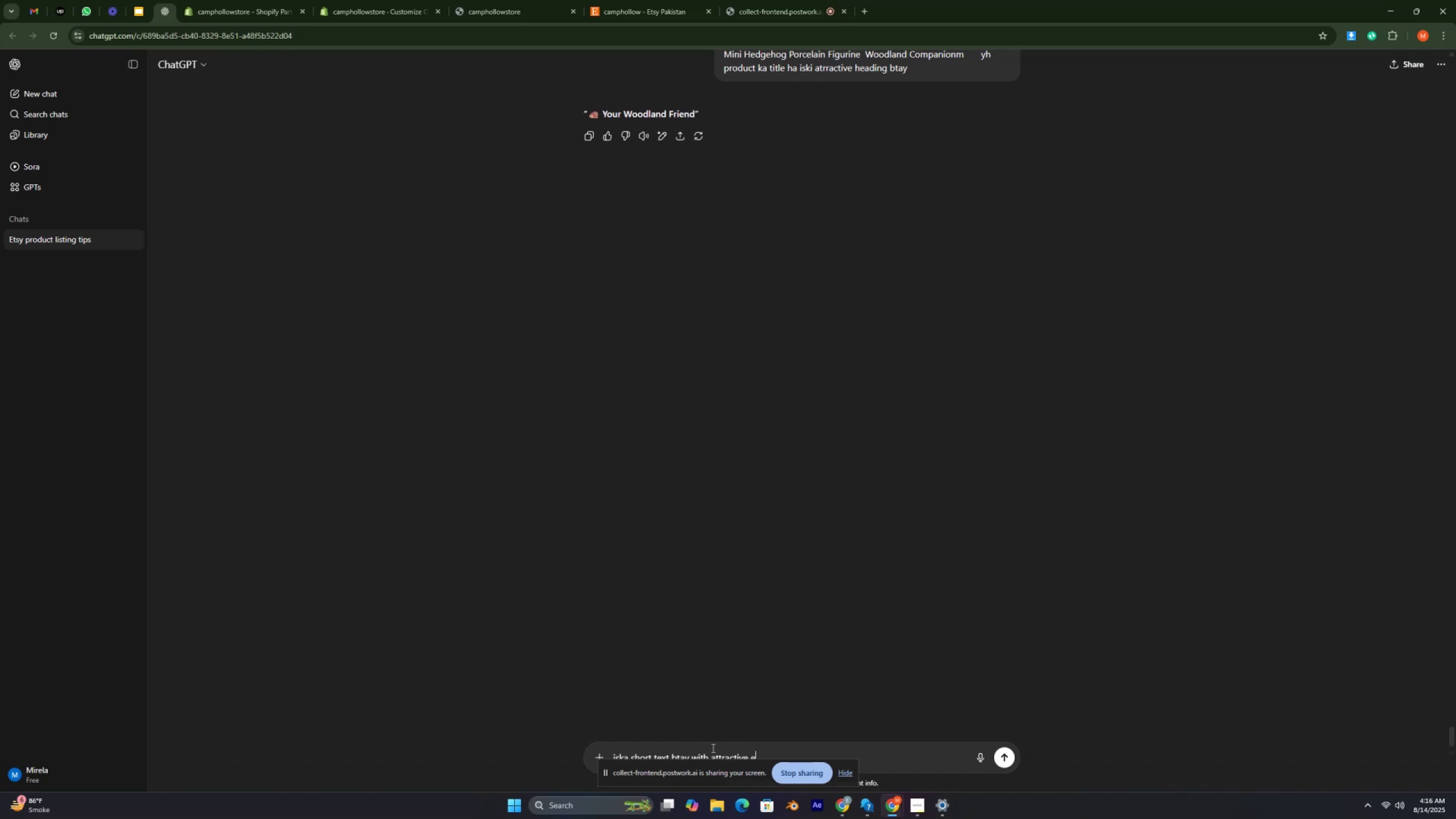 
type(mojies)
 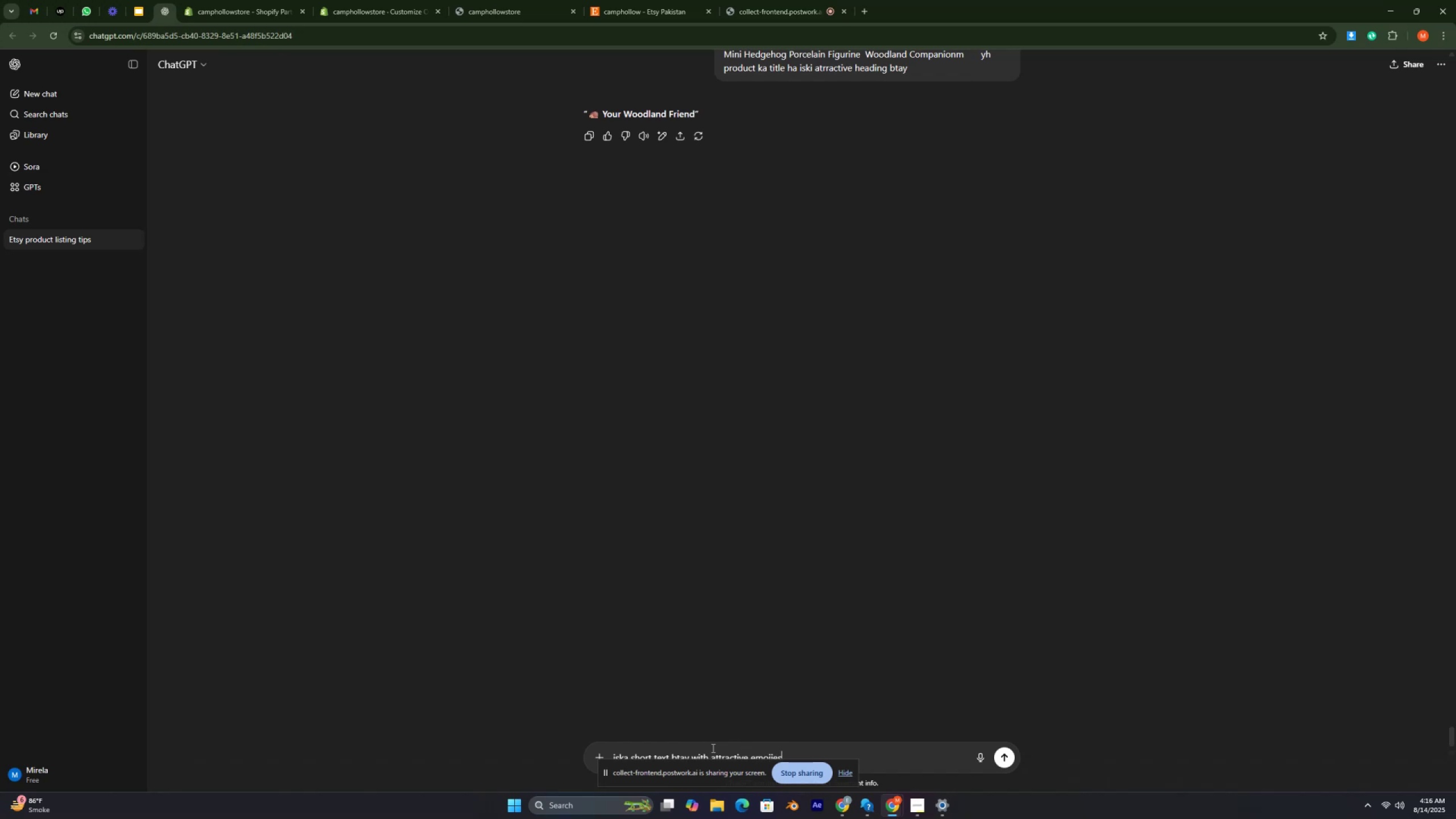 
key(Enter)
 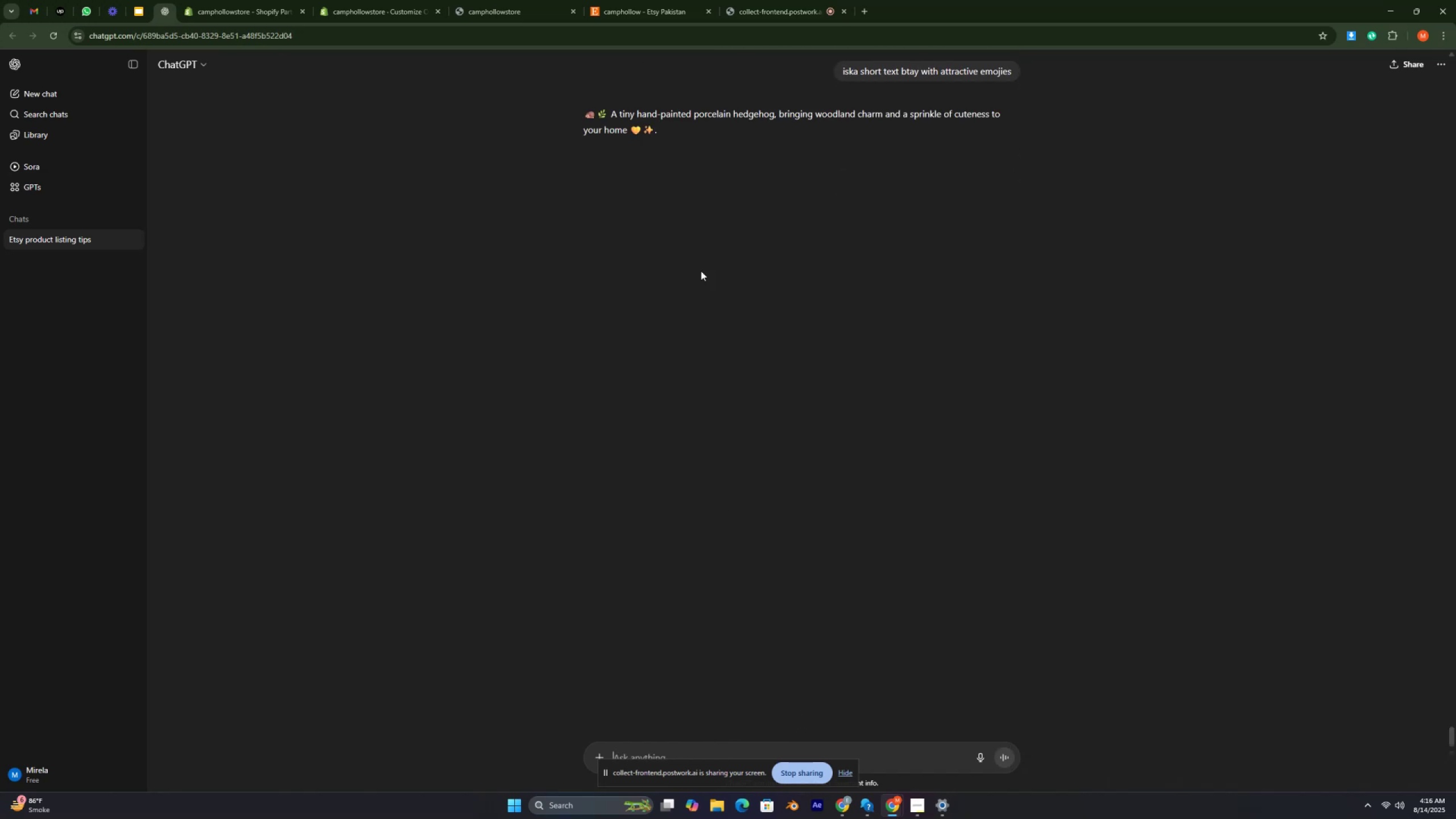 
left_click_drag(start_coordinate=[582, 105], to_coordinate=[667, 135])
 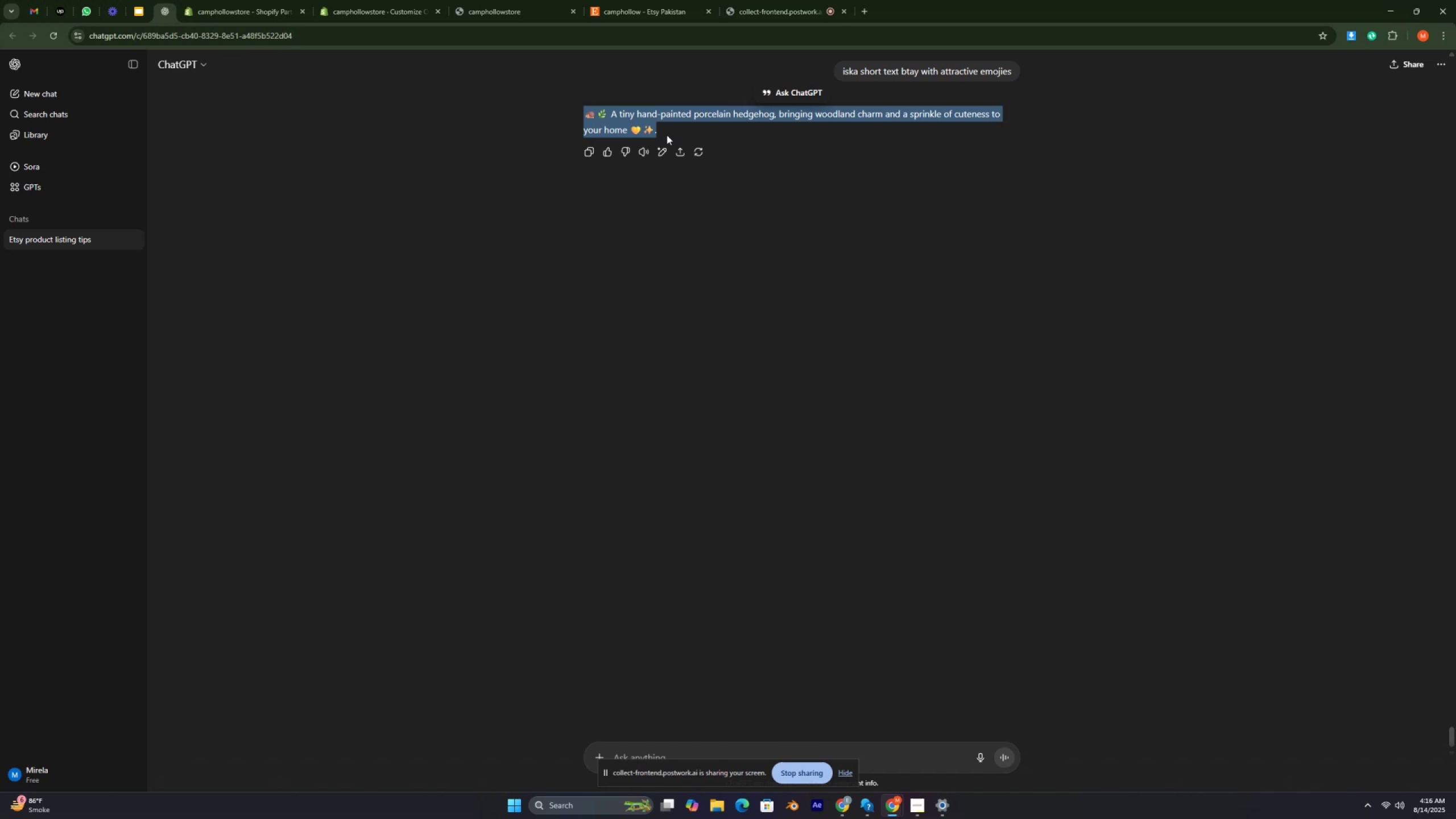 
key(Control+C)
 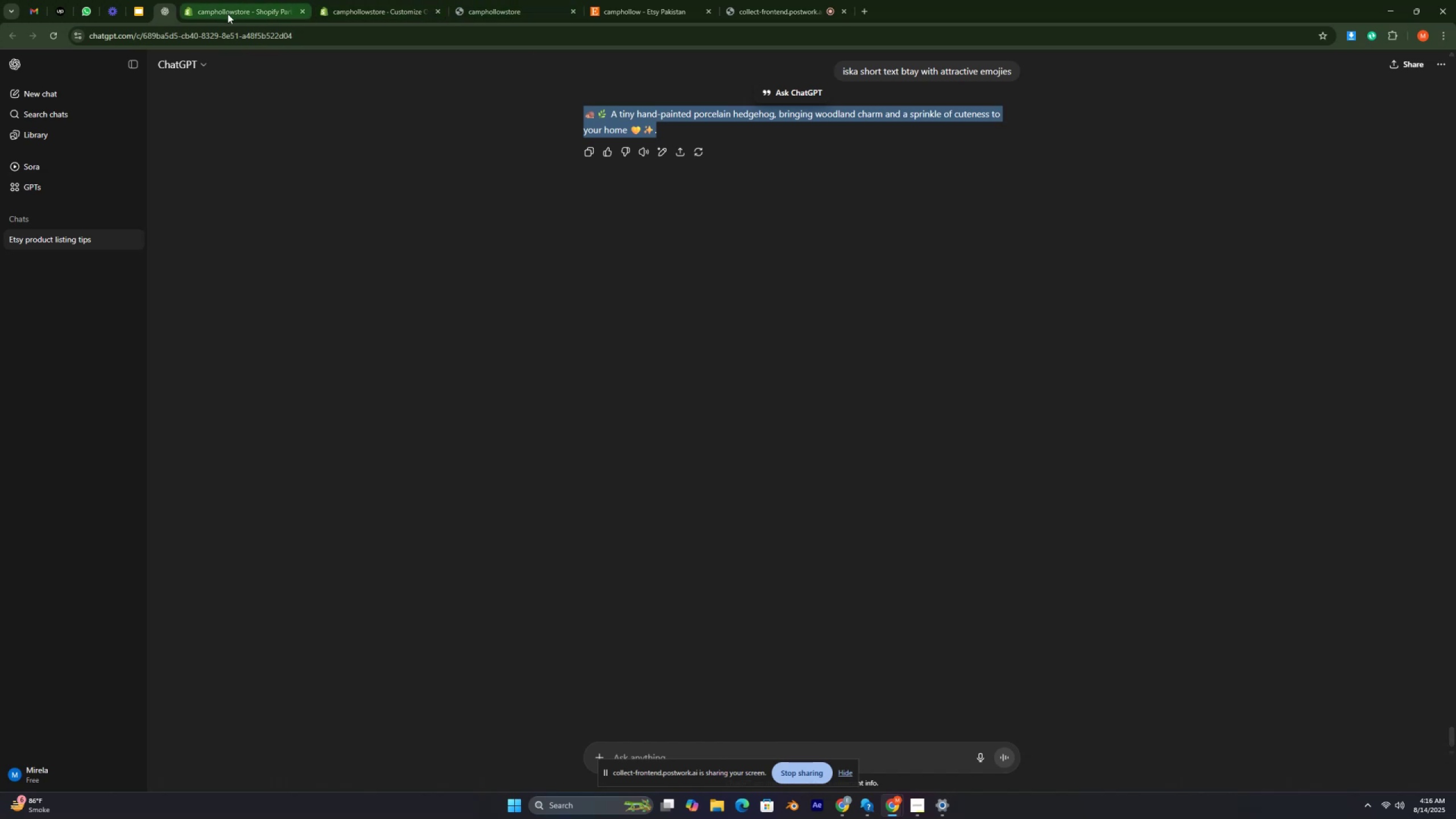 
left_click([394, 16])
 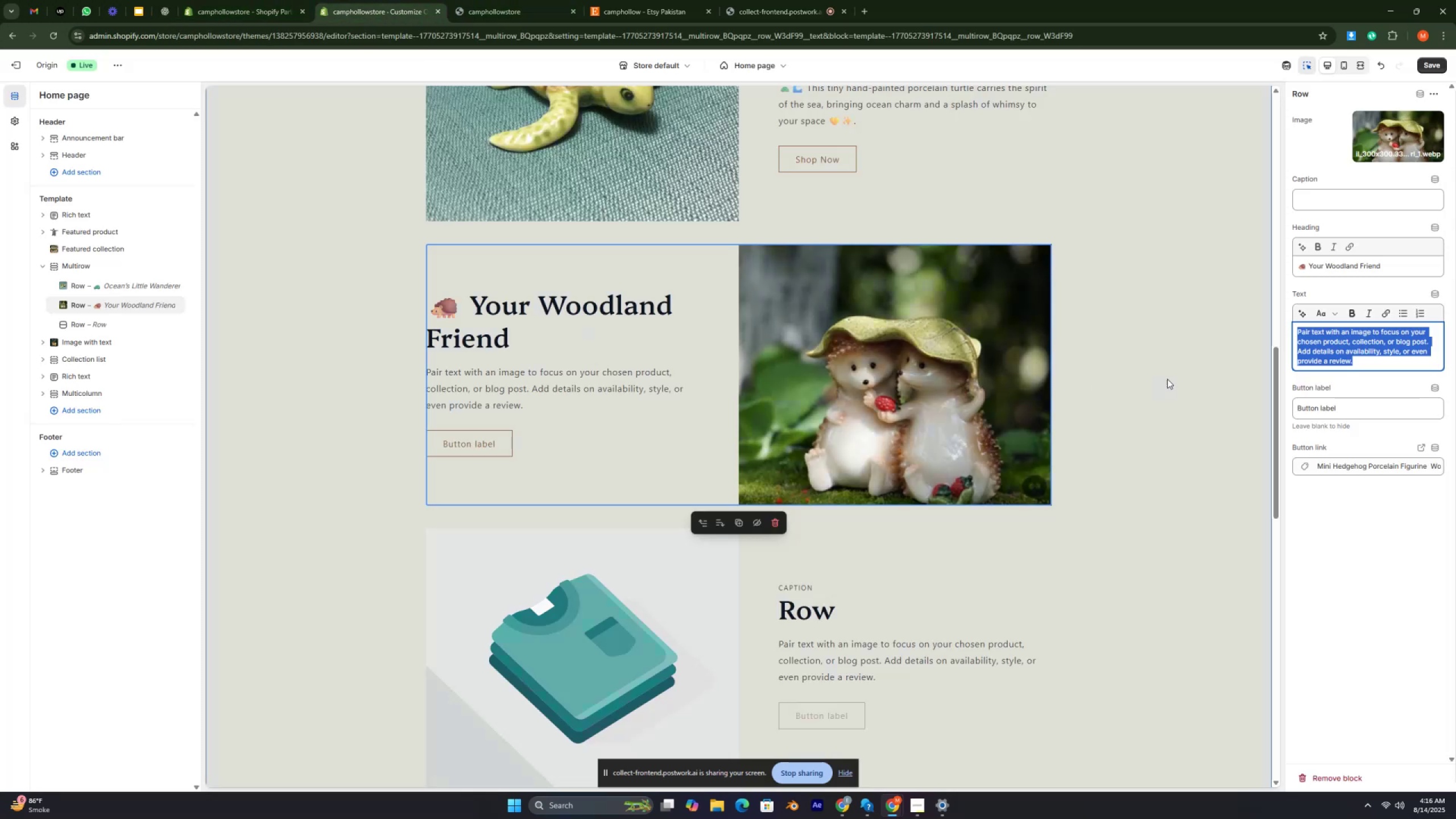 
key(Control+V)
 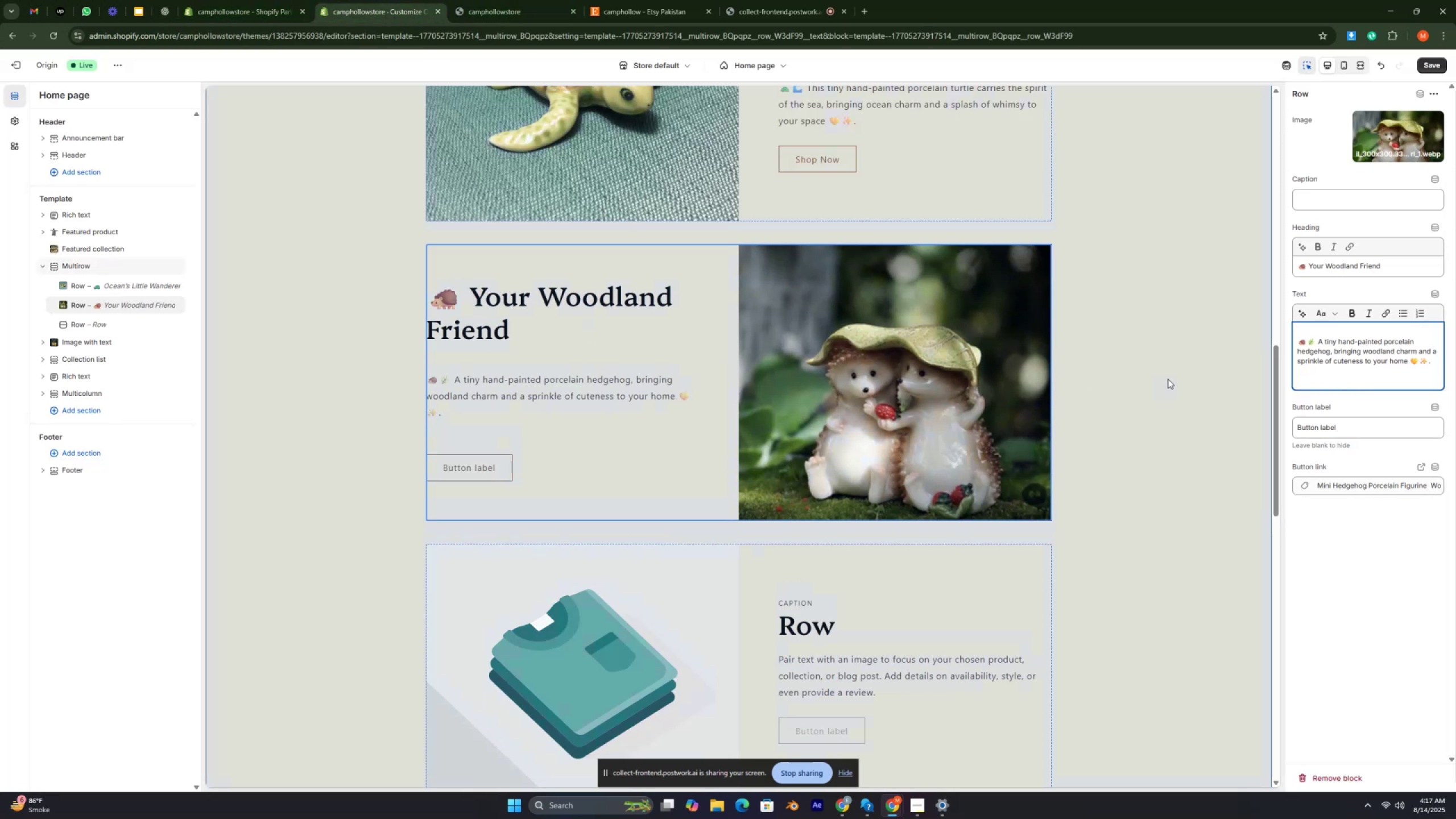 
key(Backspace)
 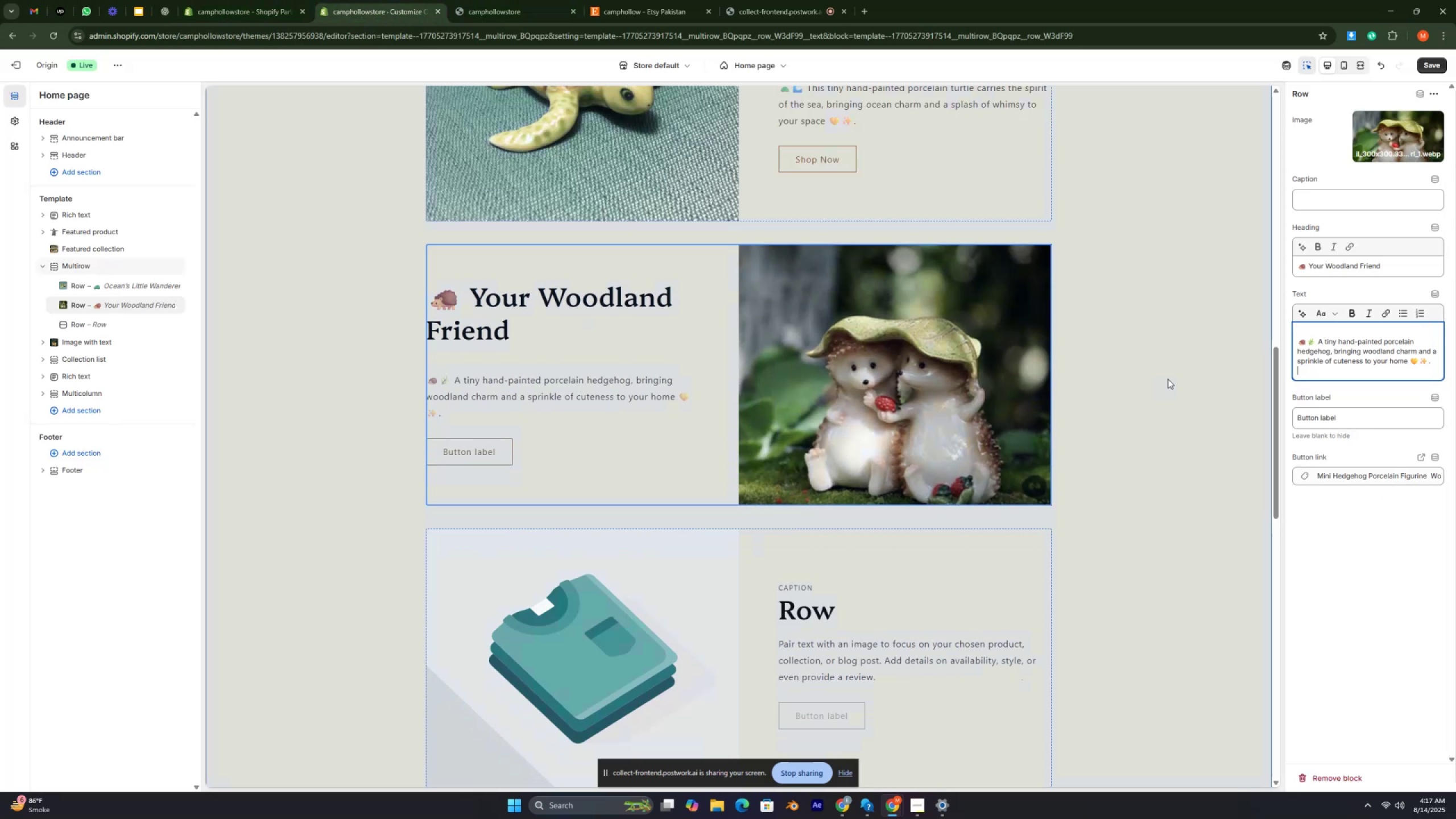 
key(Backspace)
 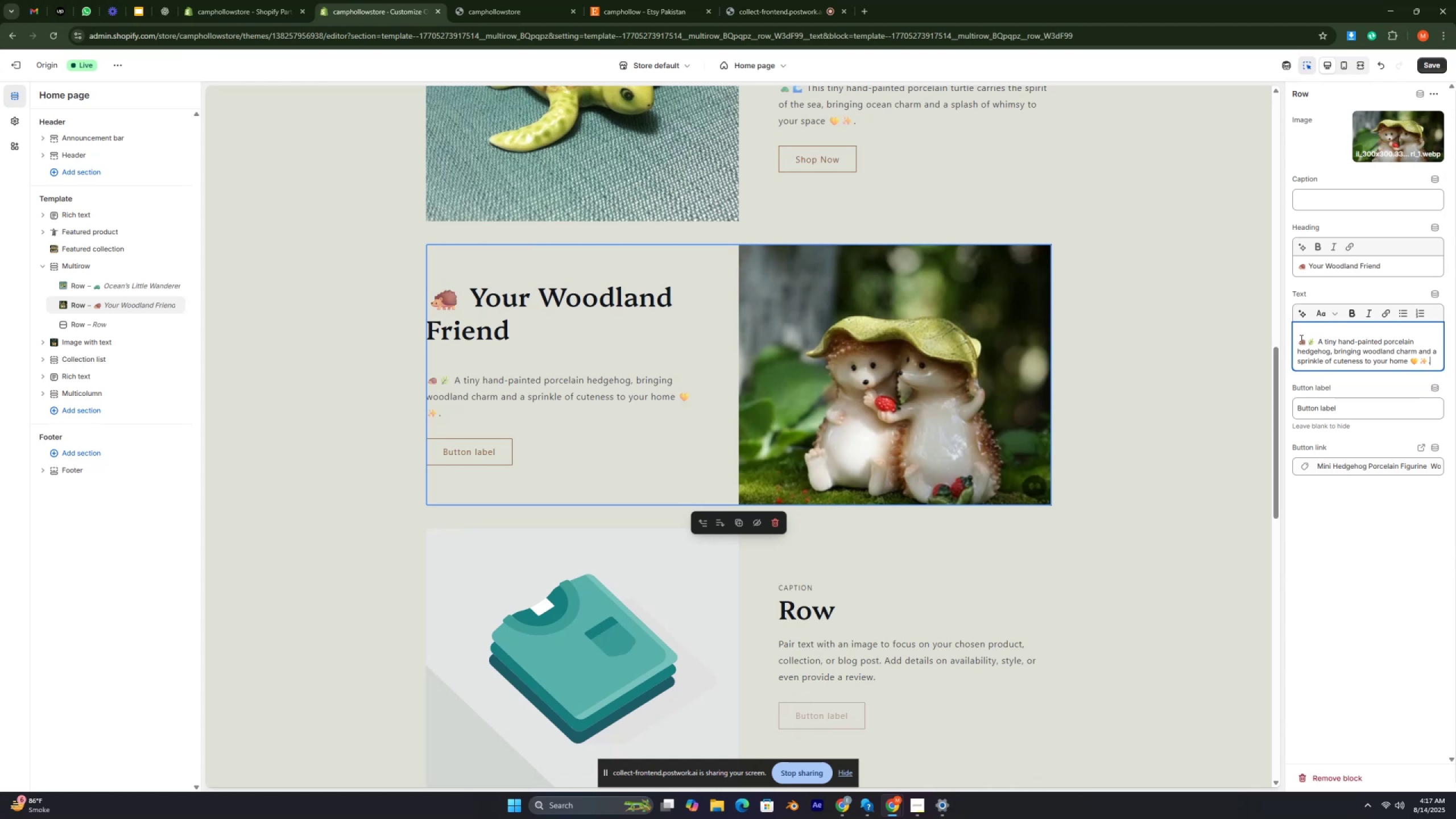 
left_click([1295, 343])
 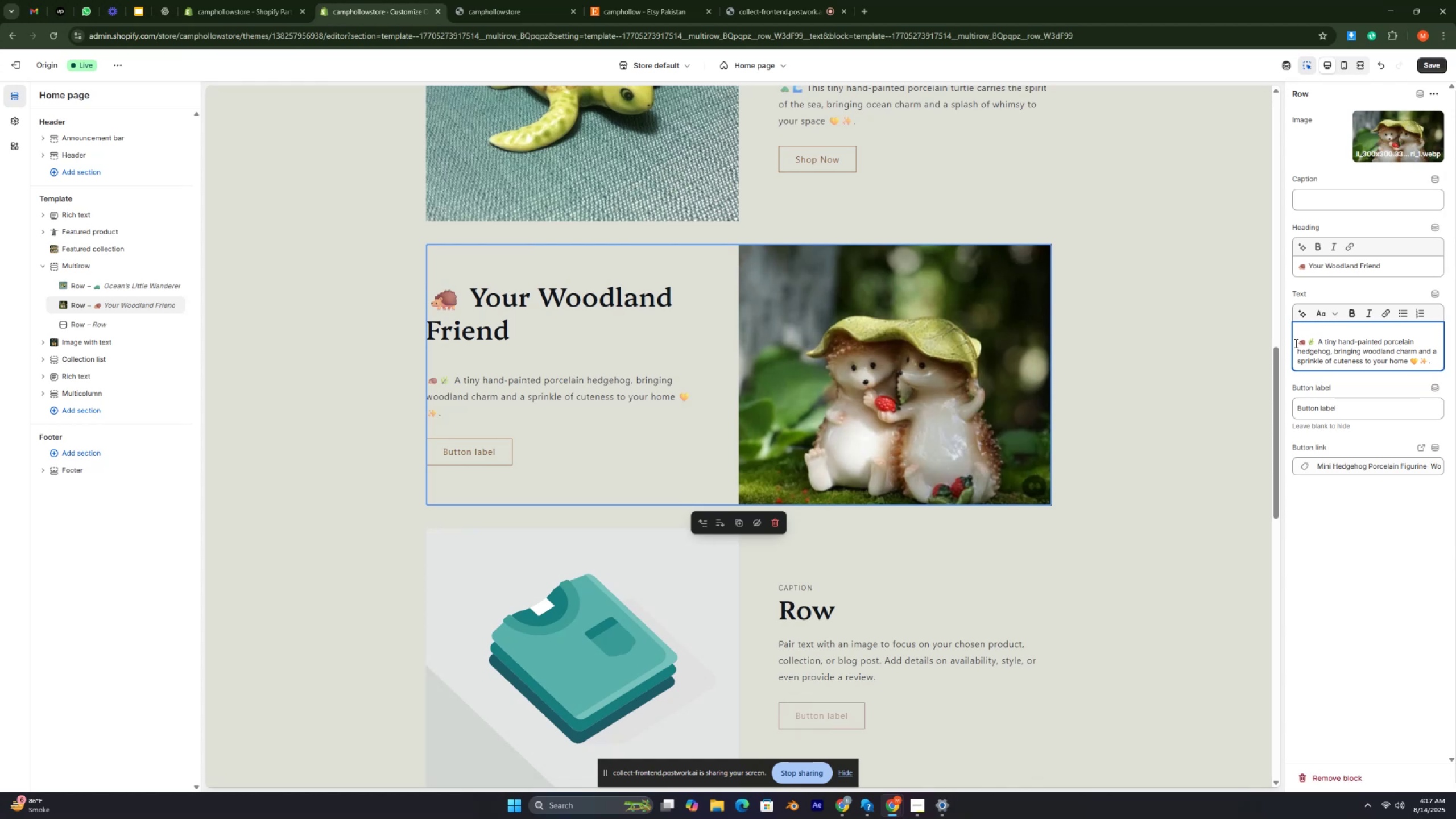 
key(Backspace)
 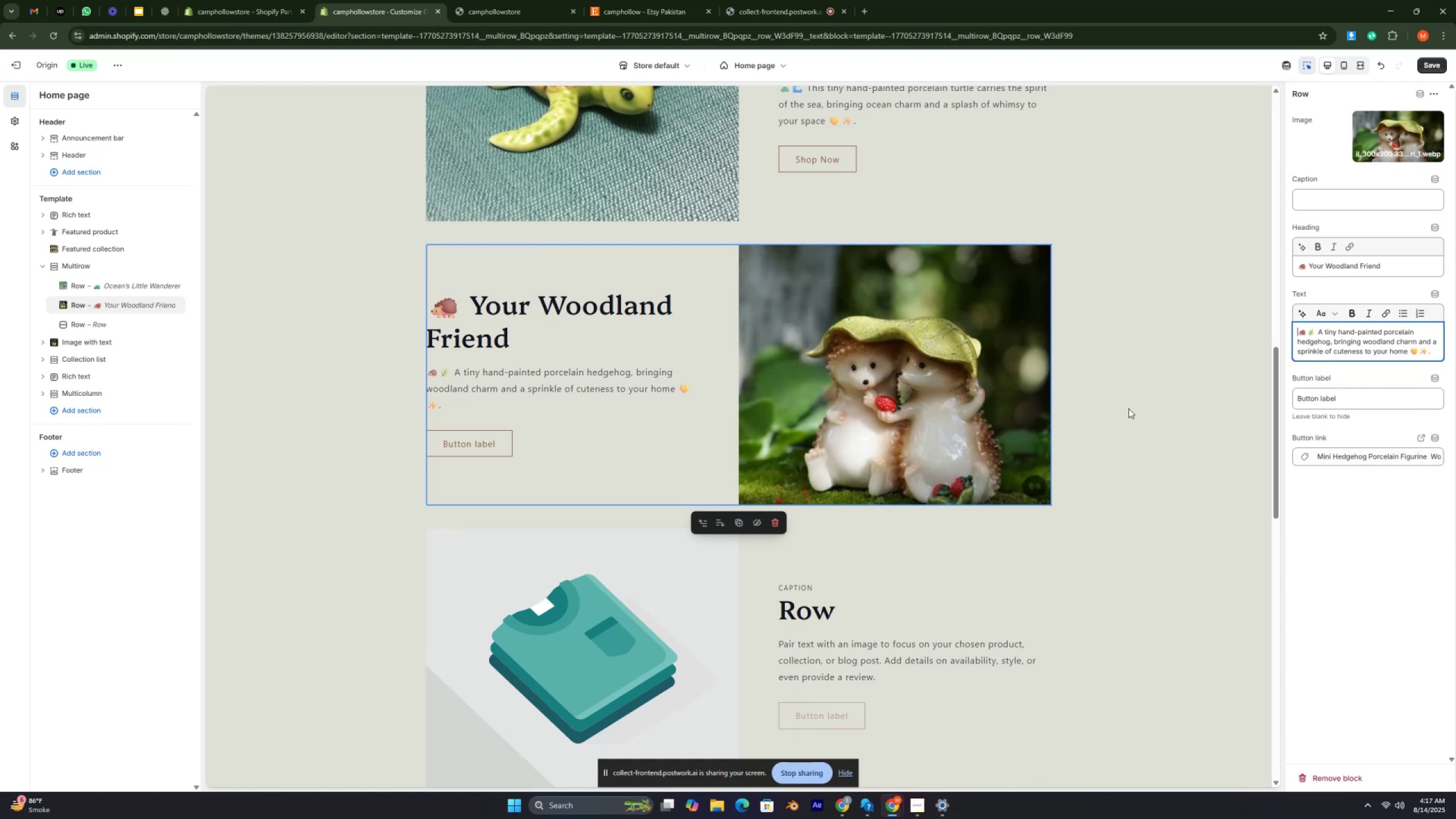 
scroll: coordinate [886, 412], scroll_direction: up, amount: 2.0
 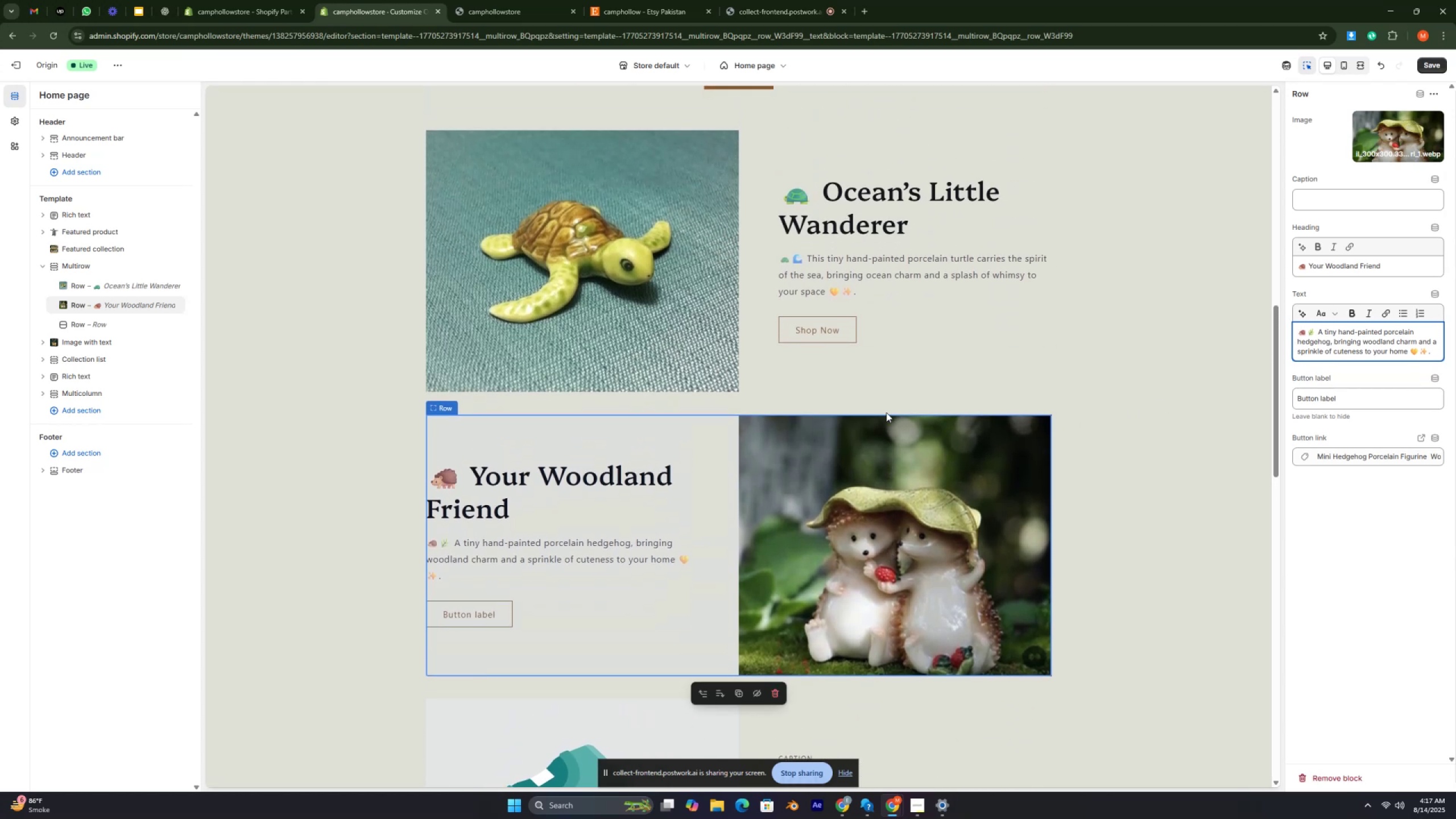 
scroll: coordinate [886, 412], scroll_direction: down, amount: 1.0
 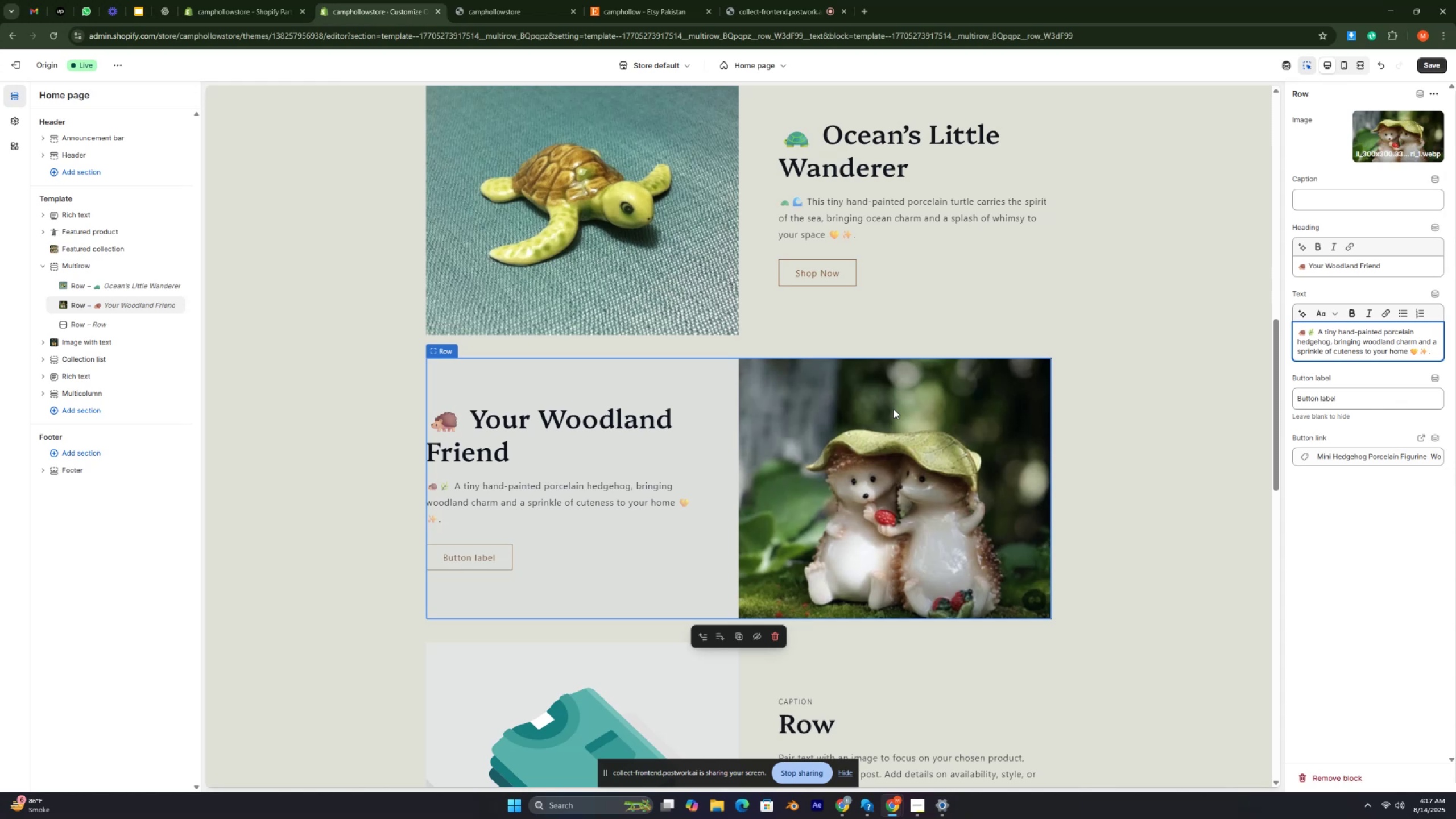 
scroll: coordinate [809, 447], scroll_direction: up, amount: 1.0
 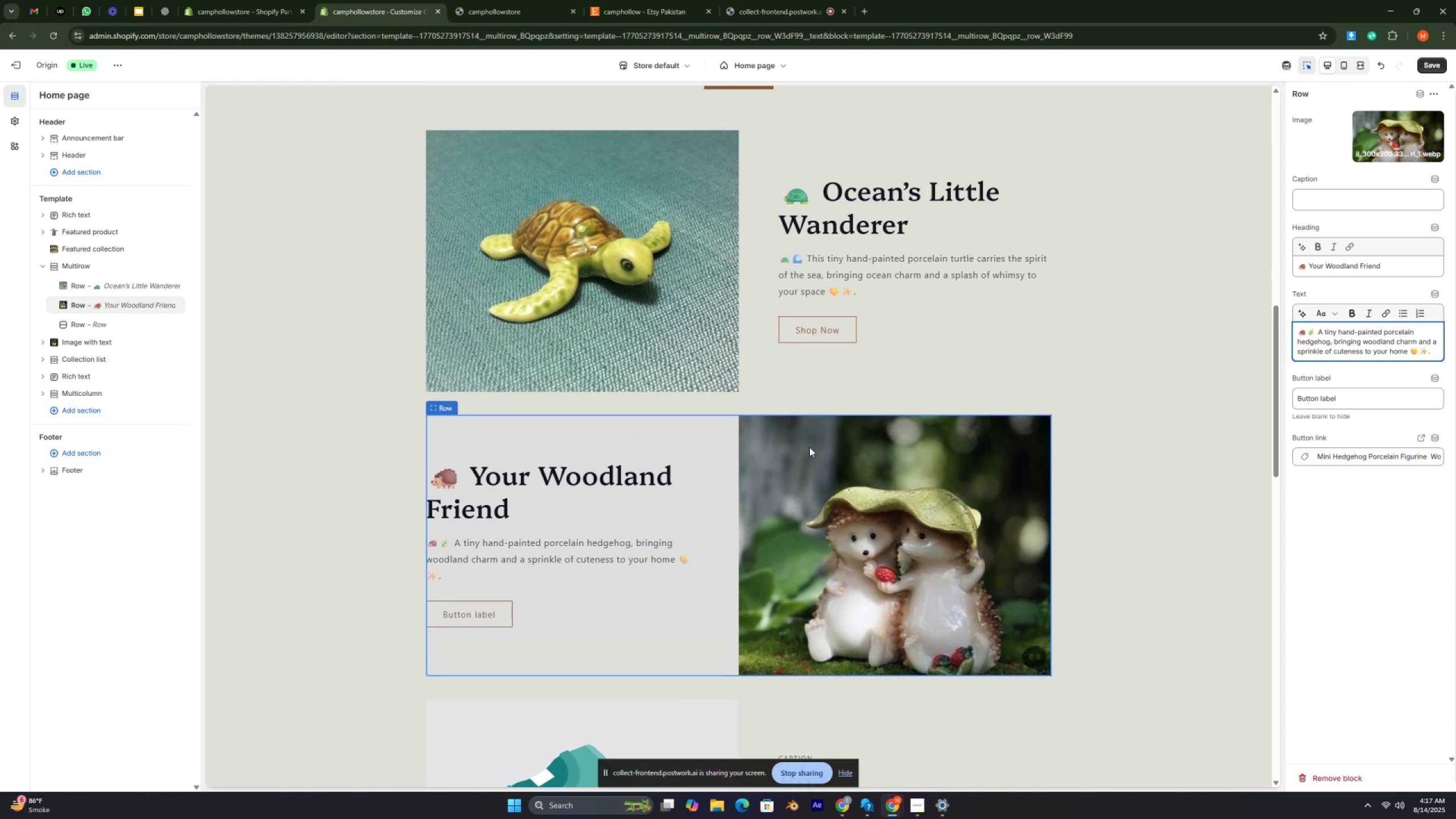 
scroll: coordinate [809, 447], scroll_direction: down, amount: 3.0
 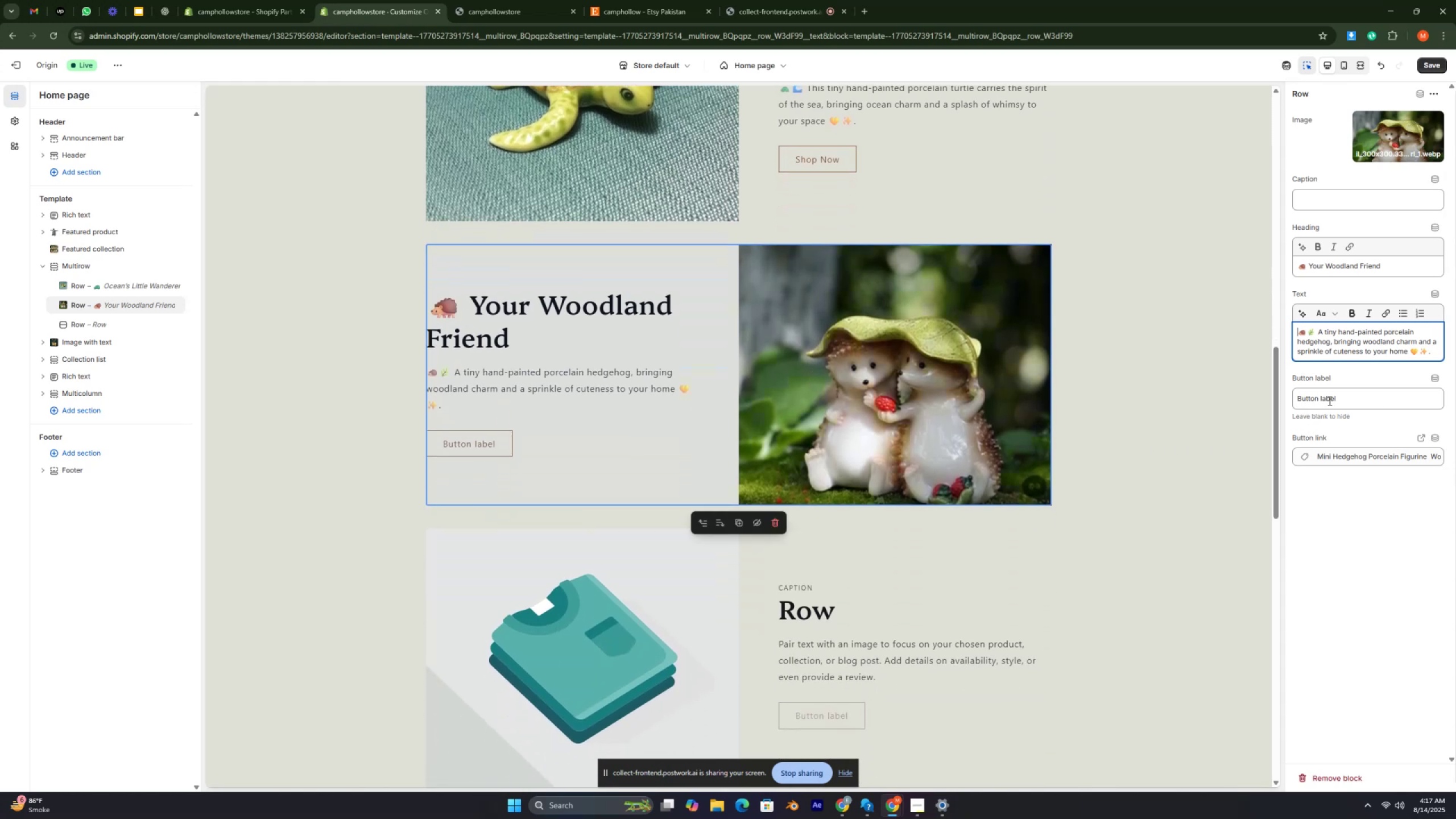 
double_click([1330, 397])
 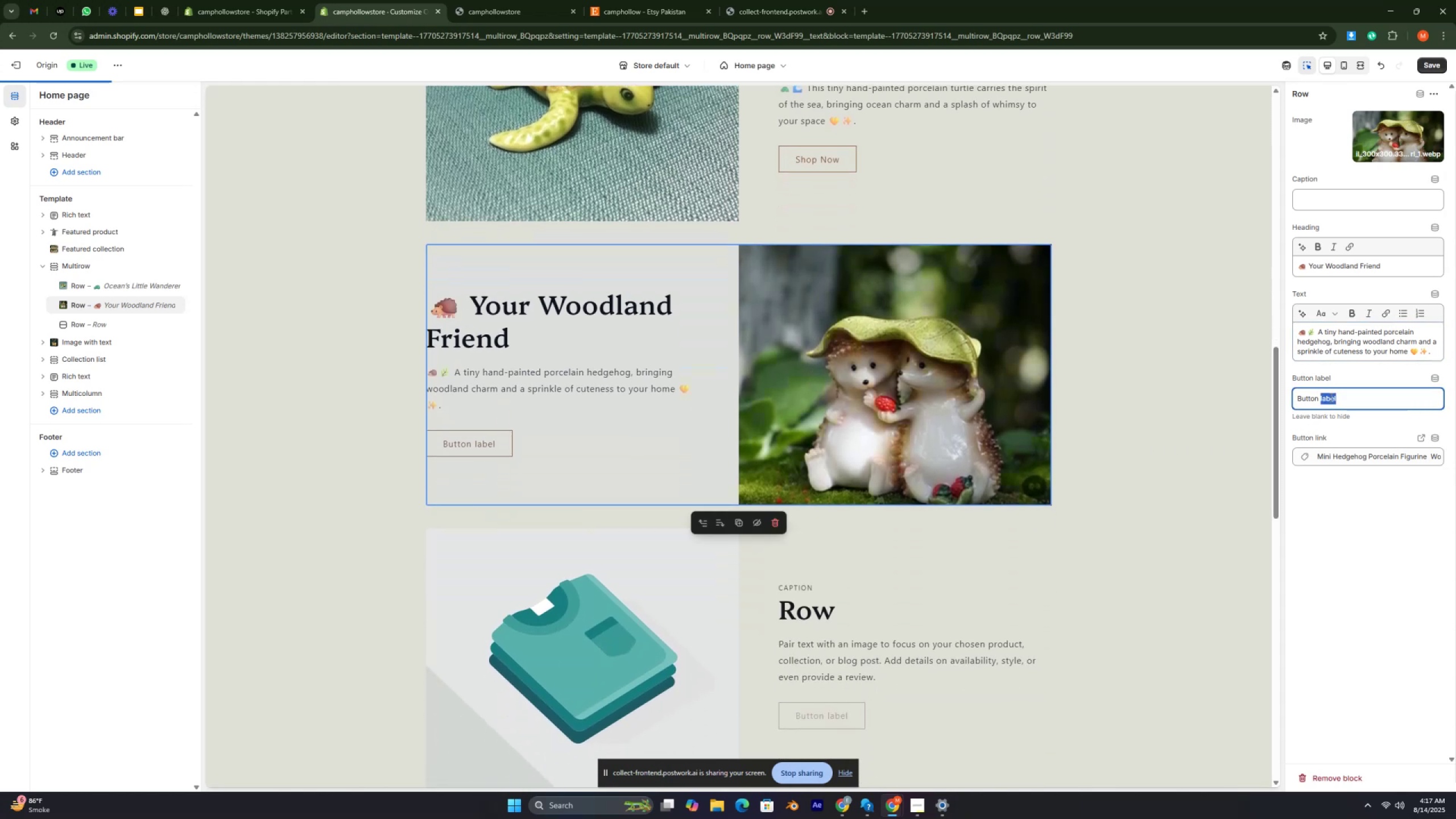 
triple_click([1330, 397])
 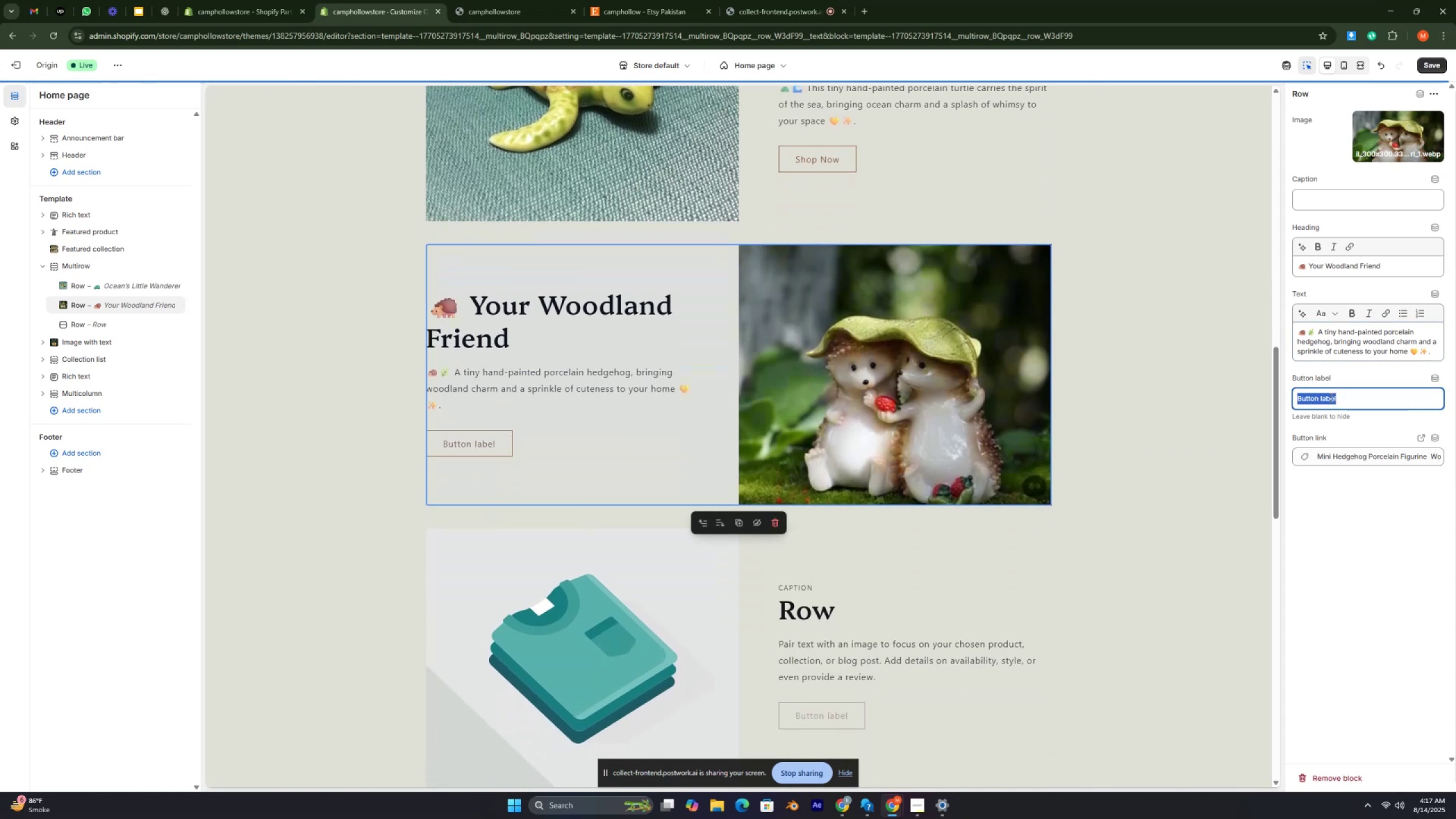 
key(Backspace)
type(Shop Now)
 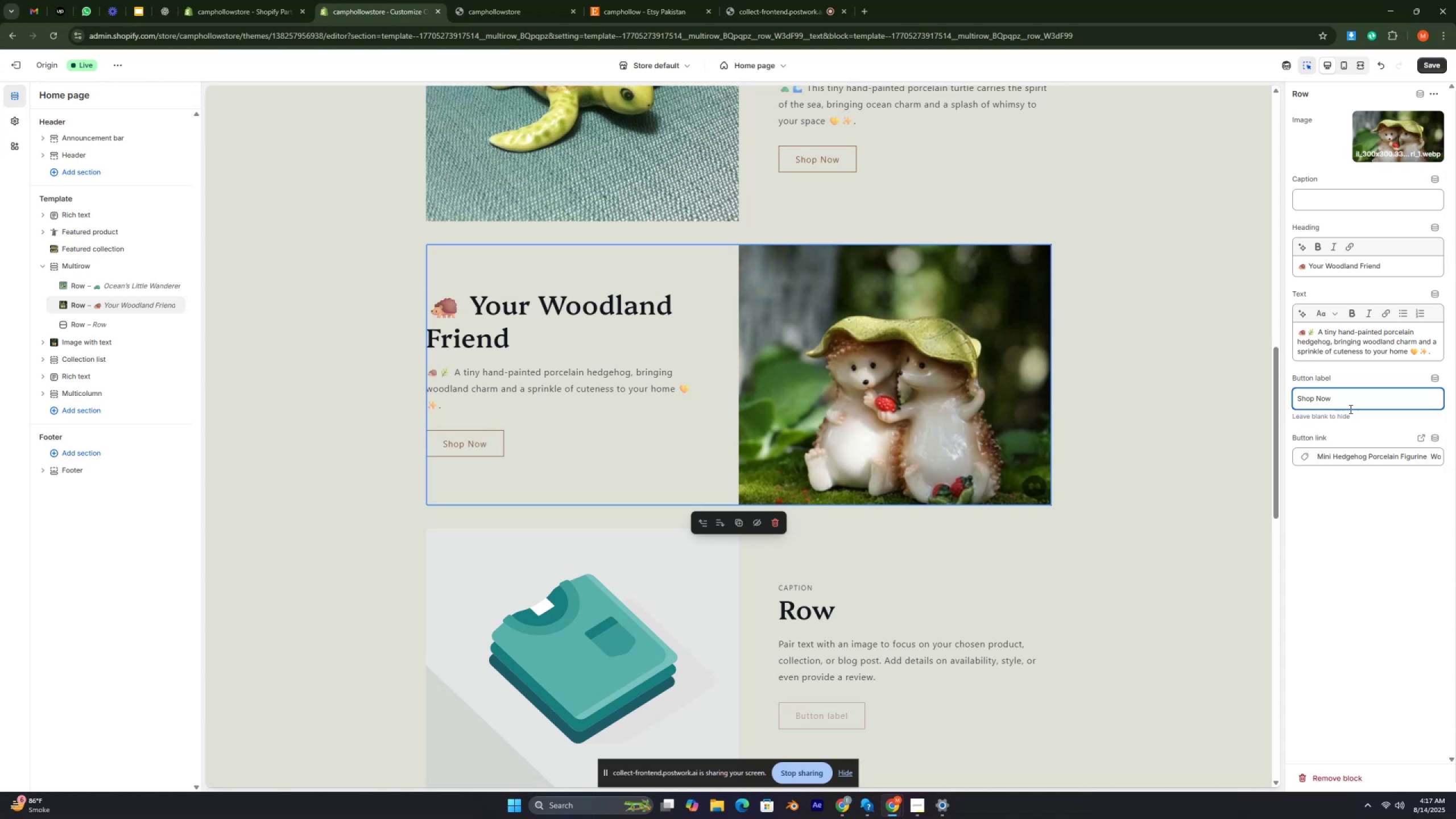 
scroll: coordinate [1358, 431], scroll_direction: up, amount: 2.0
 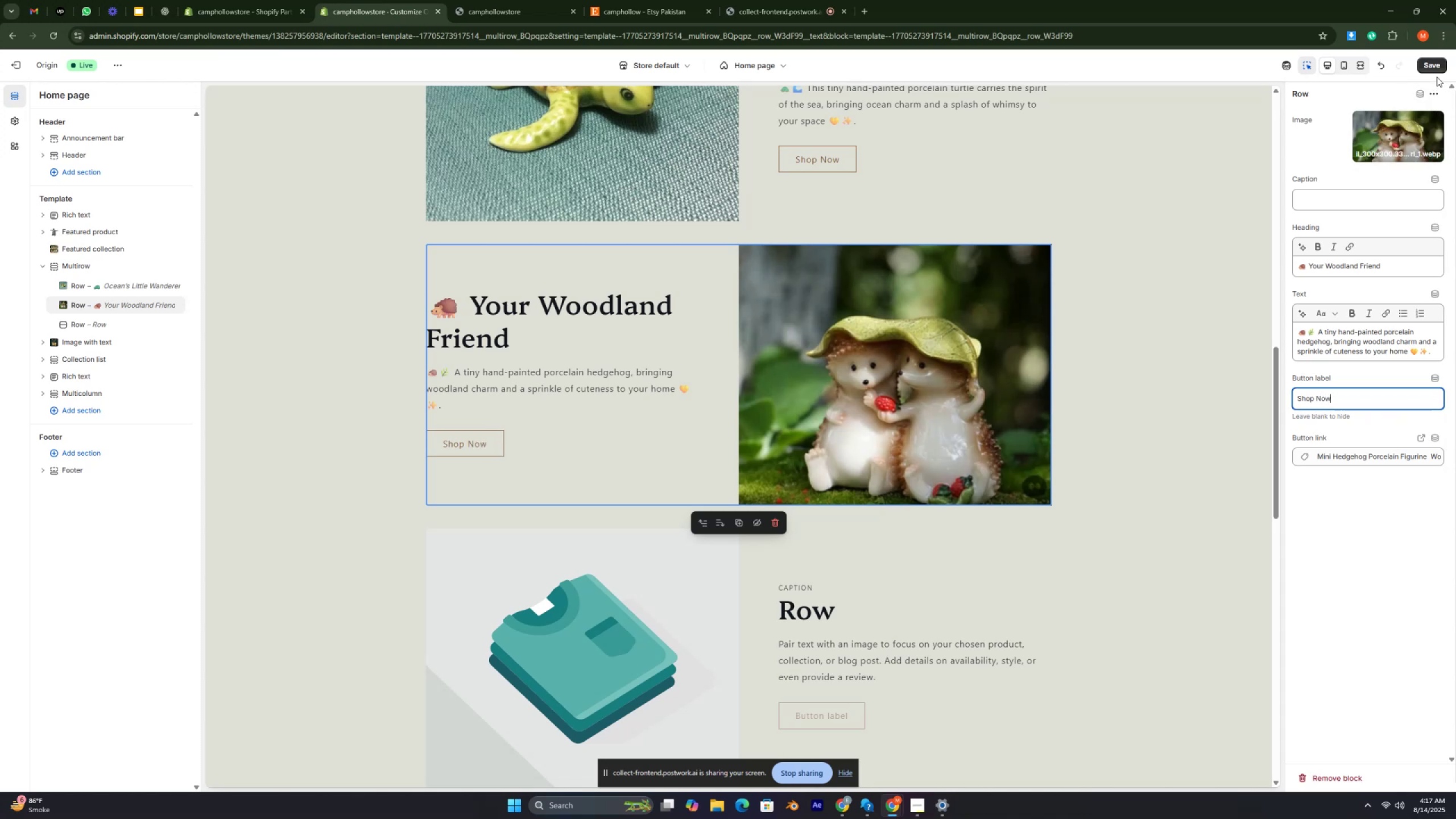 
left_click([1436, 66])
 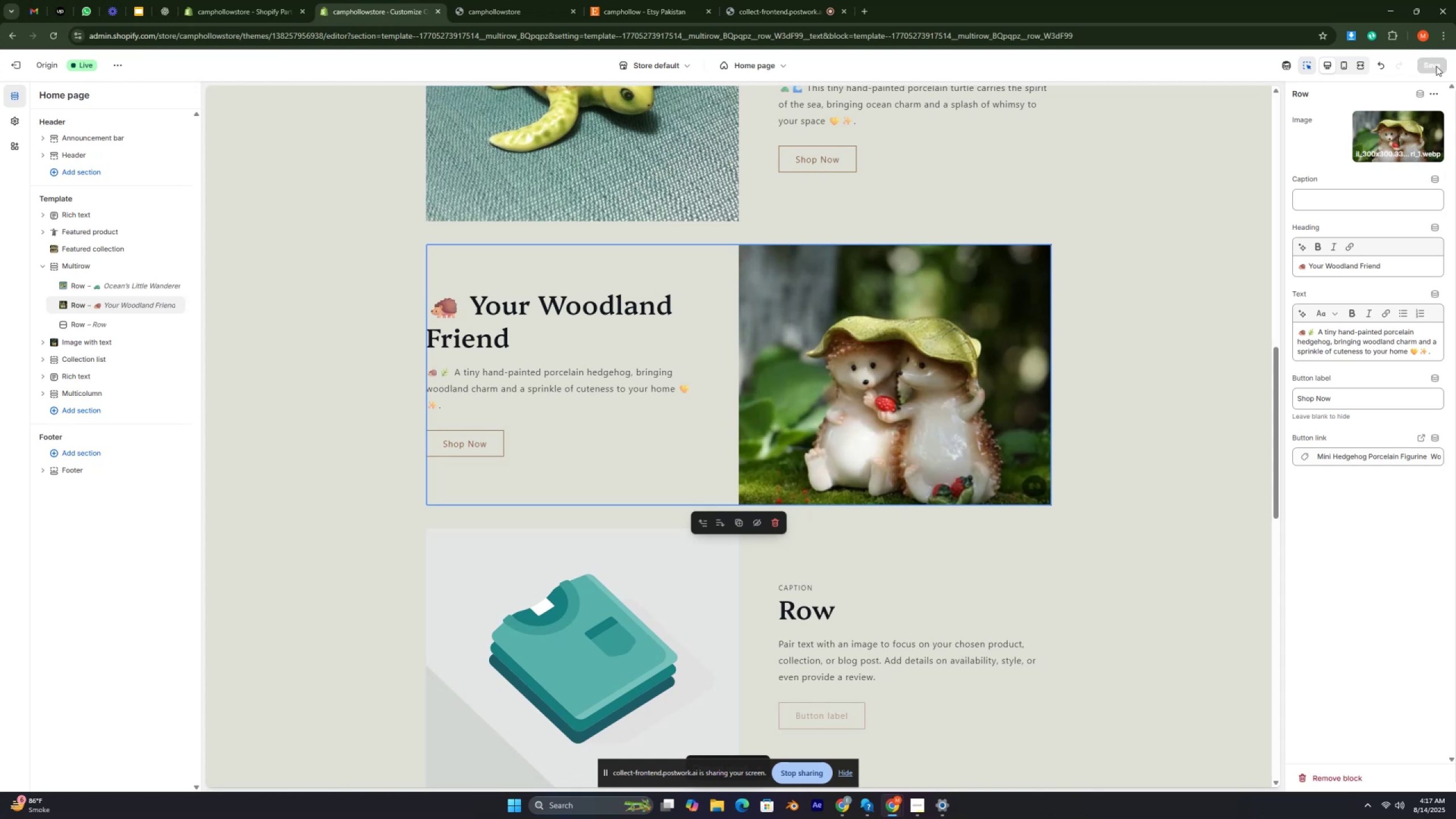 
wait(7.05)
 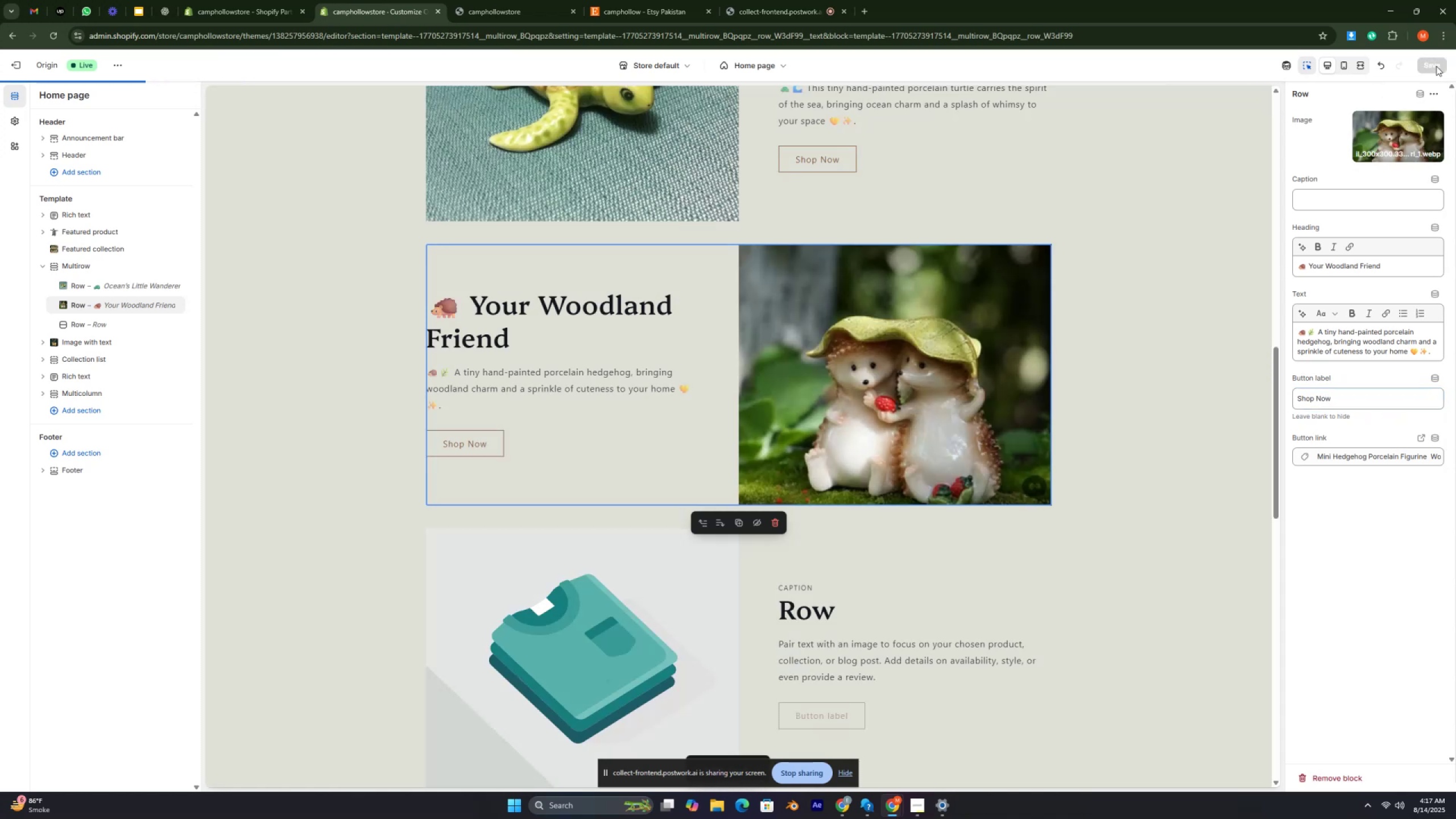 
scroll: coordinate [977, 466], scroll_direction: down, amount: 3.0
 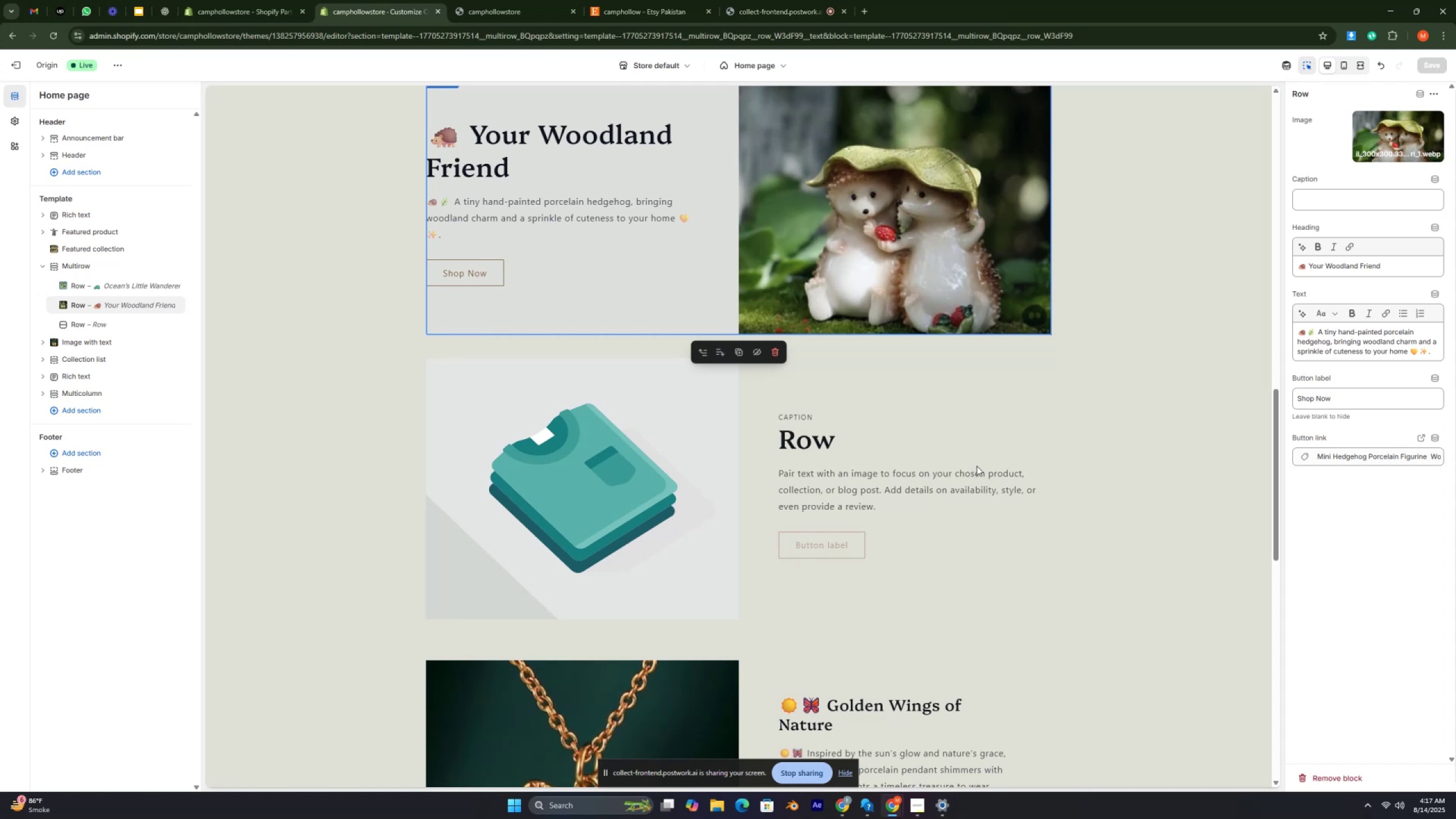 
wait(12.63)
 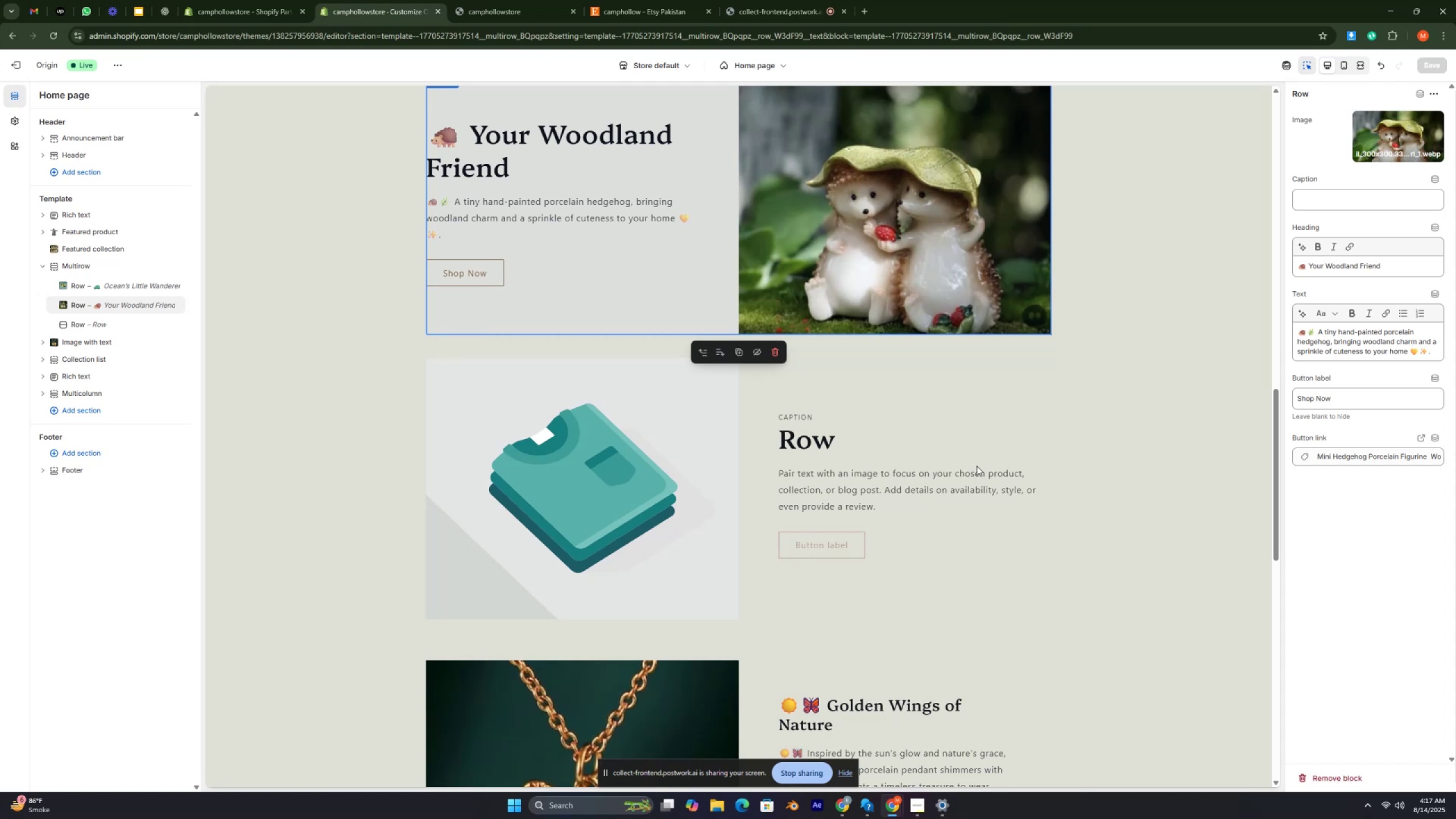 
left_click([704, 470])
 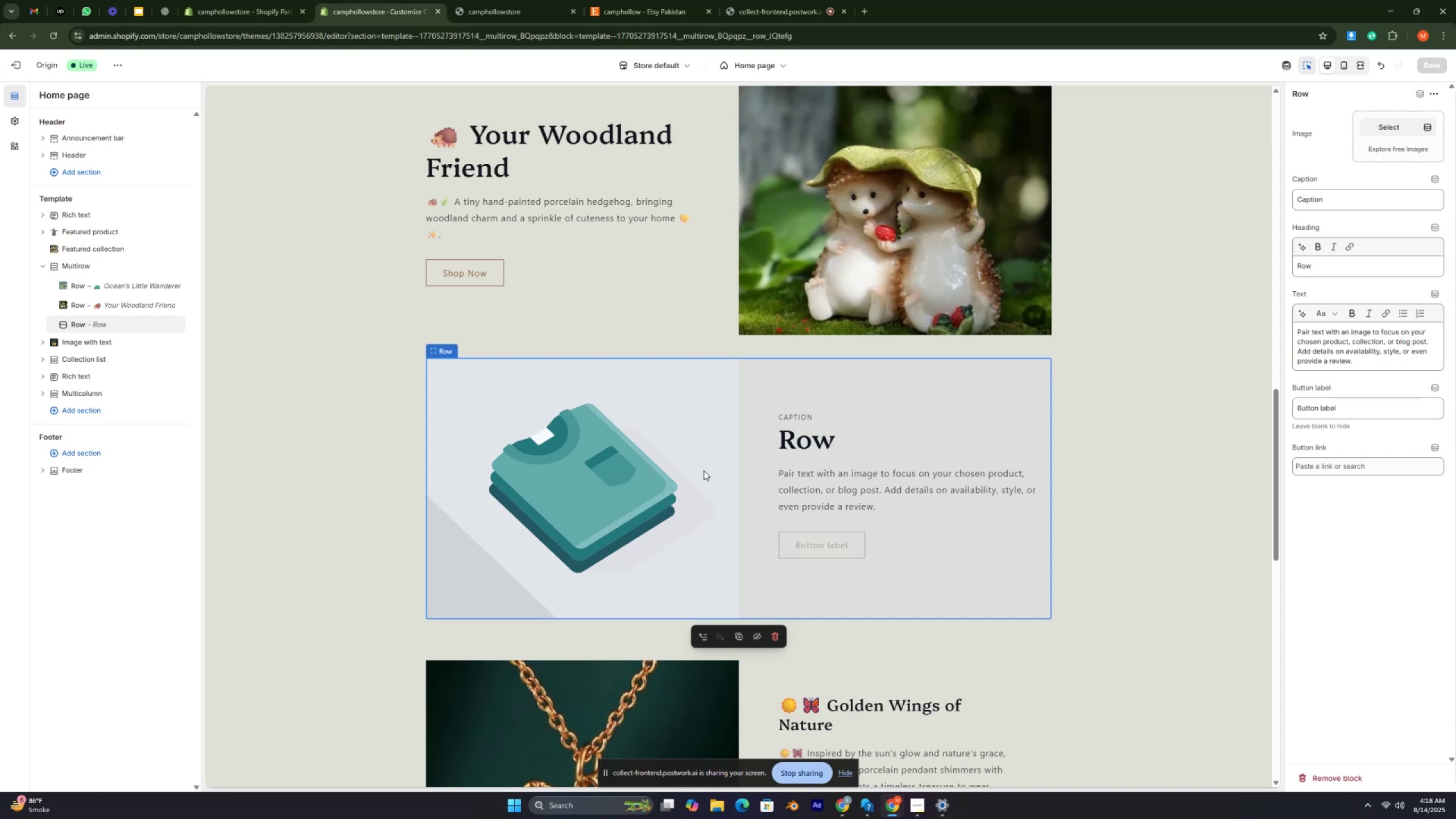 
wait(21.31)
 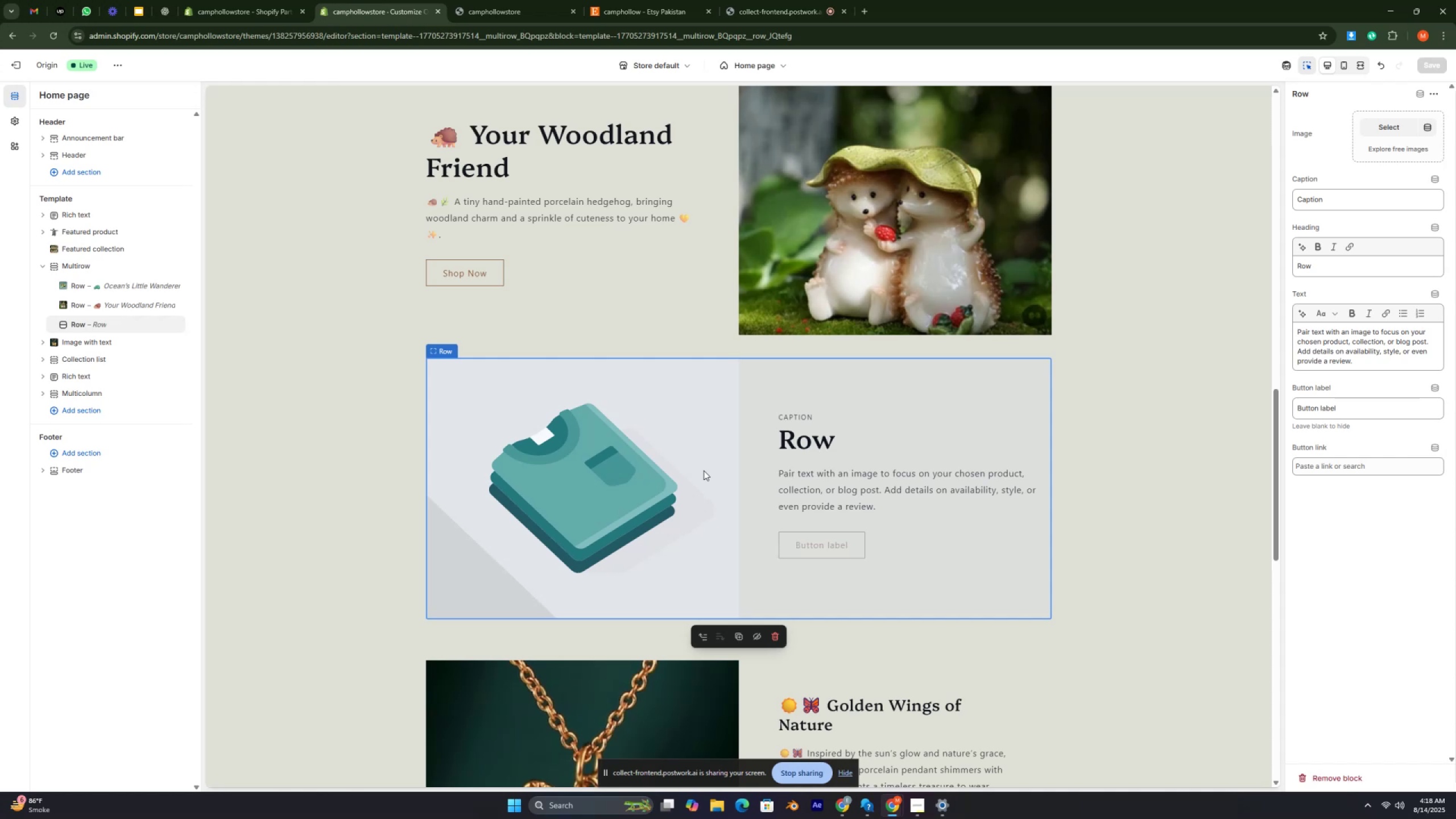 
left_click([1383, 122])
 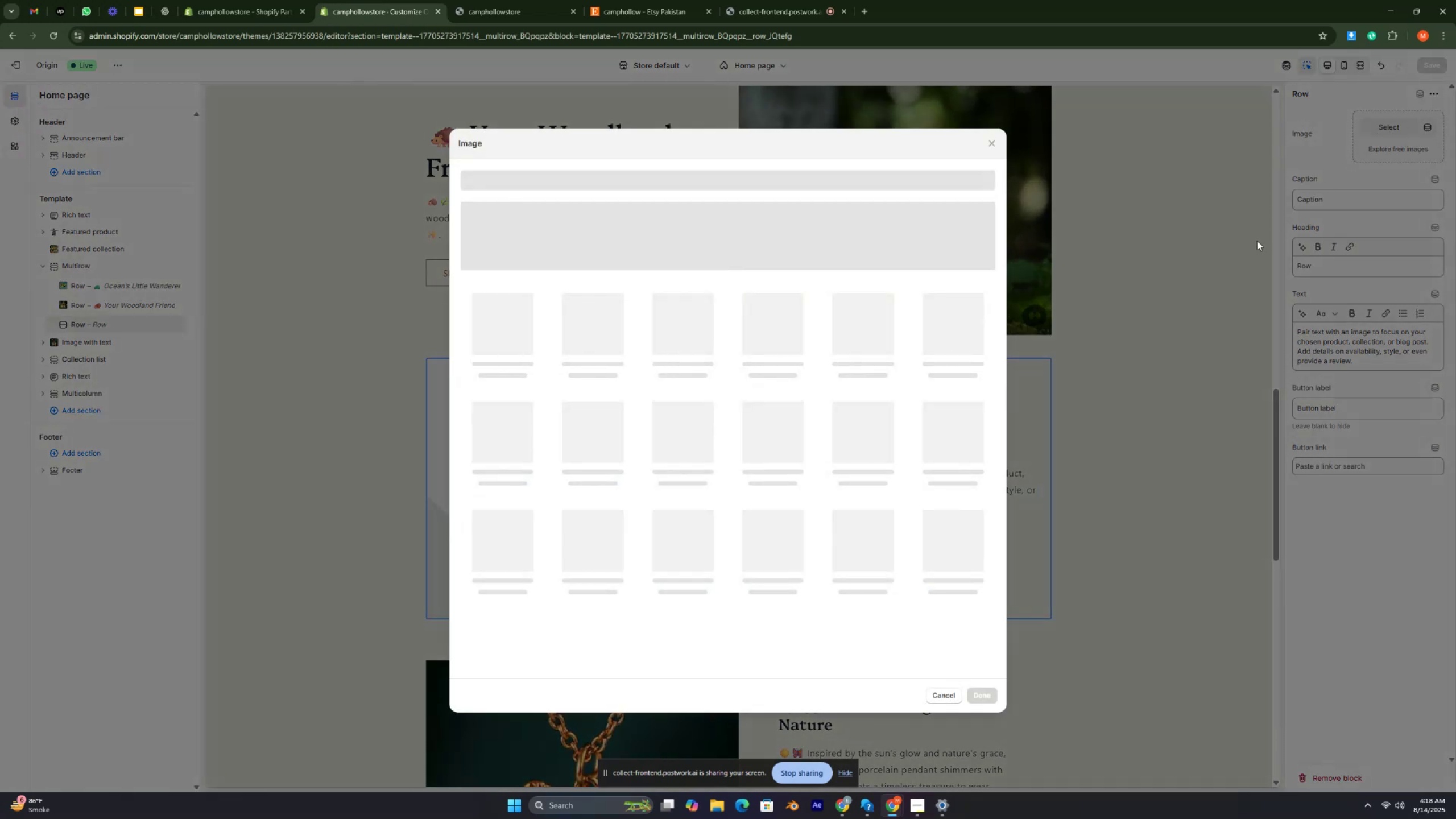 
key(Control+ControlRight)
 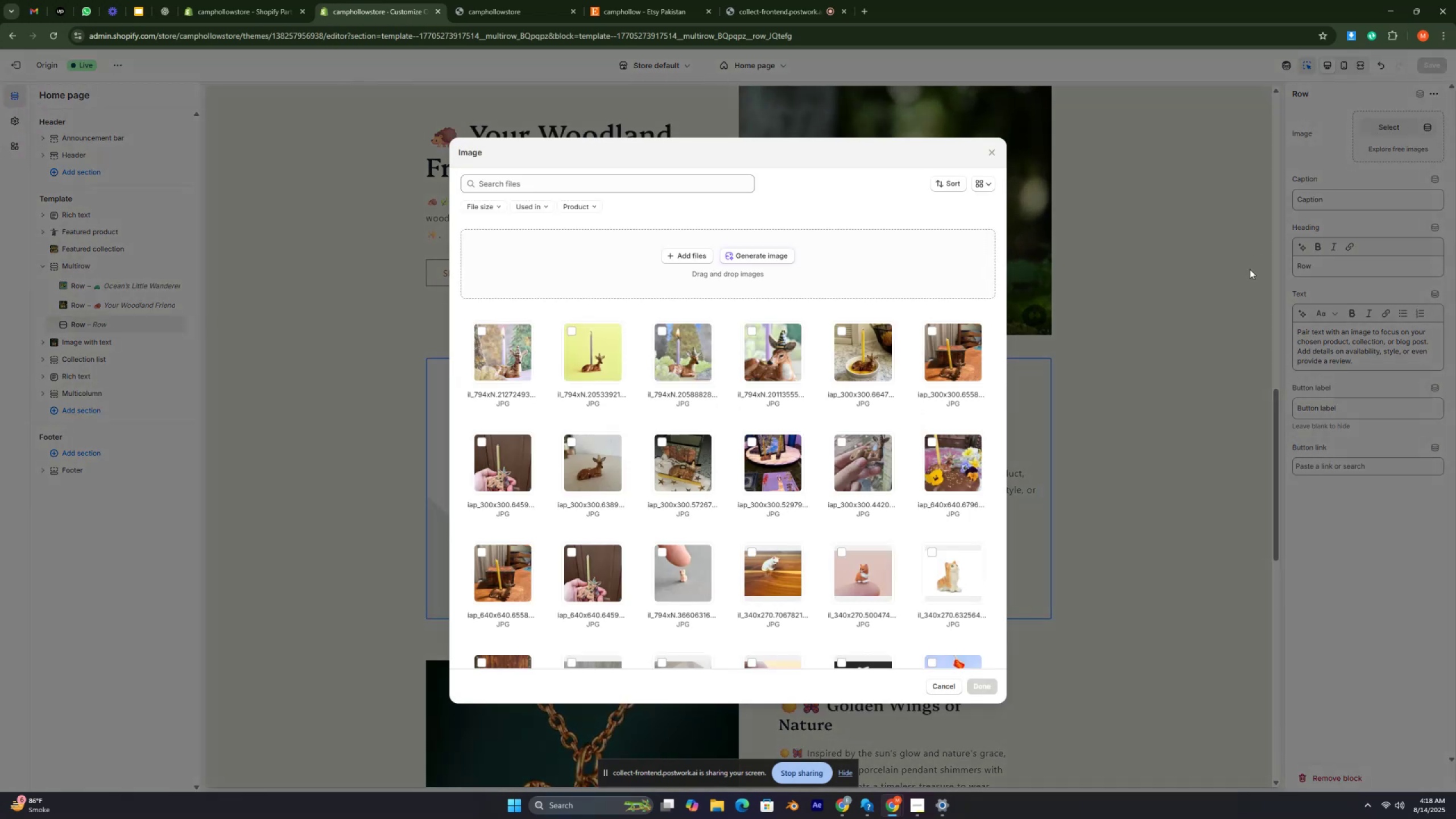 
key(Control+ControlRight)
 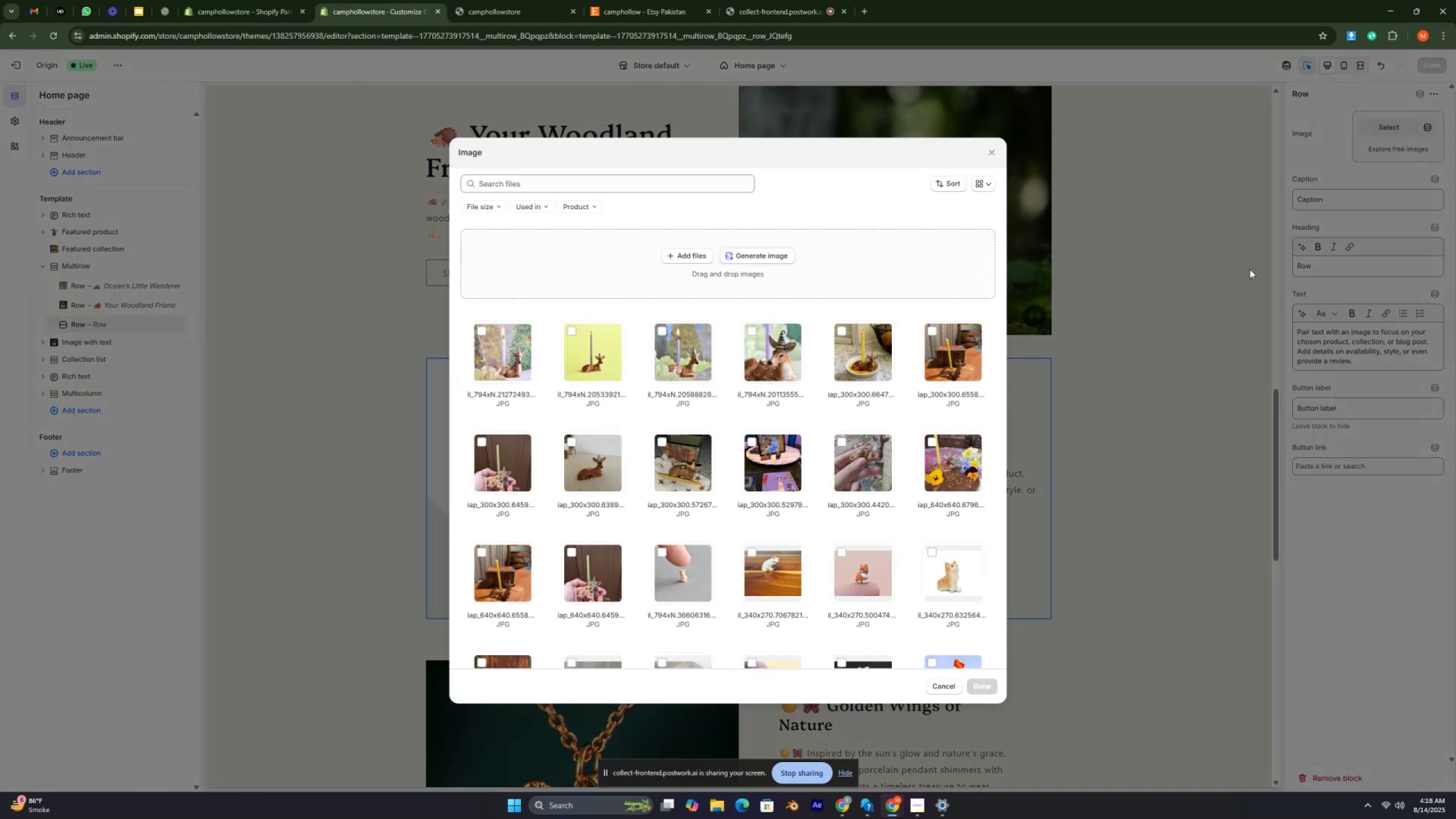 
key(Control+ControlRight)
 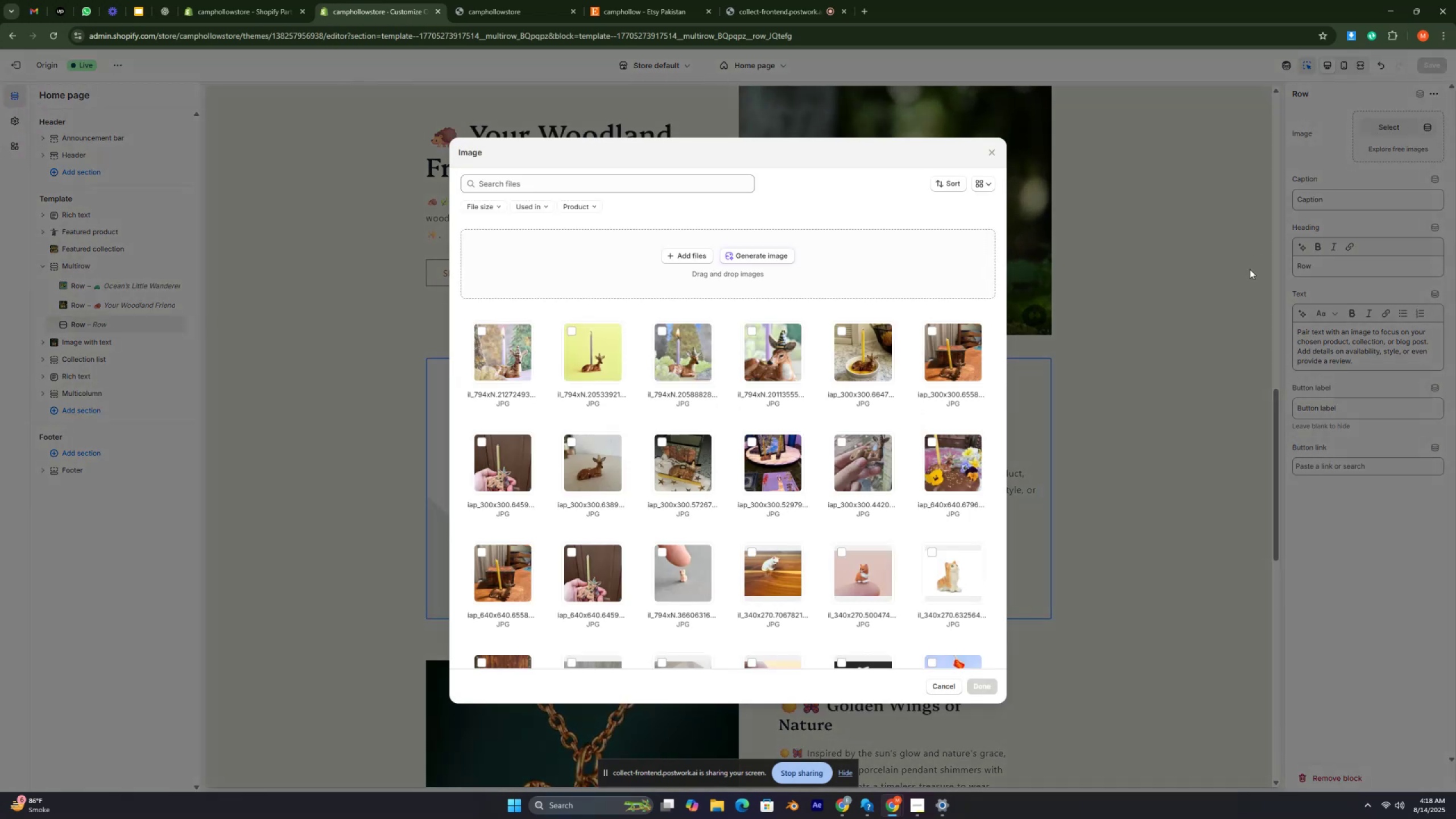 
key(Control+ControlRight)
 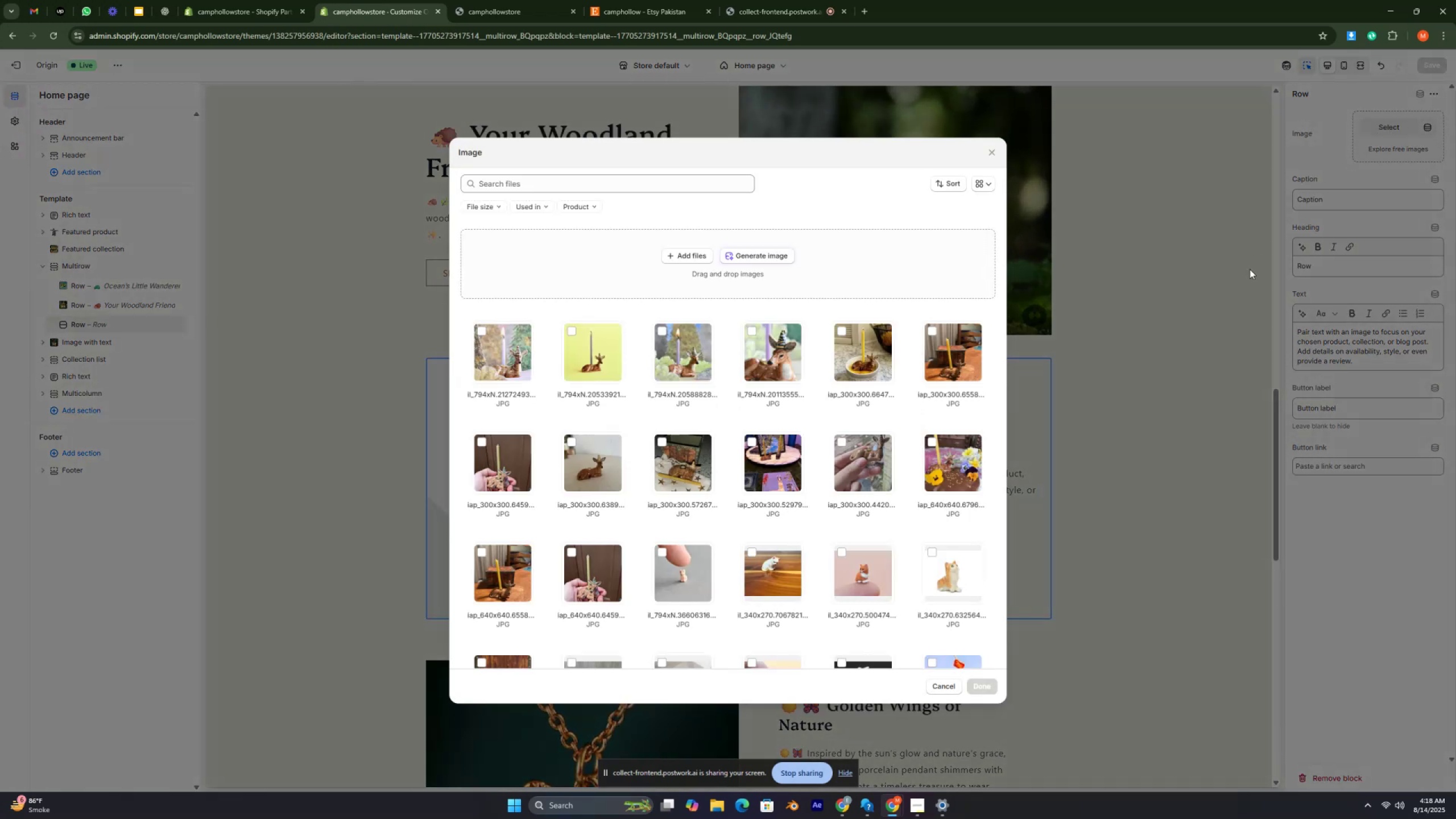 
key(Control+ControlRight)
 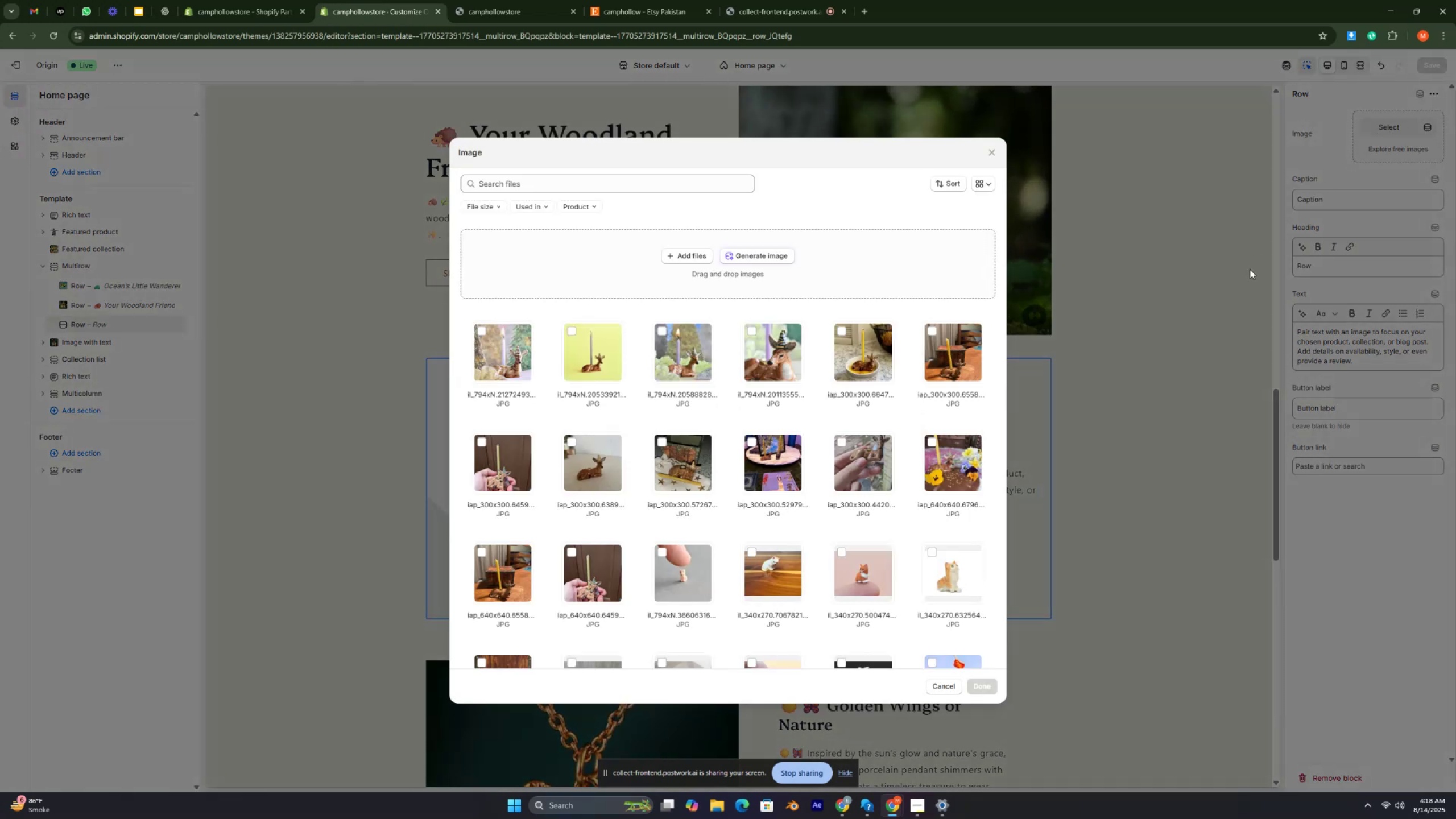 
key(Control+ControlRight)
 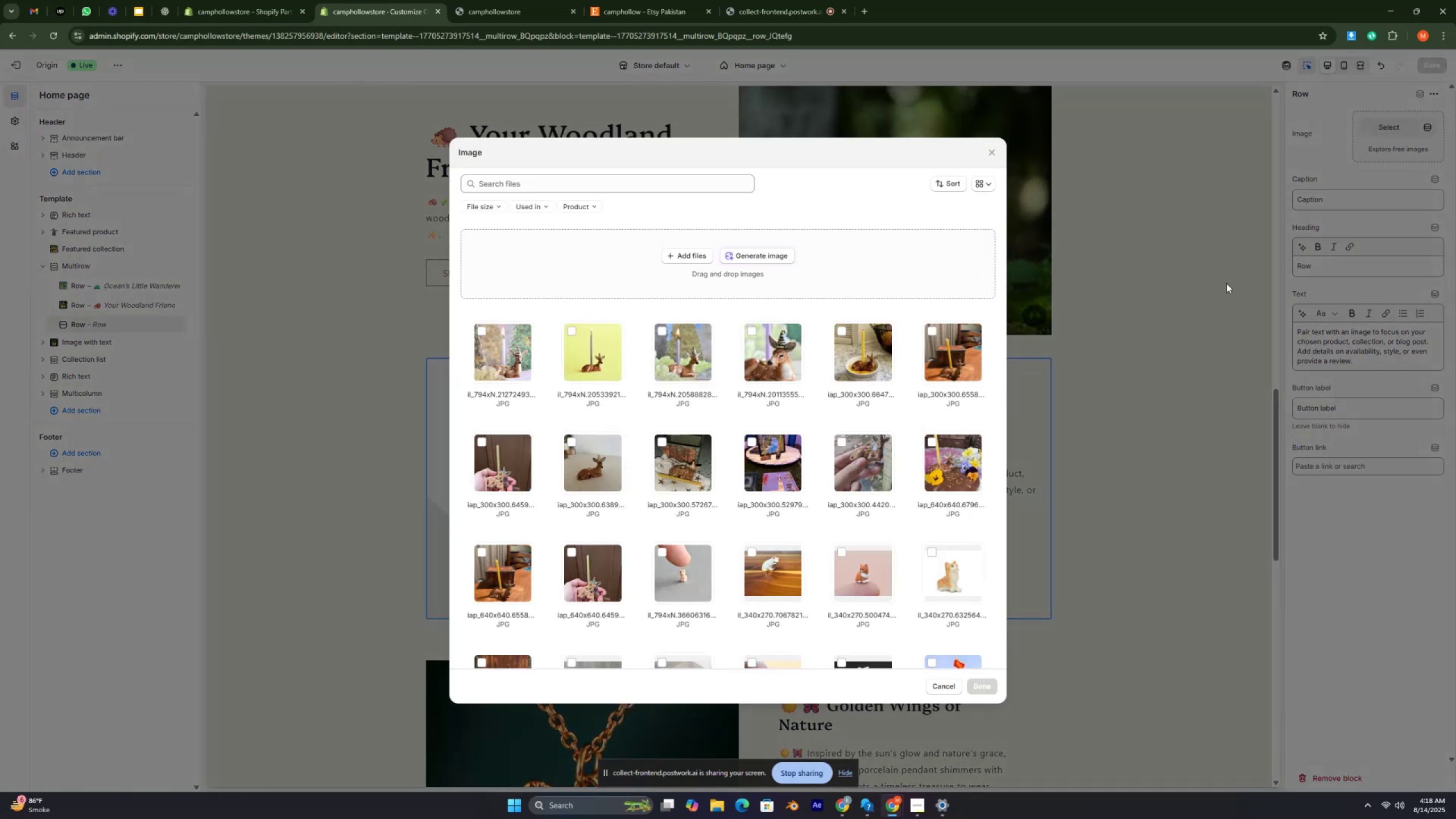 
key(Control+ControlRight)
 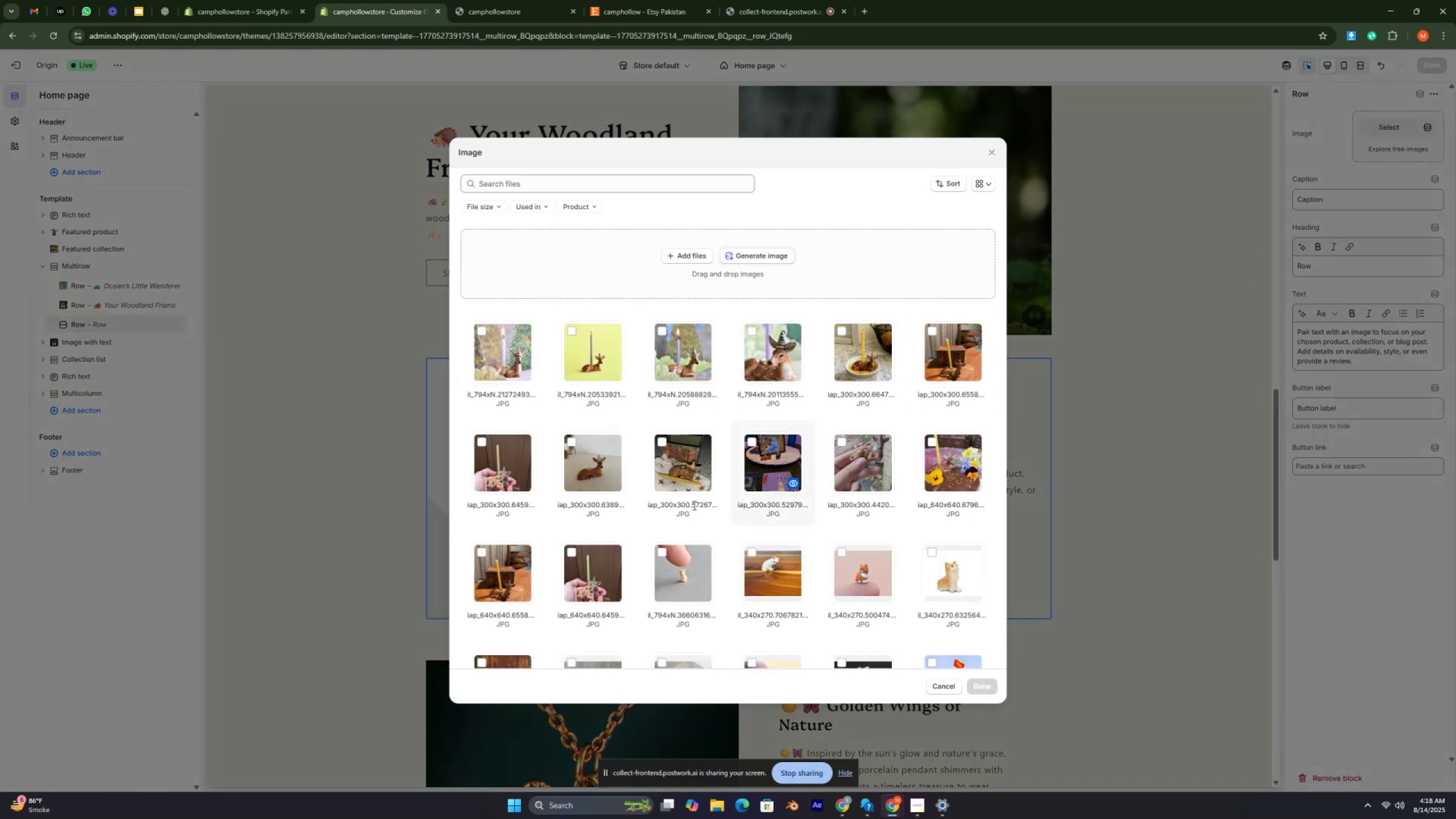 
scroll: coordinate [756, 518], scroll_direction: down, amount: 124.0
 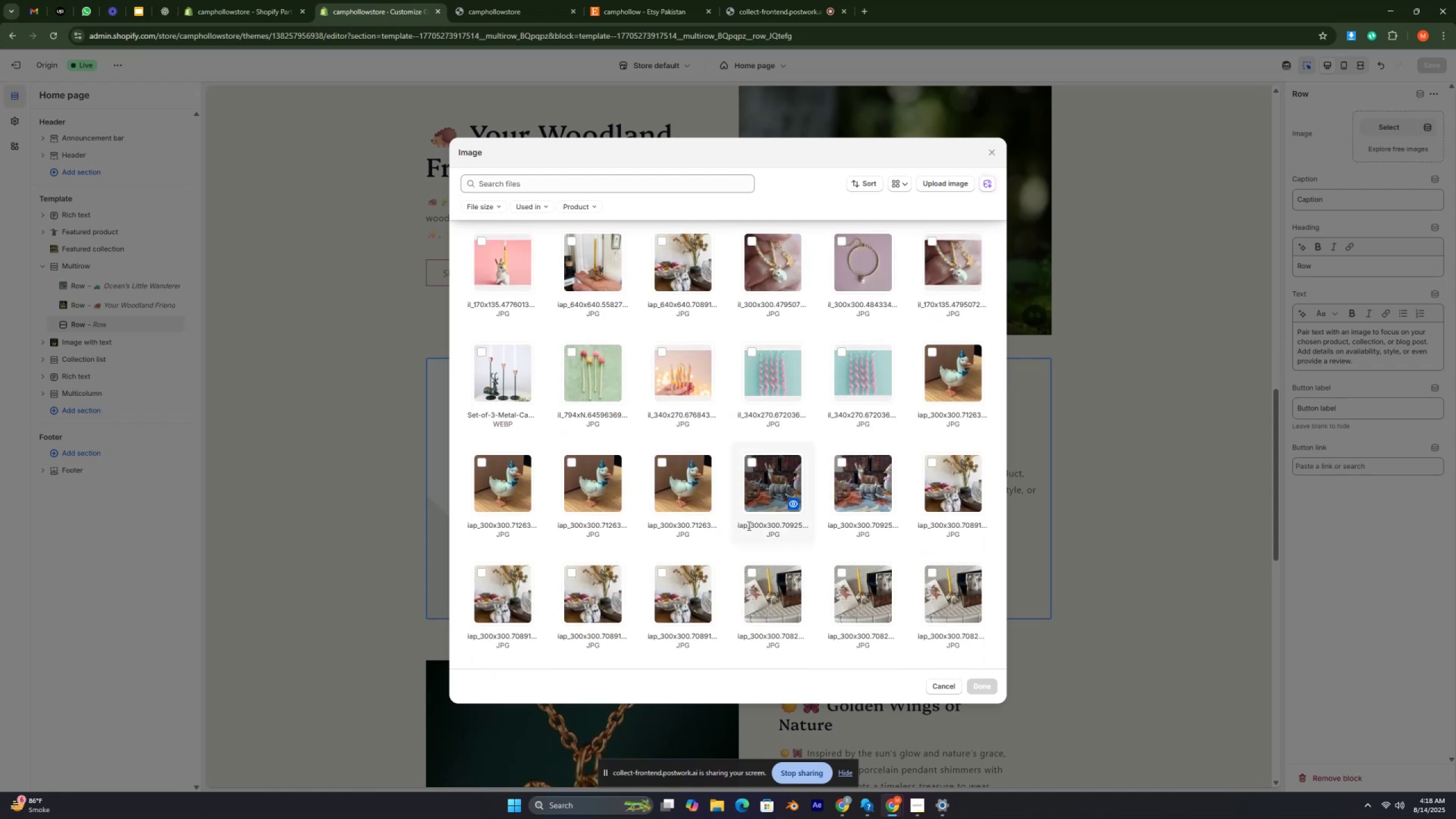 
scroll: coordinate [710, 446], scroll_direction: down, amount: 121.0
 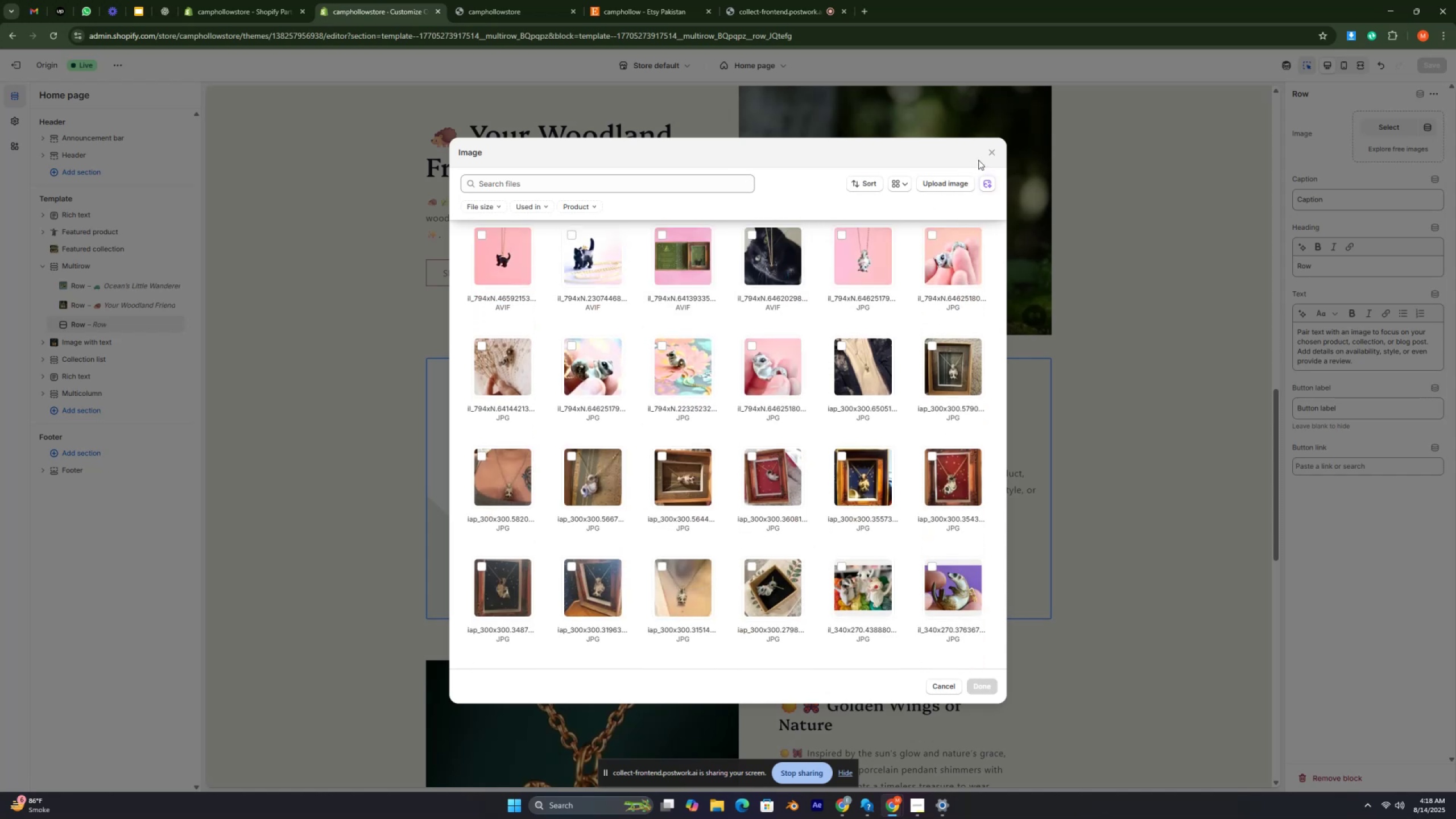 
left_click([997, 152])
 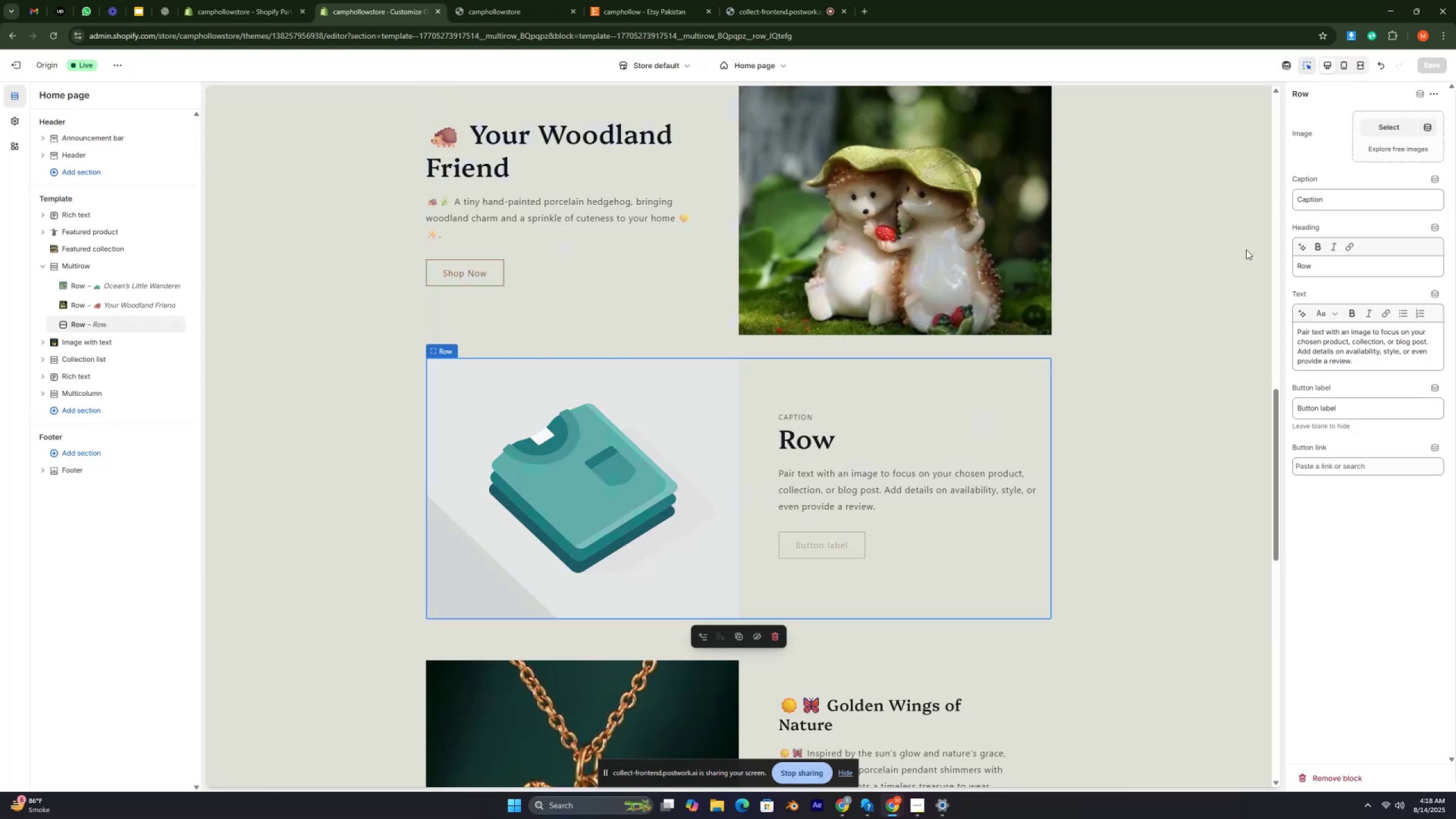 
left_click([1380, 132])
 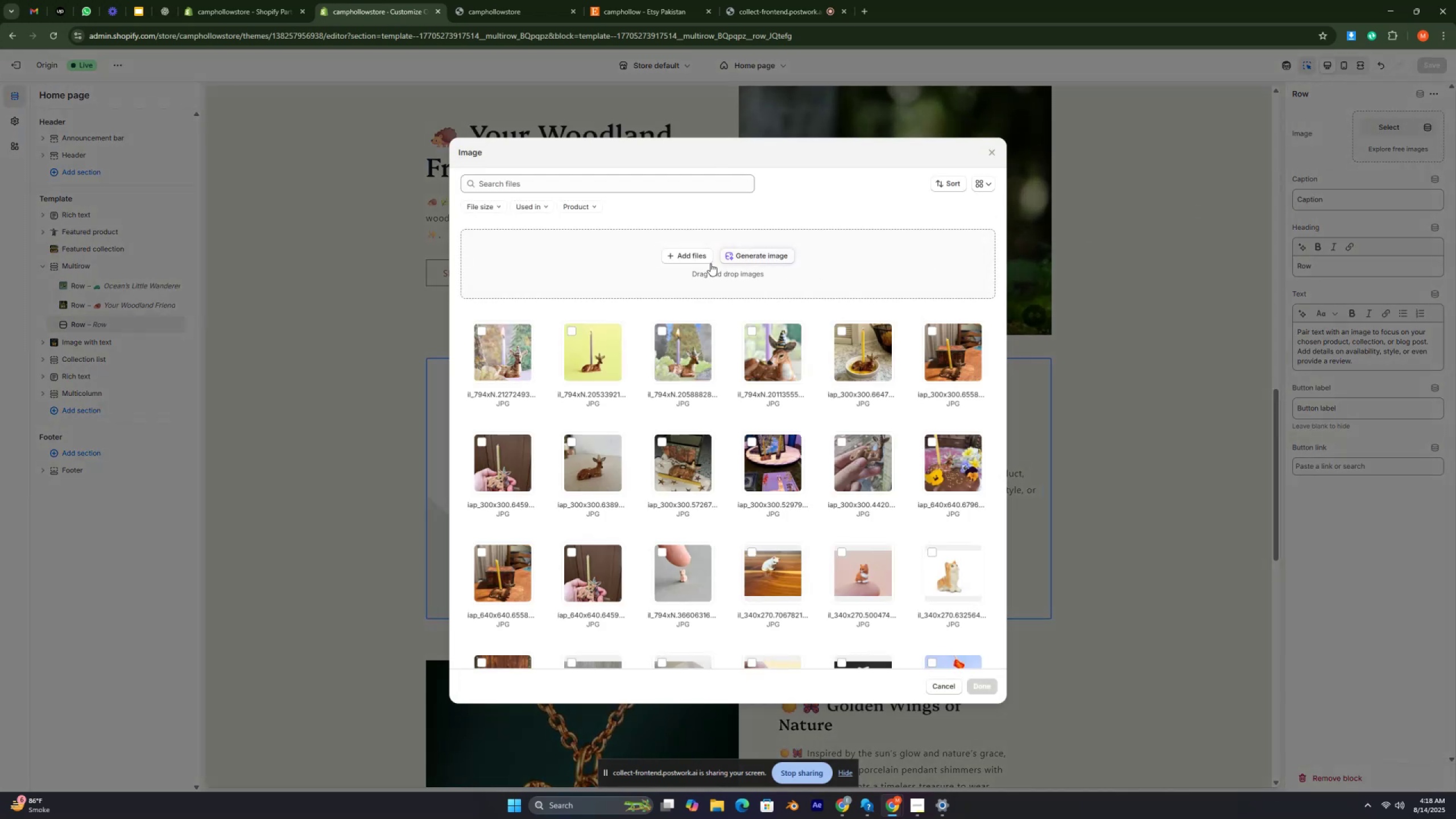 
left_click([681, 260])
 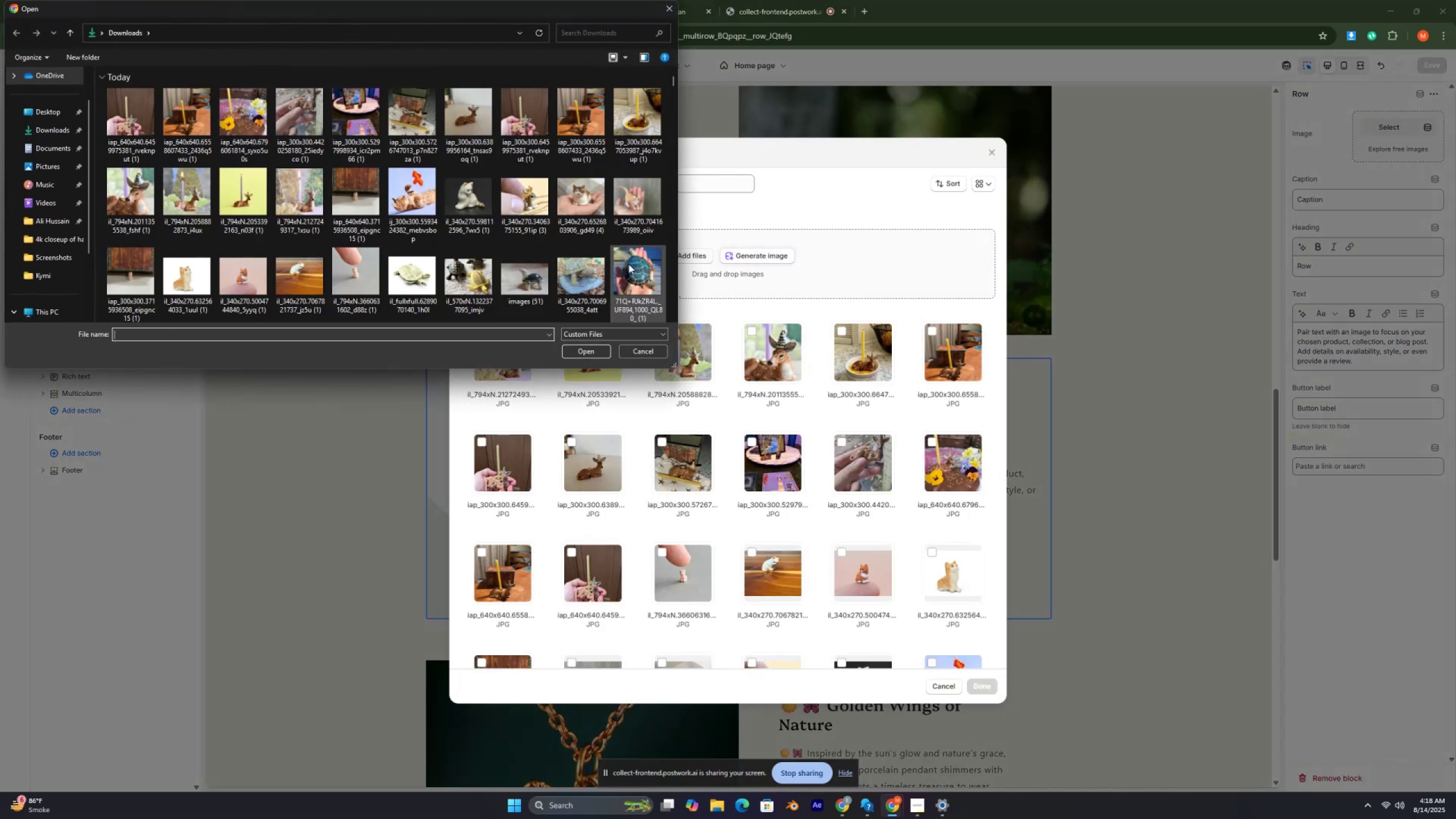 
scroll: coordinate [613, 213], scroll_direction: down, amount: 5.0
 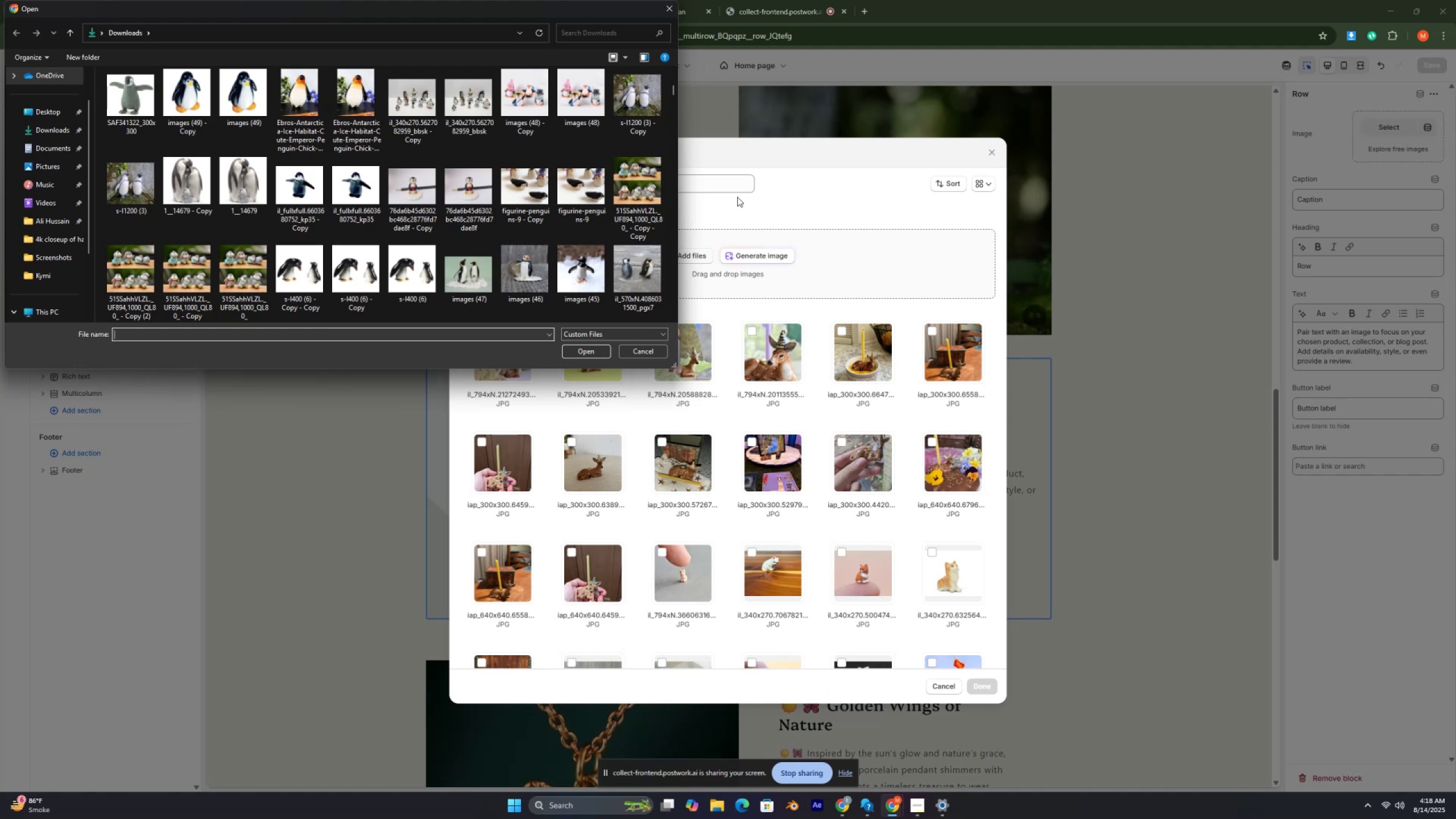 
wait(6.42)
 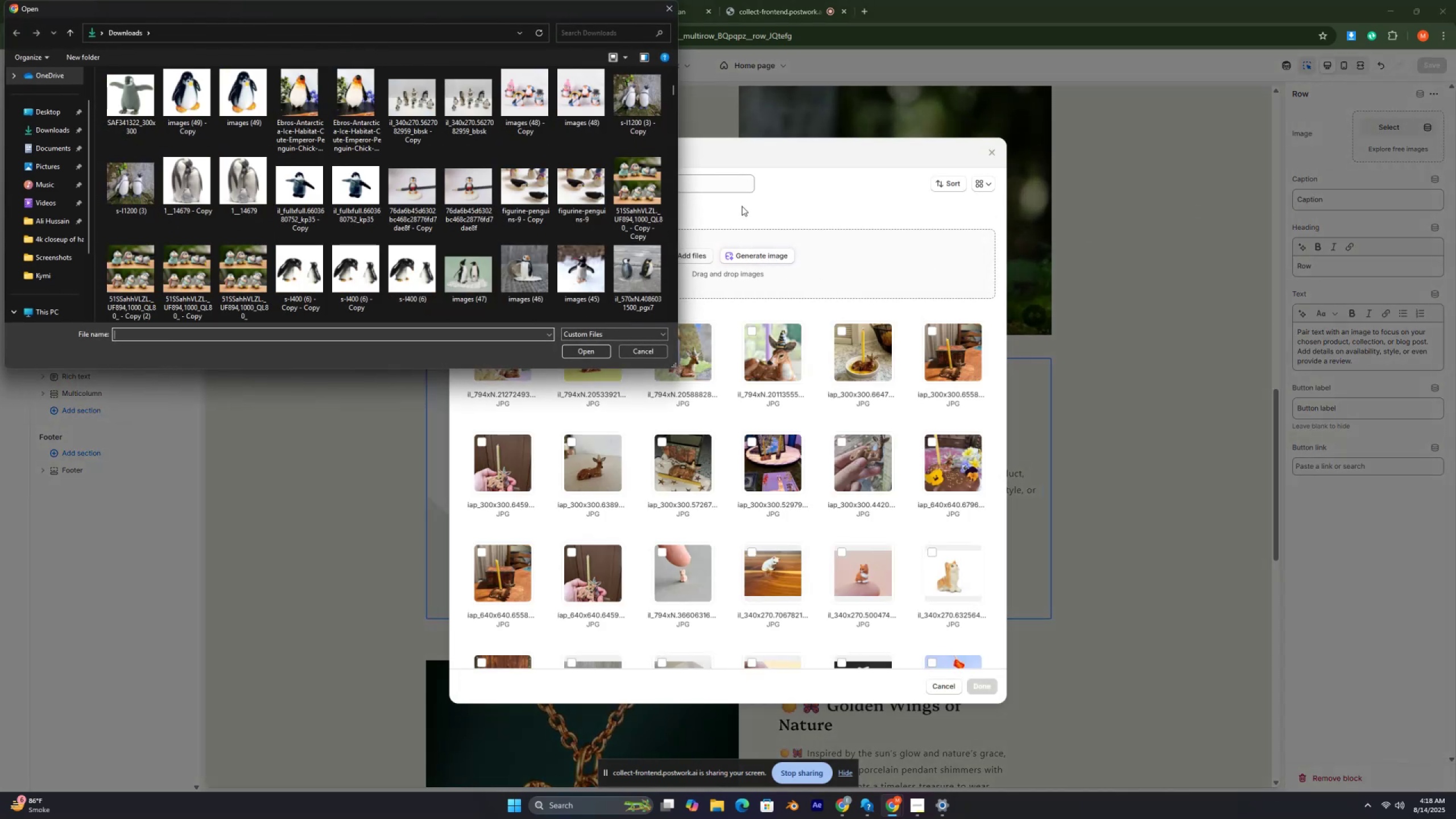 
scroll: coordinate [489, 173], scroll_direction: down, amount: 50.0
 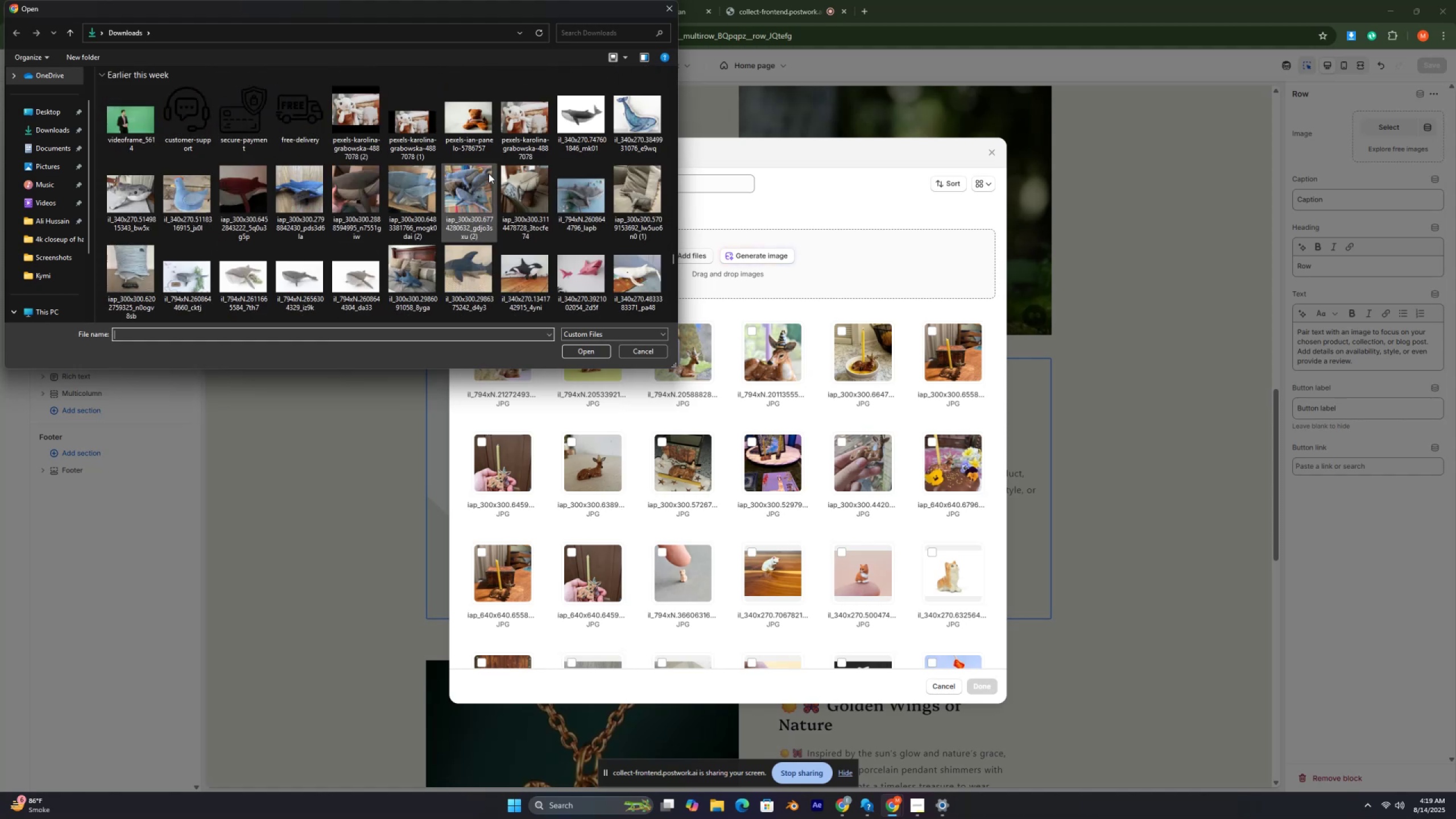 
scroll: coordinate [471, 151], scroll_direction: up, amount: 6.0
 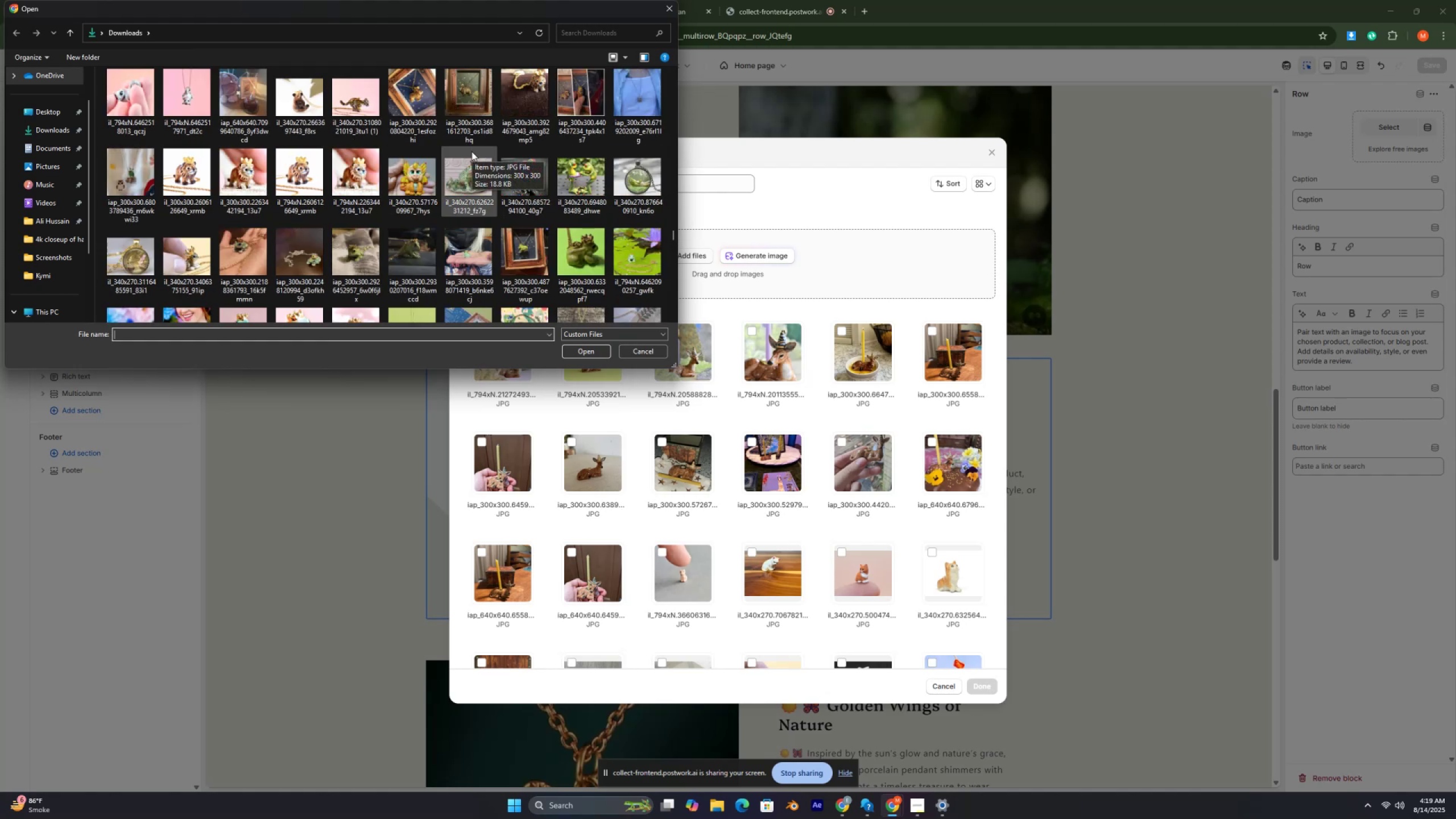 
scroll: coordinate [471, 151], scroll_direction: down, amount: 1.0
 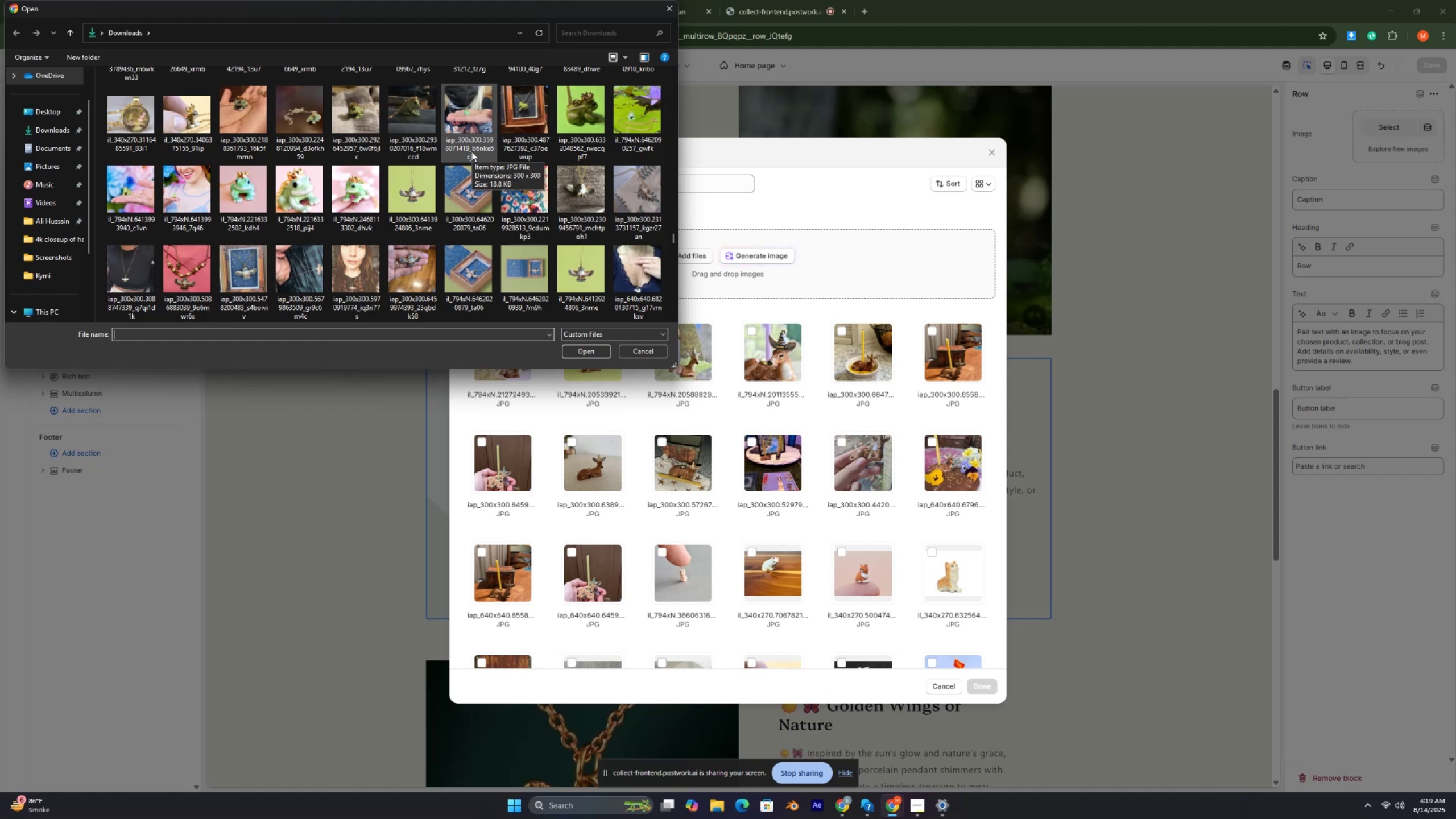 
wait(12.82)
 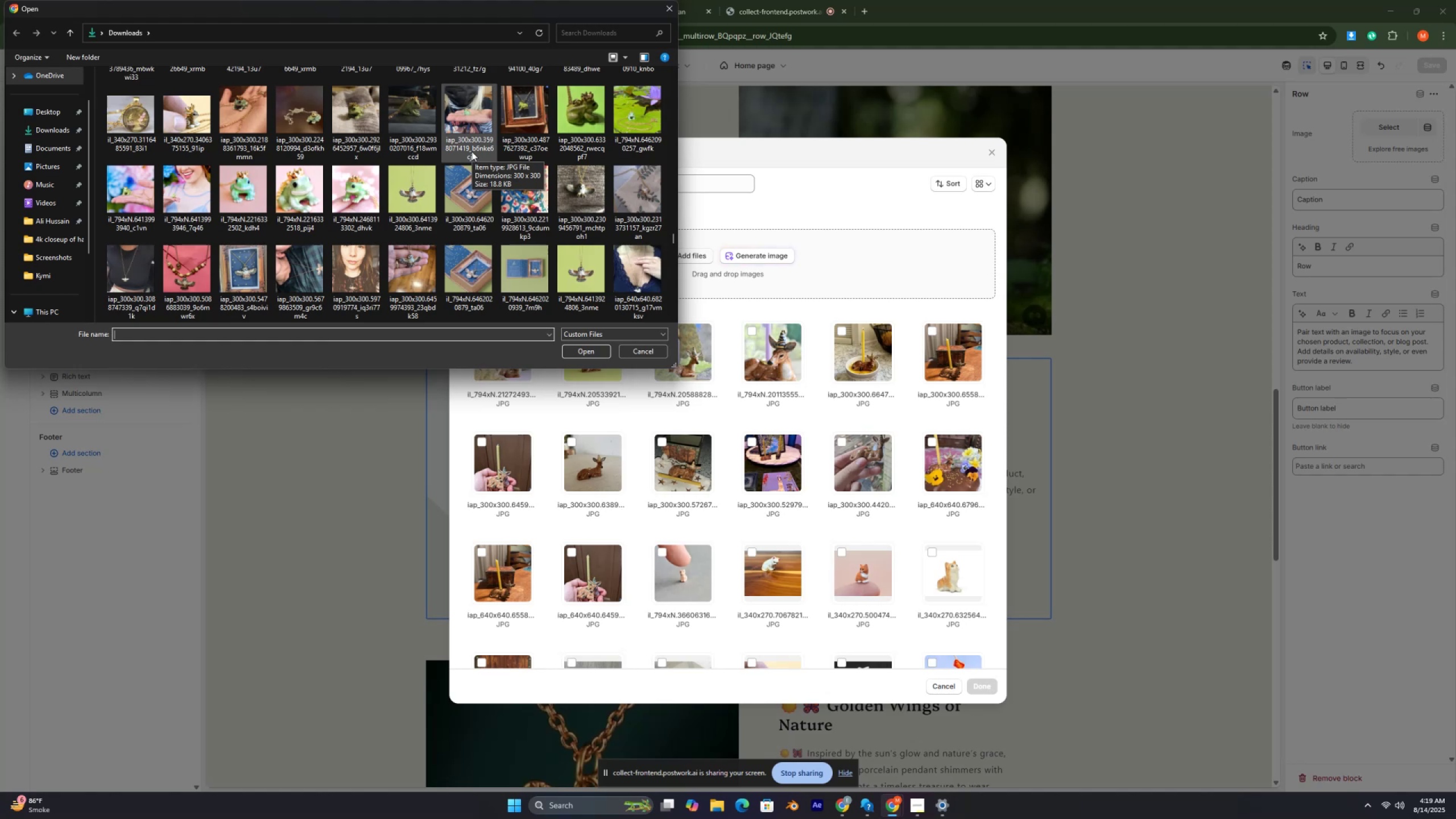 
scroll: coordinate [477, 201], scroll_direction: up, amount: 5.0
 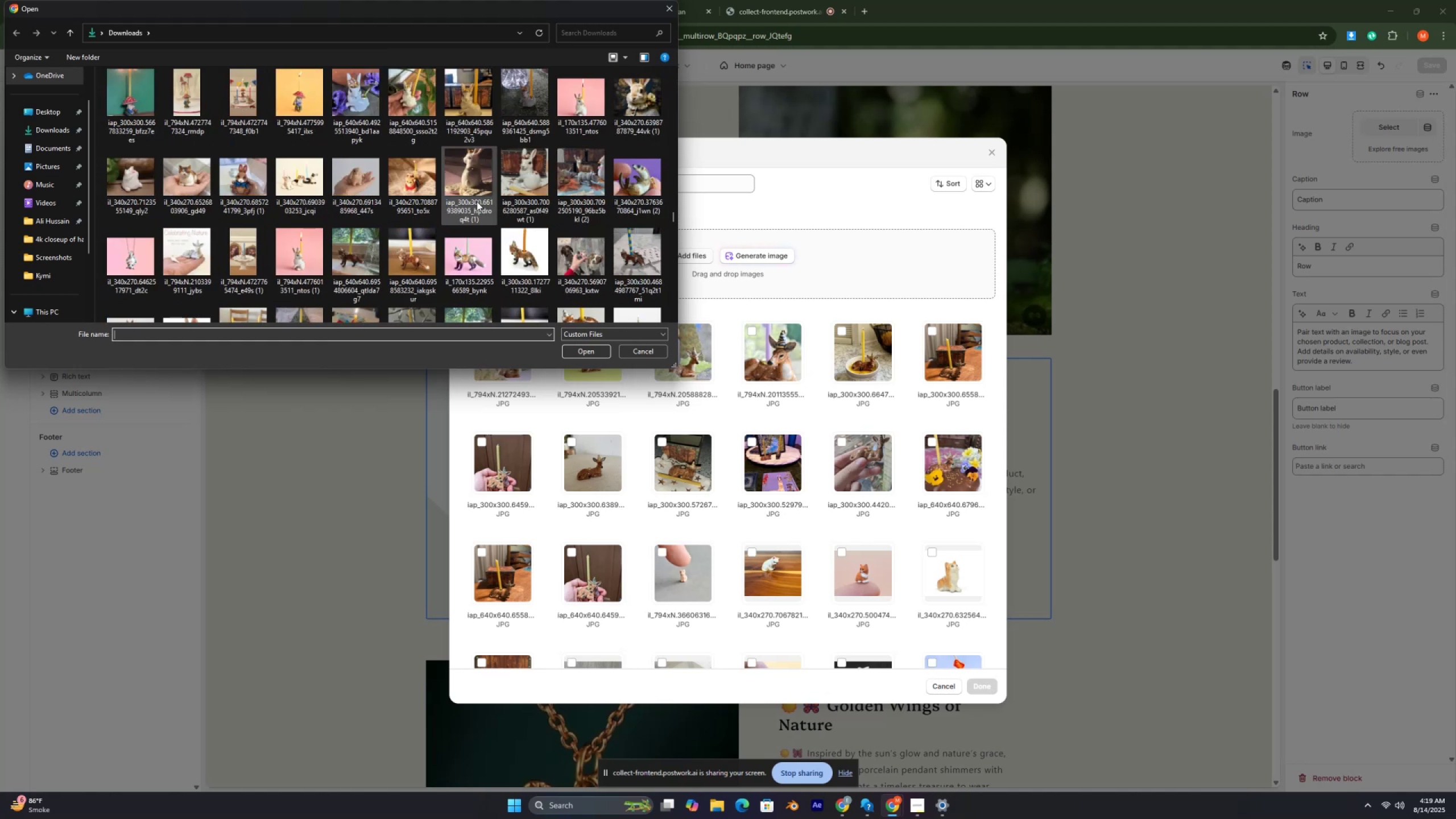 
scroll: coordinate [477, 201], scroll_direction: up, amount: 2.0
 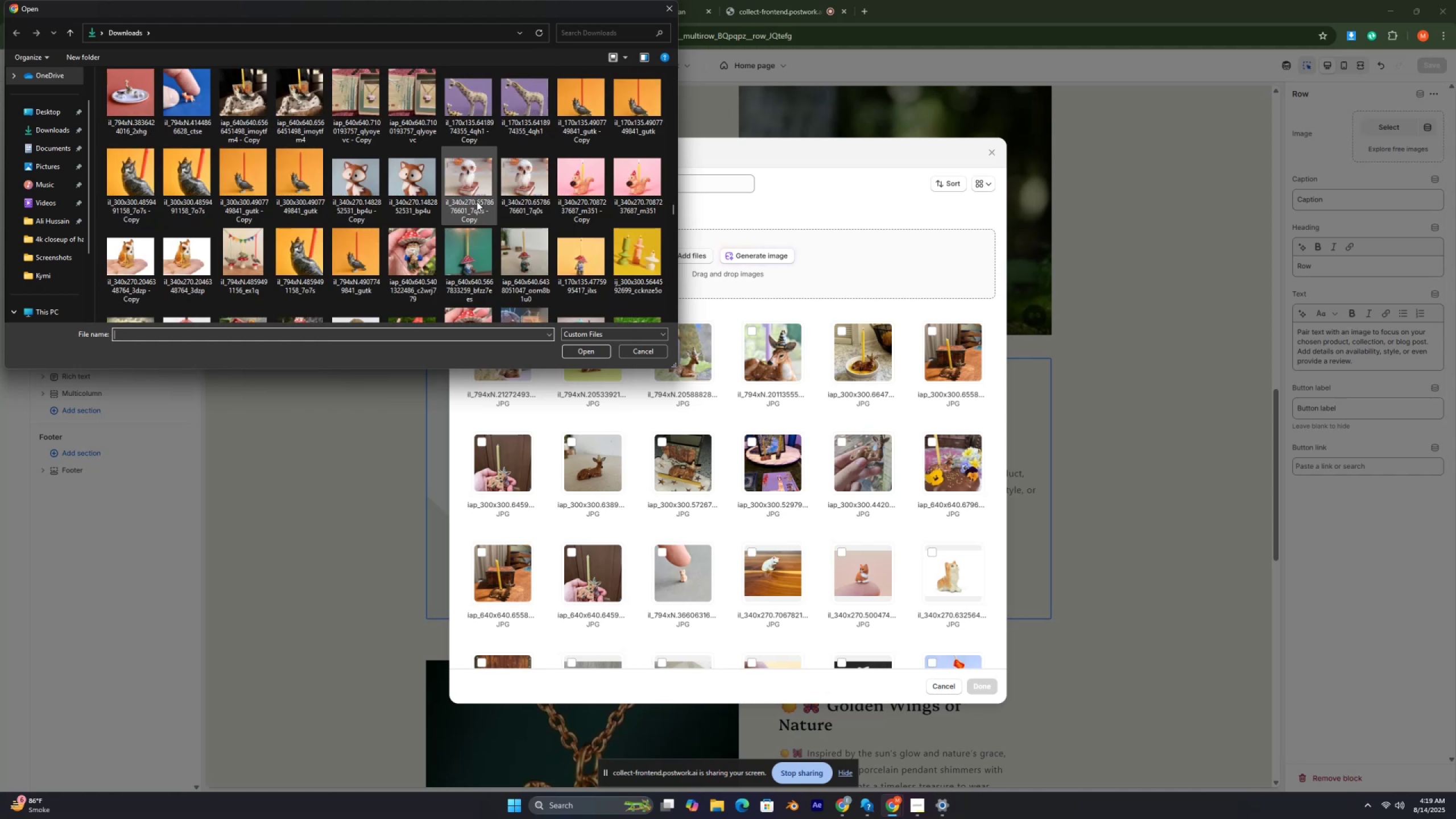 
wait(6.5)
 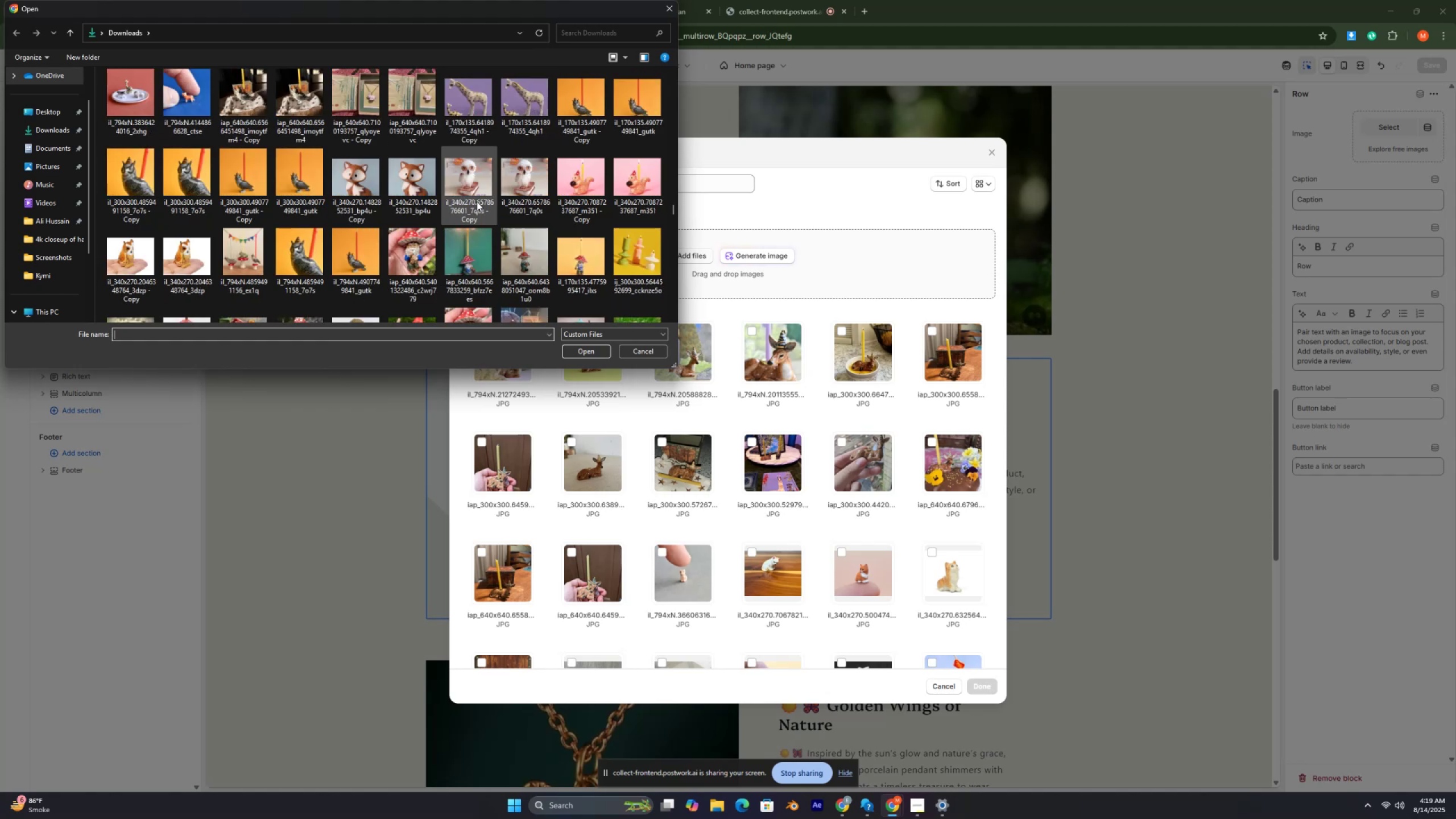 
left_click([199, 162])
 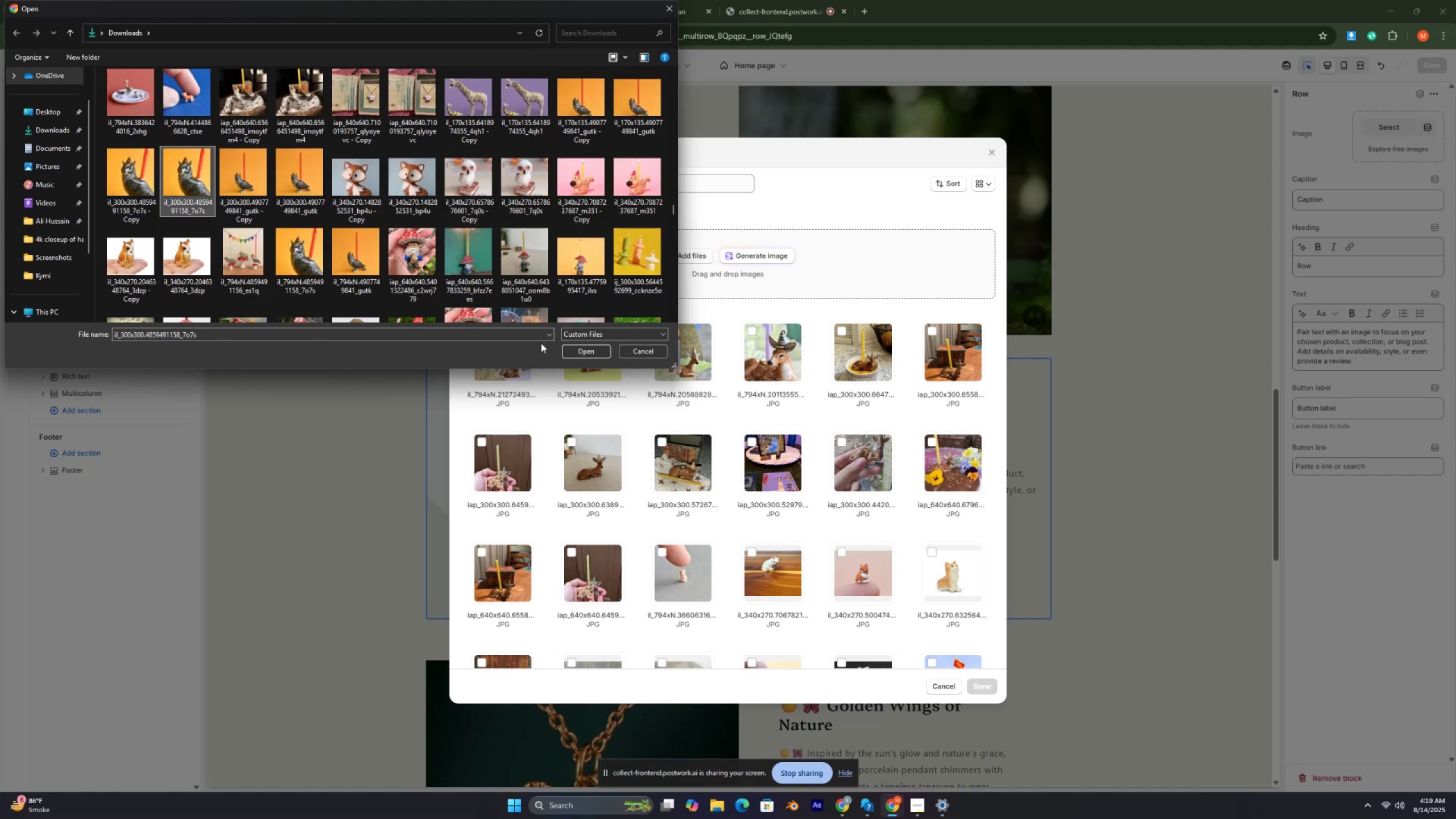 
left_click([584, 348])
 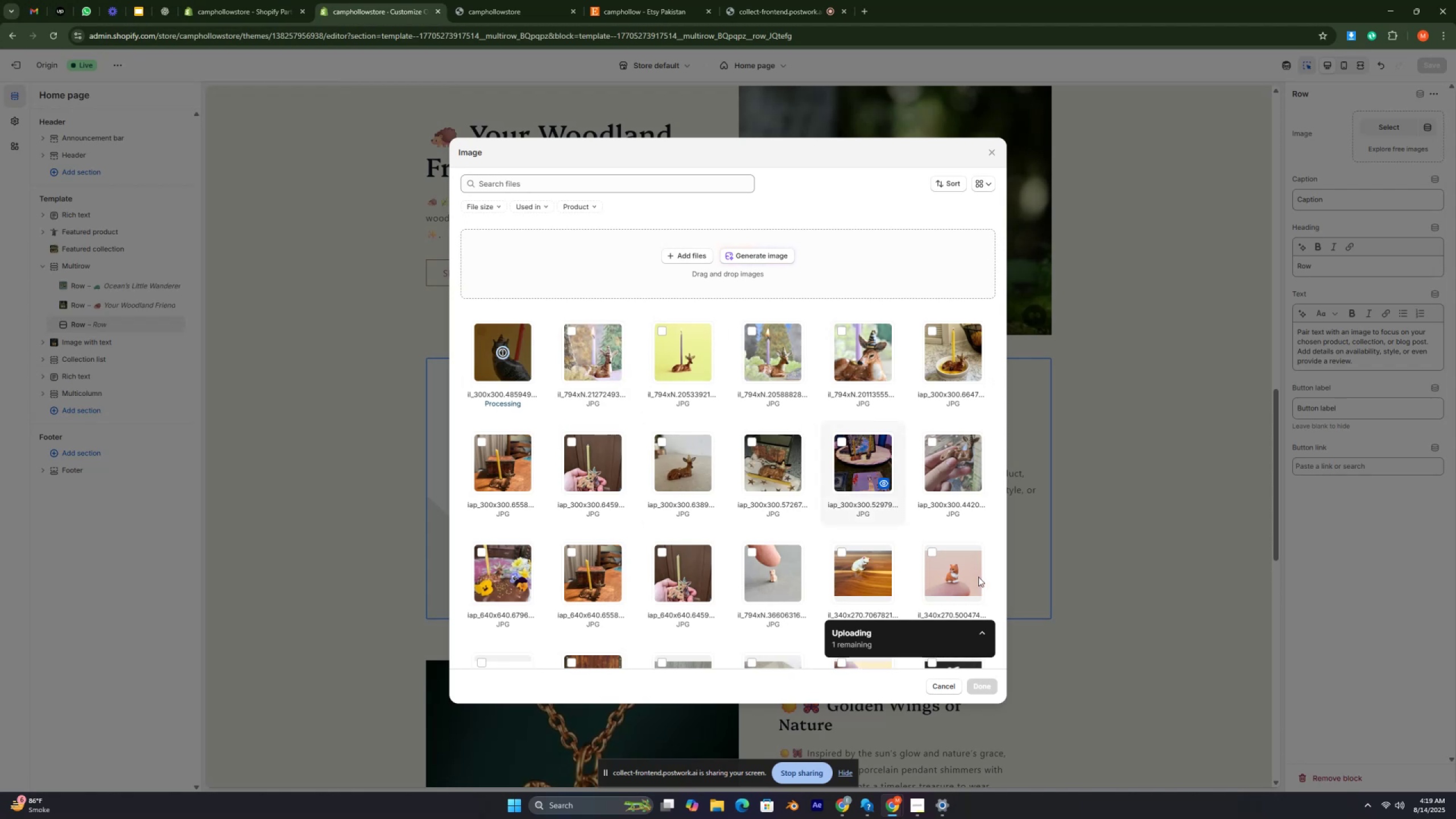 
left_click([968, 689])
 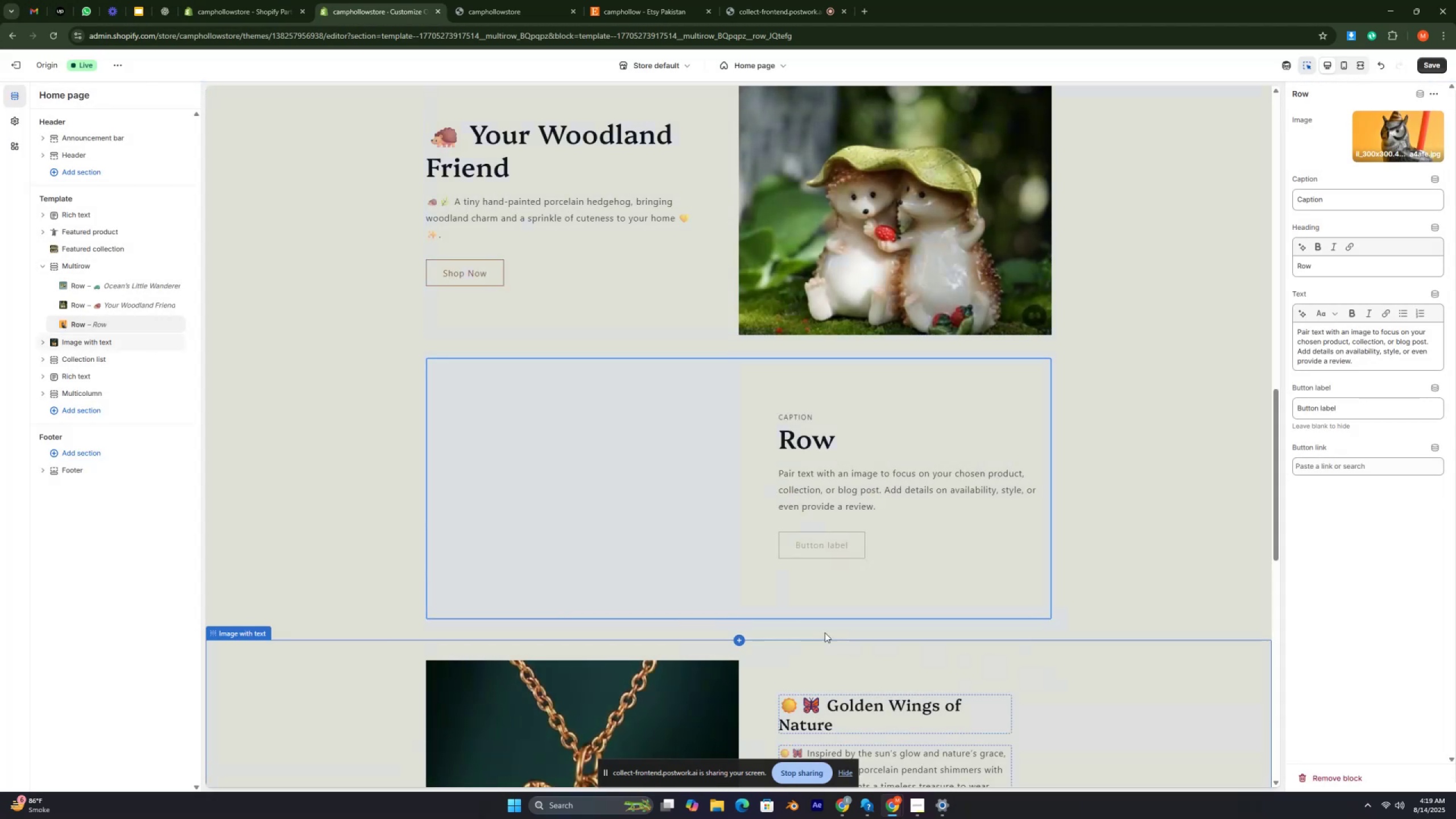 
scroll: coordinate [777, 530], scroll_direction: up, amount: 1.0
 